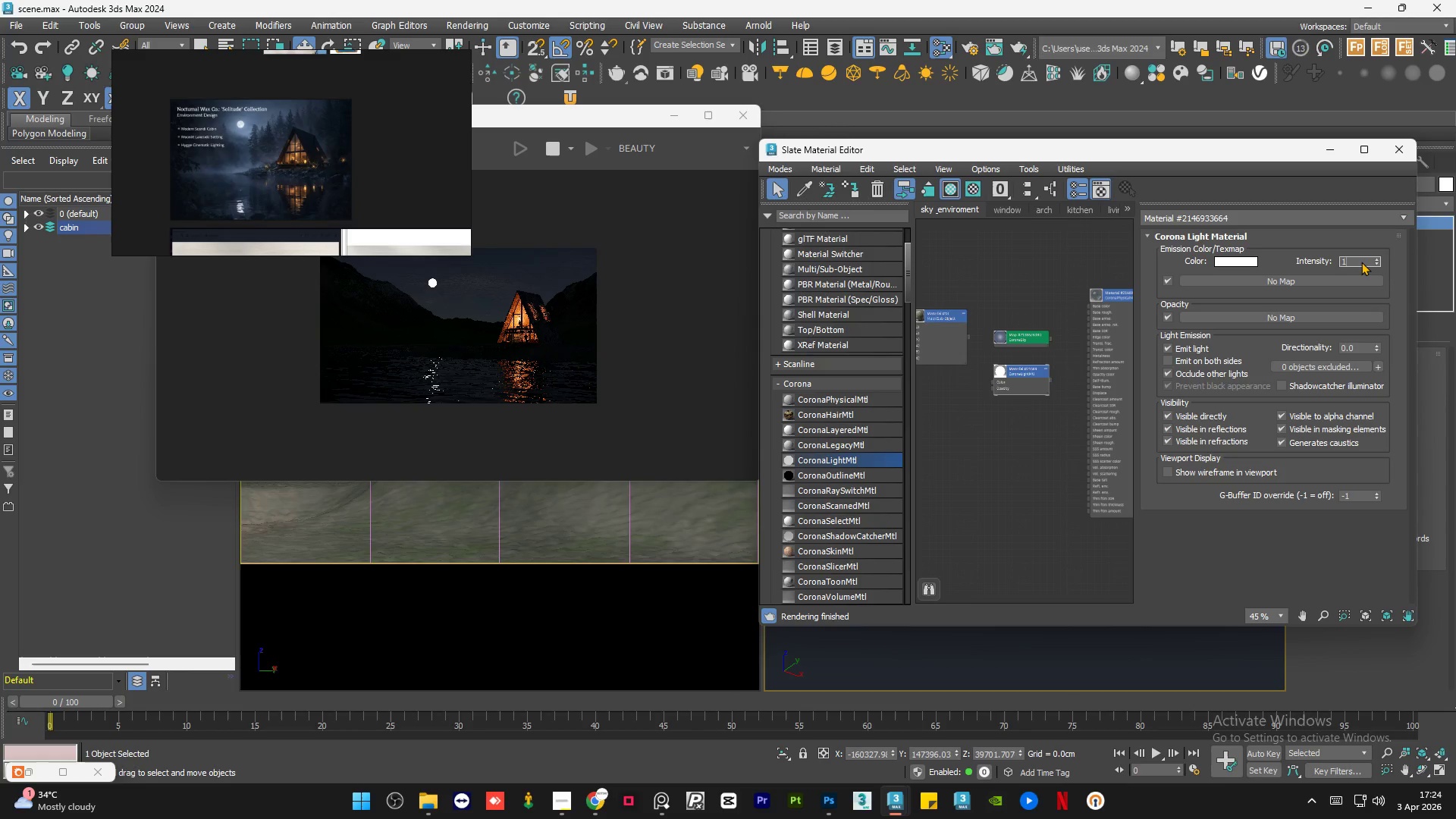 
key(Numpad0)
 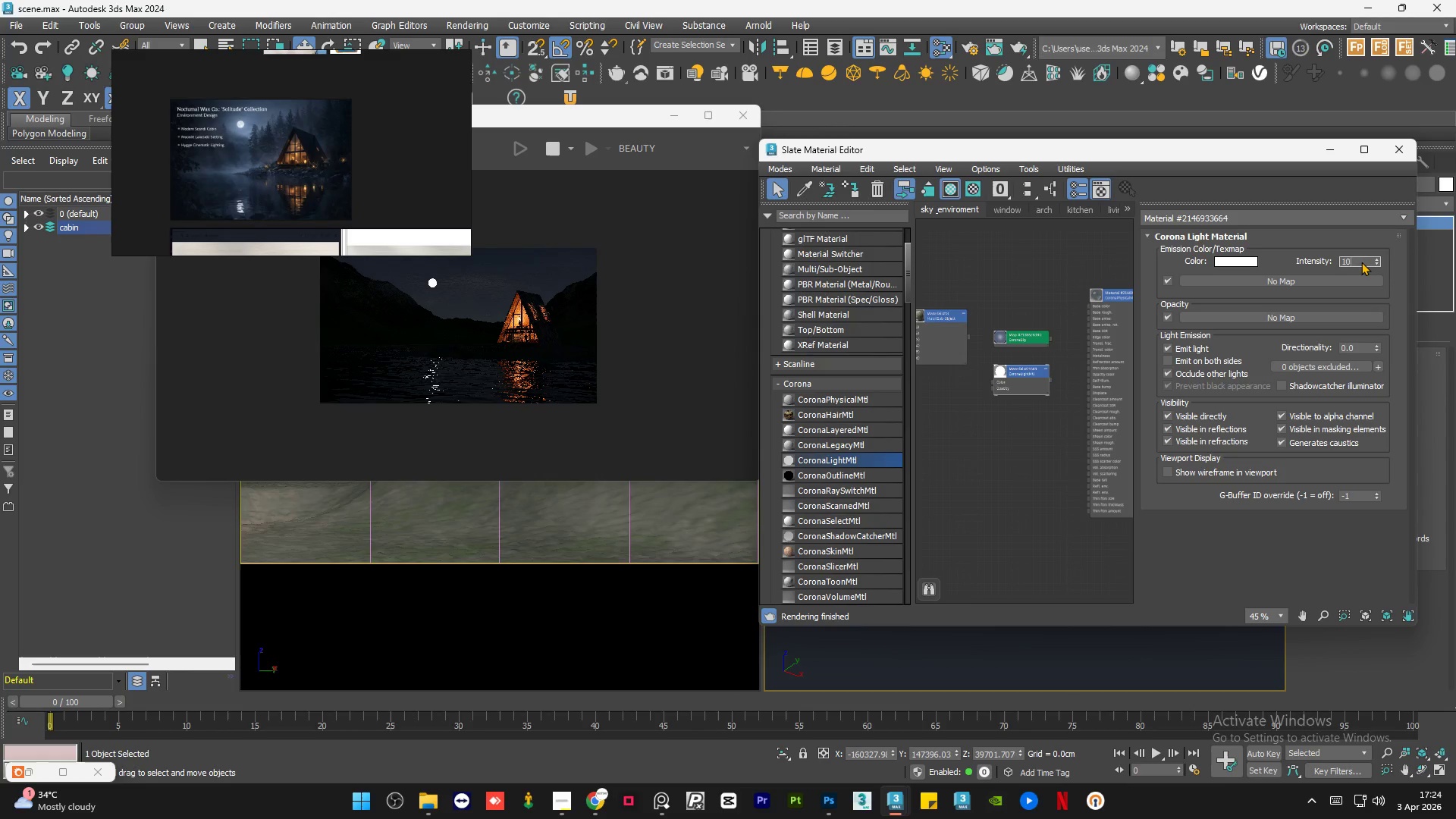 
key(Numpad0)
 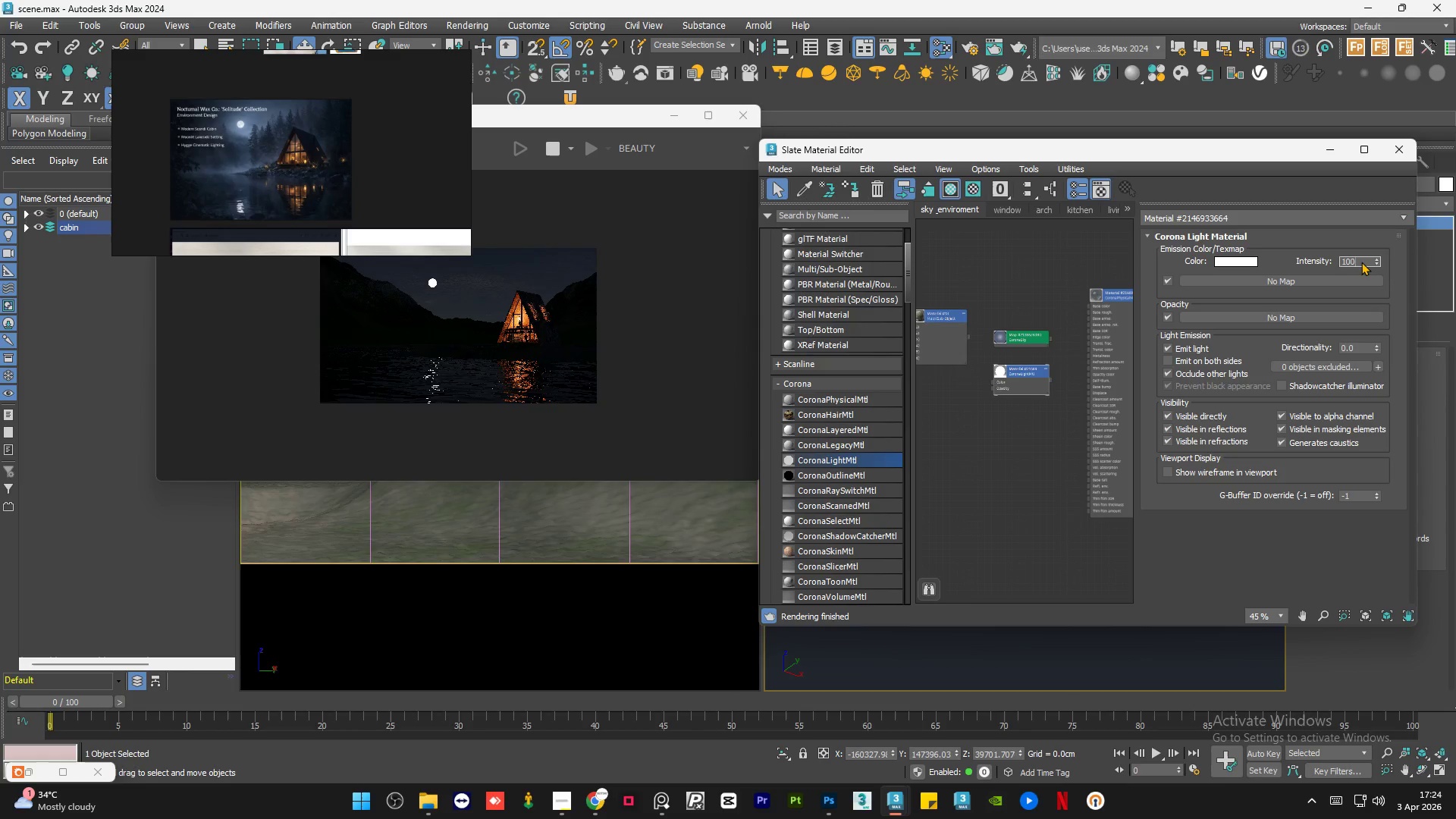 
key(Numpad0)
 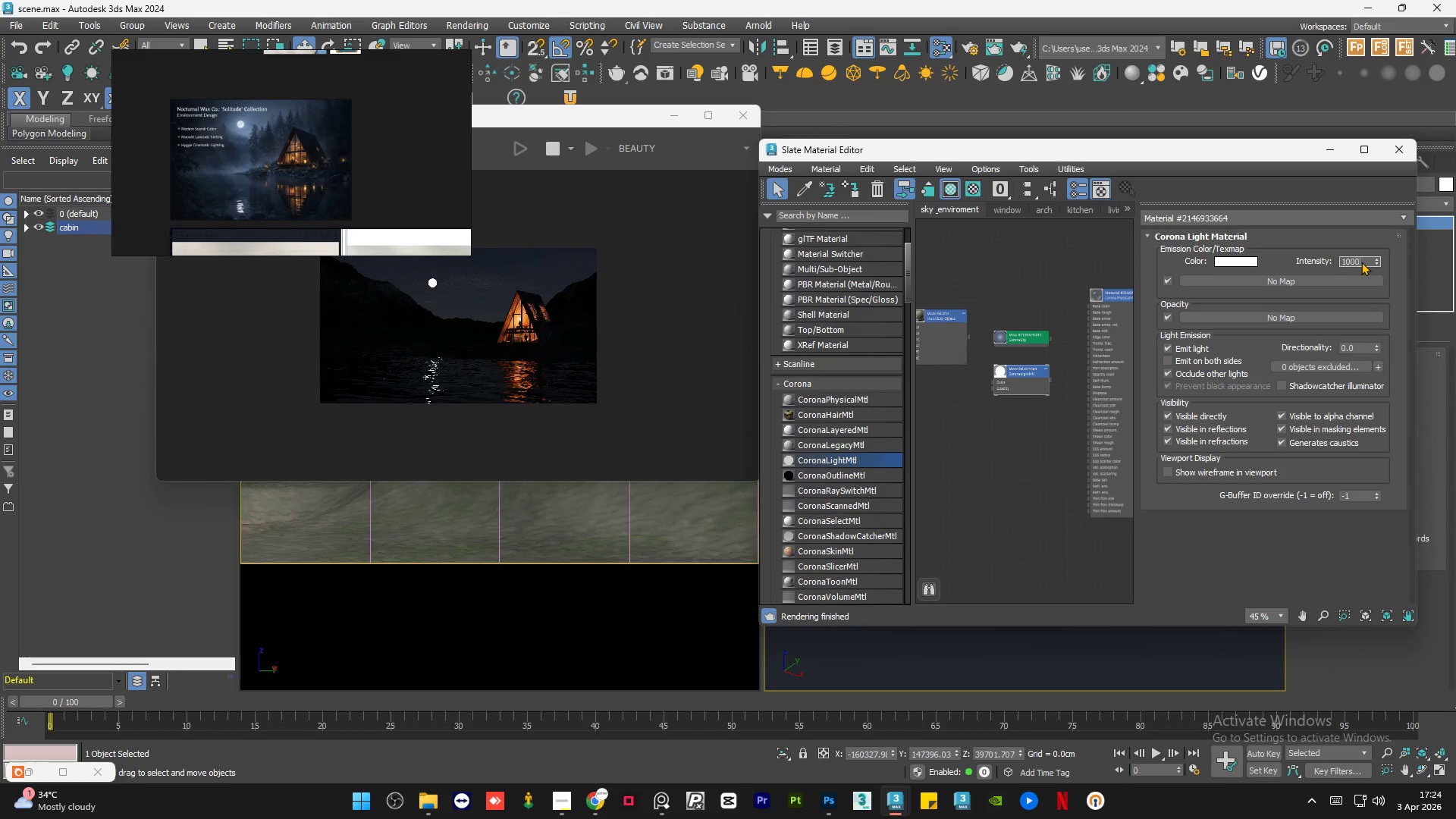 
key(Numpad0)
 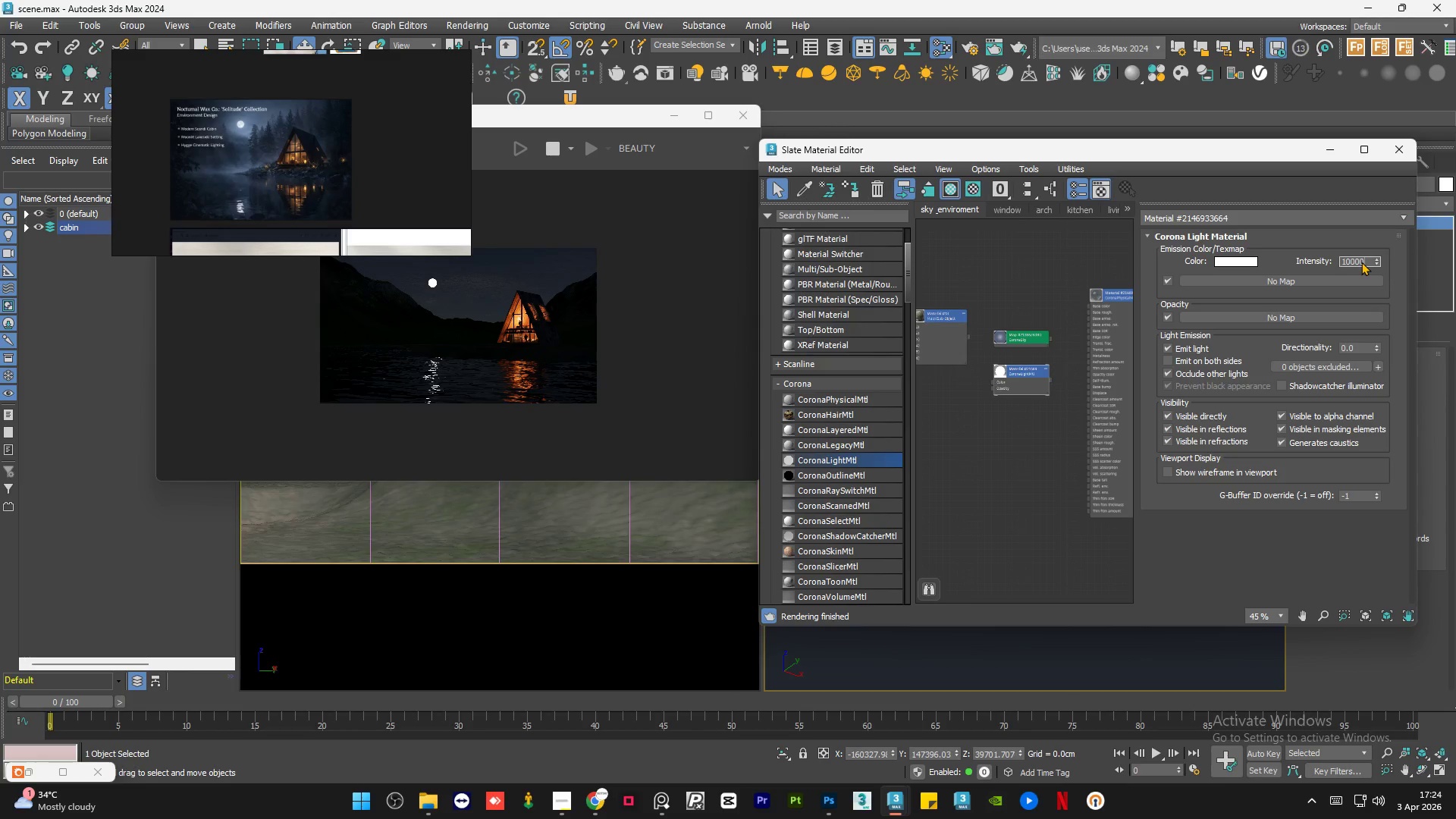 
key(Numpad0)
 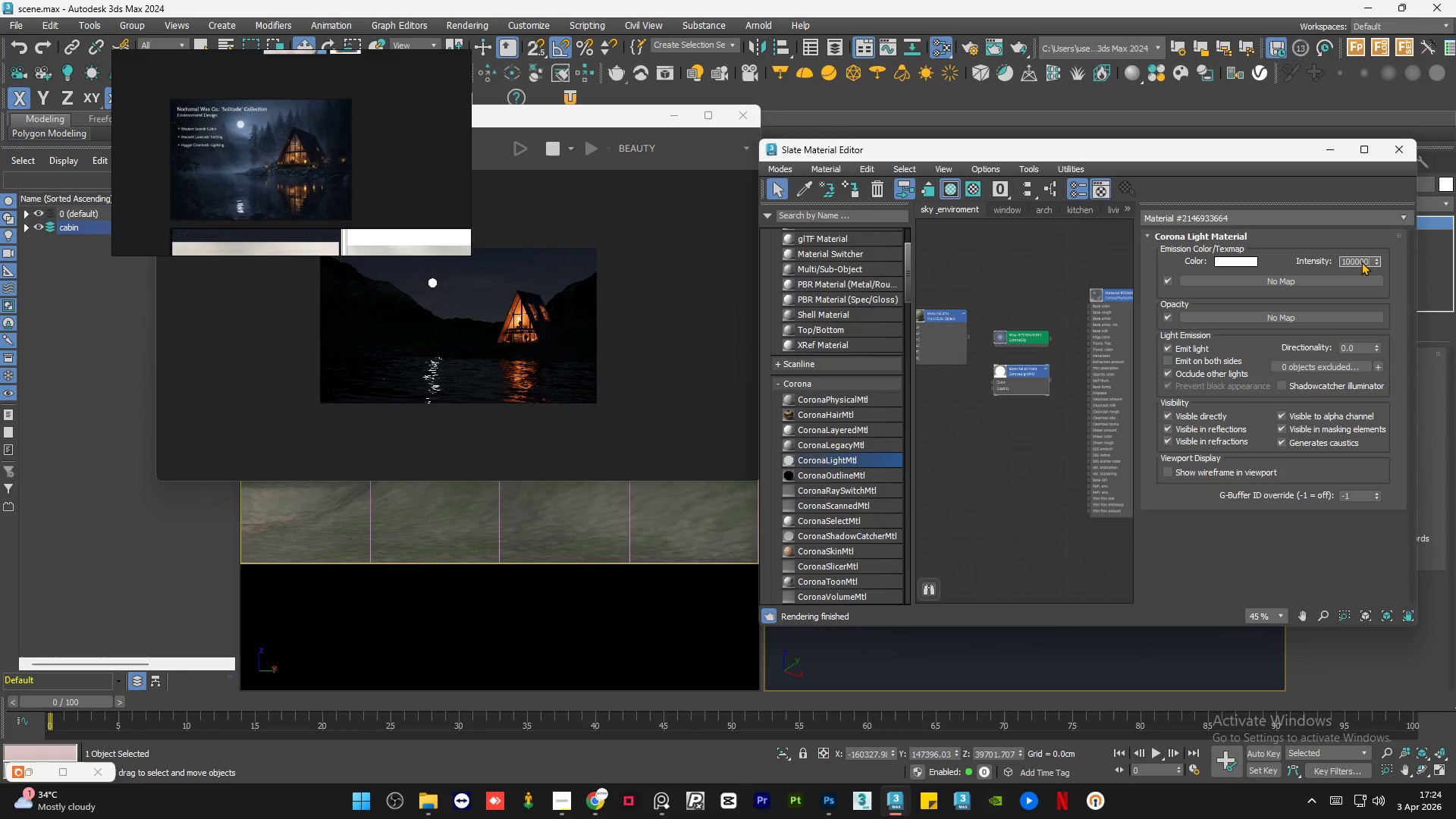 
key(NumpadEnter)
 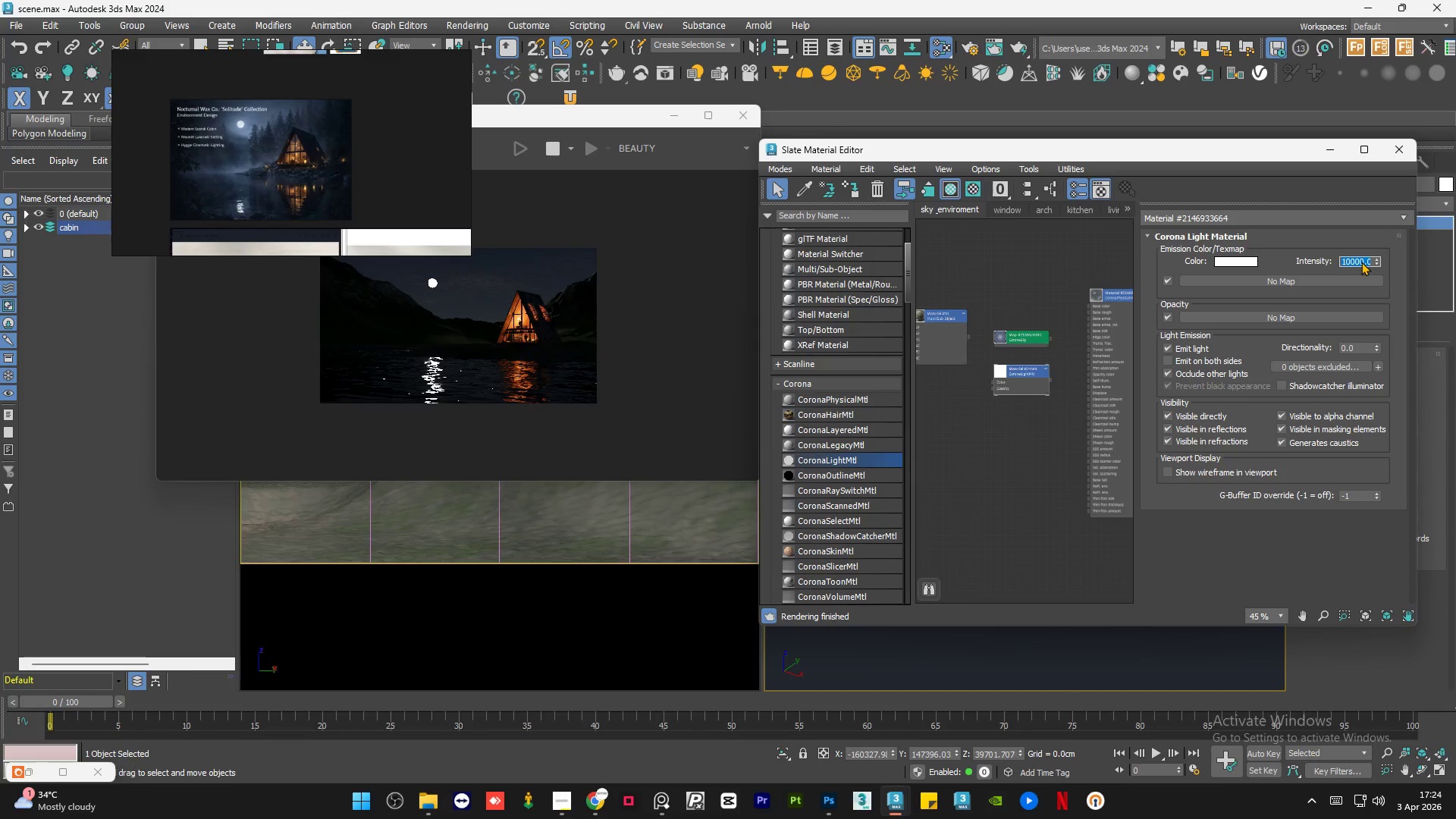 
scroll: coordinate [677, 347], scroll_direction: up, amount: 3.0
 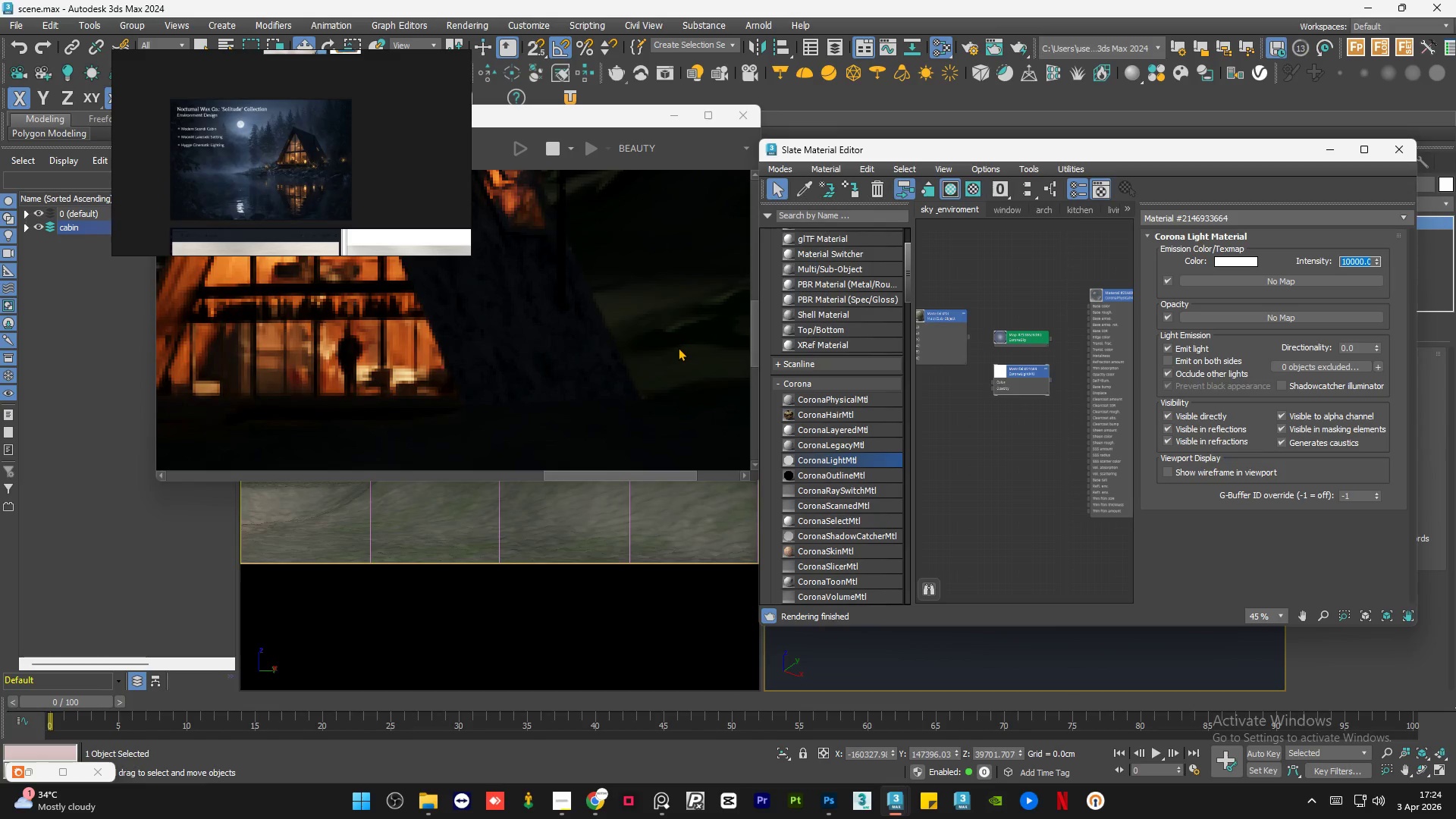 
scroll: coordinate [678, 347], scroll_direction: down, amount: 1.0
 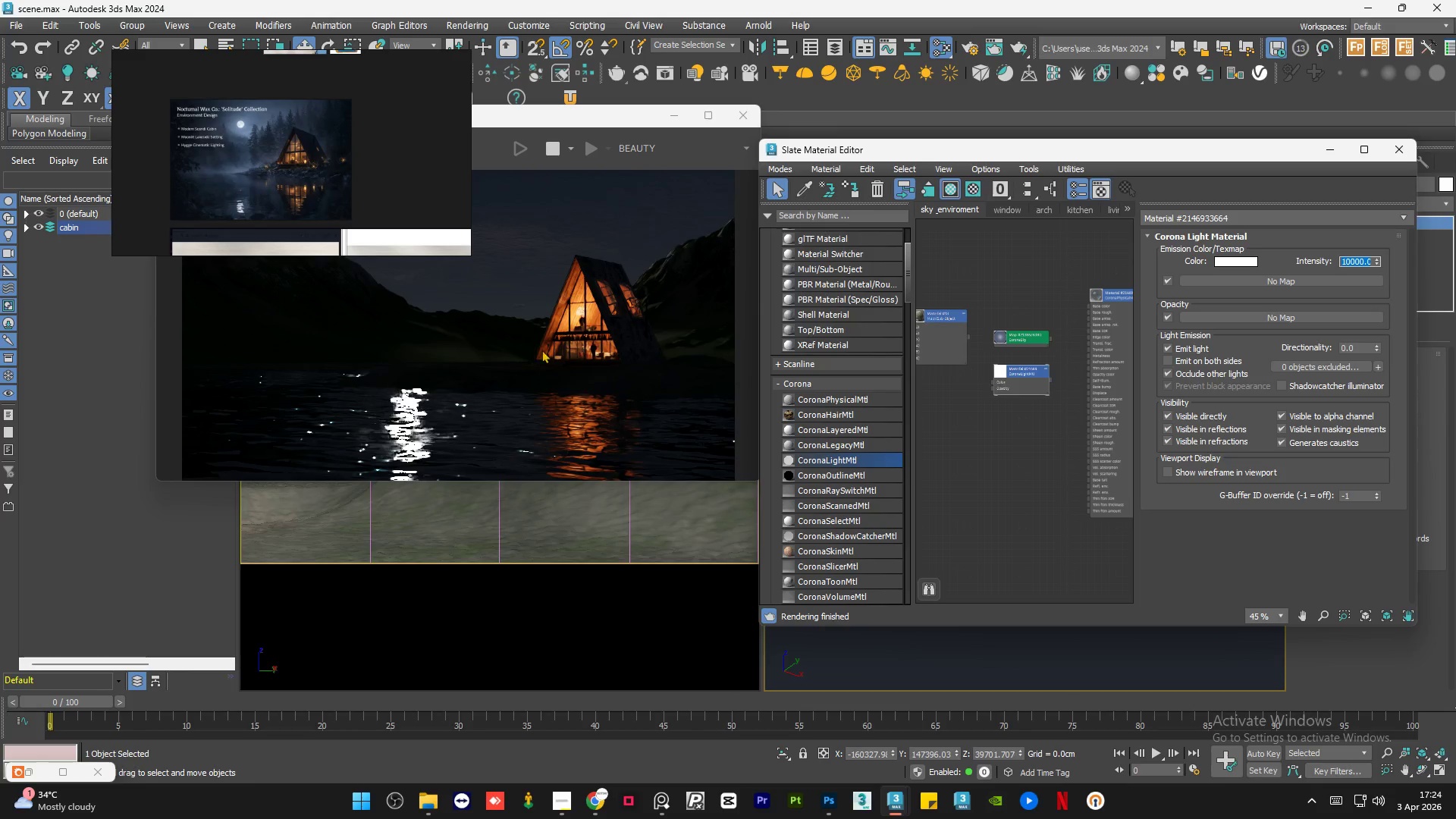 
scroll: coordinate [458, 358], scroll_direction: up, amount: 2.0
 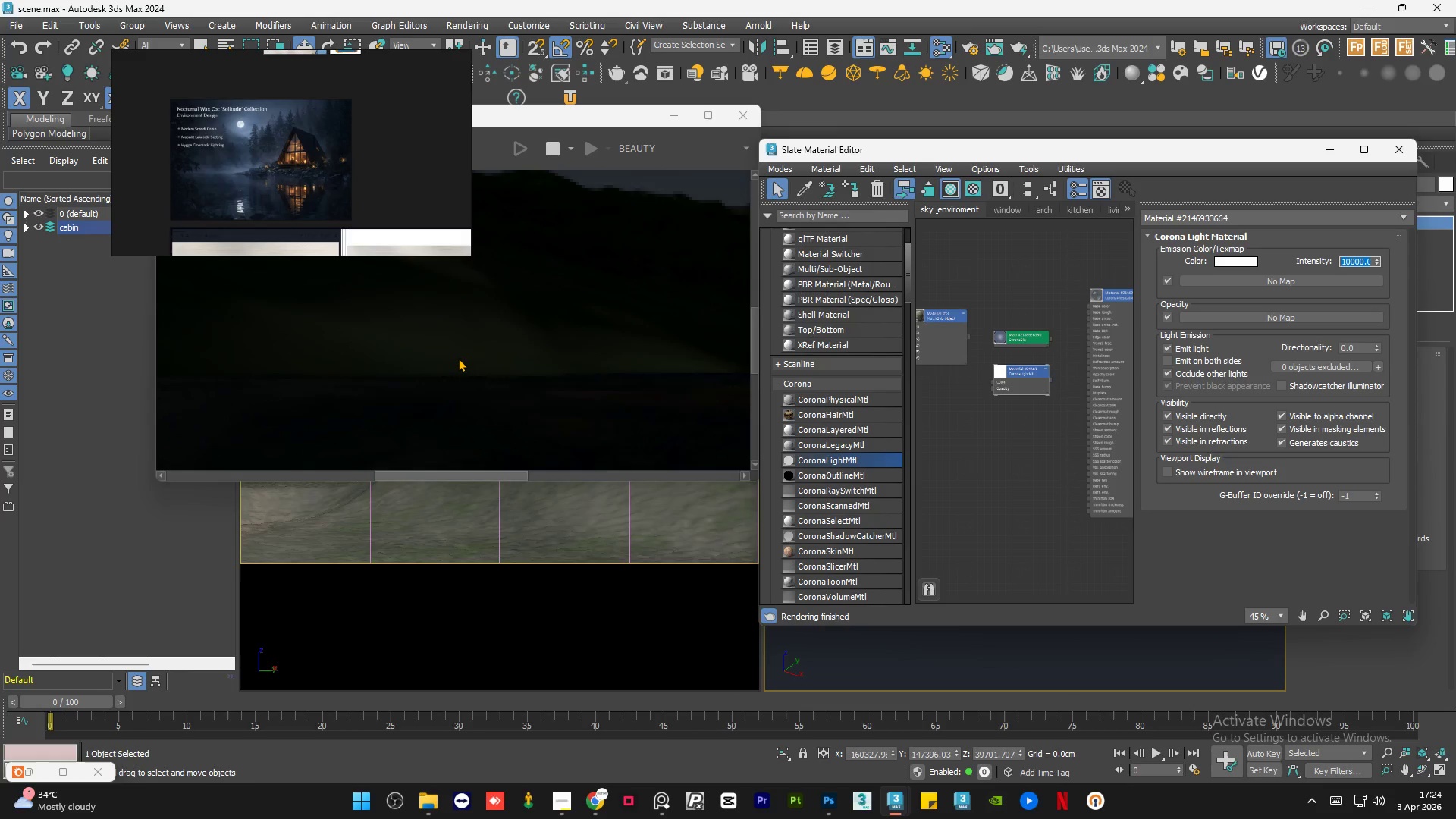 
scroll: coordinate [458, 358], scroll_direction: down, amount: 1.0
 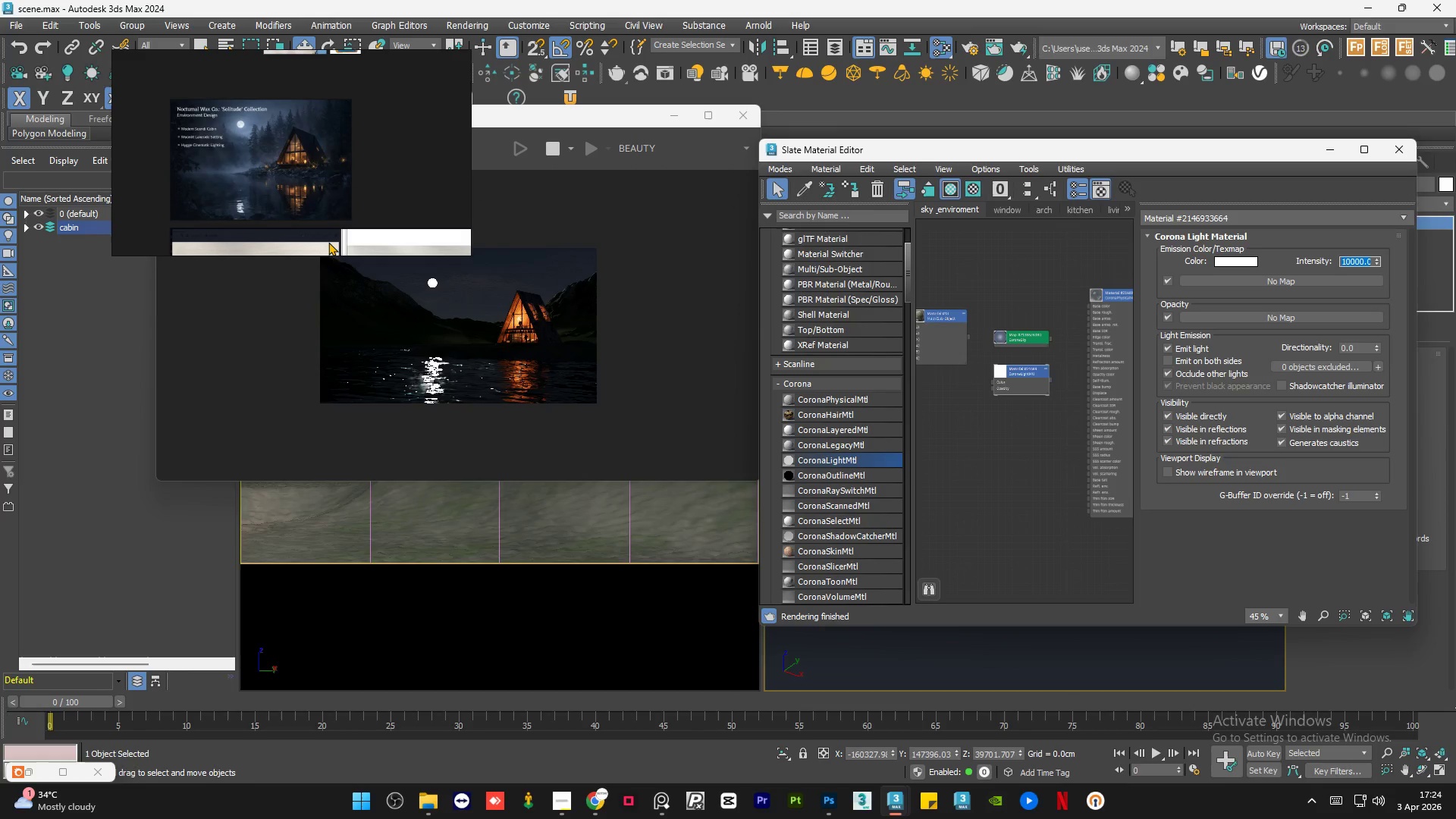 
scroll: coordinate [422, 401], scroll_direction: up, amount: 3.0
 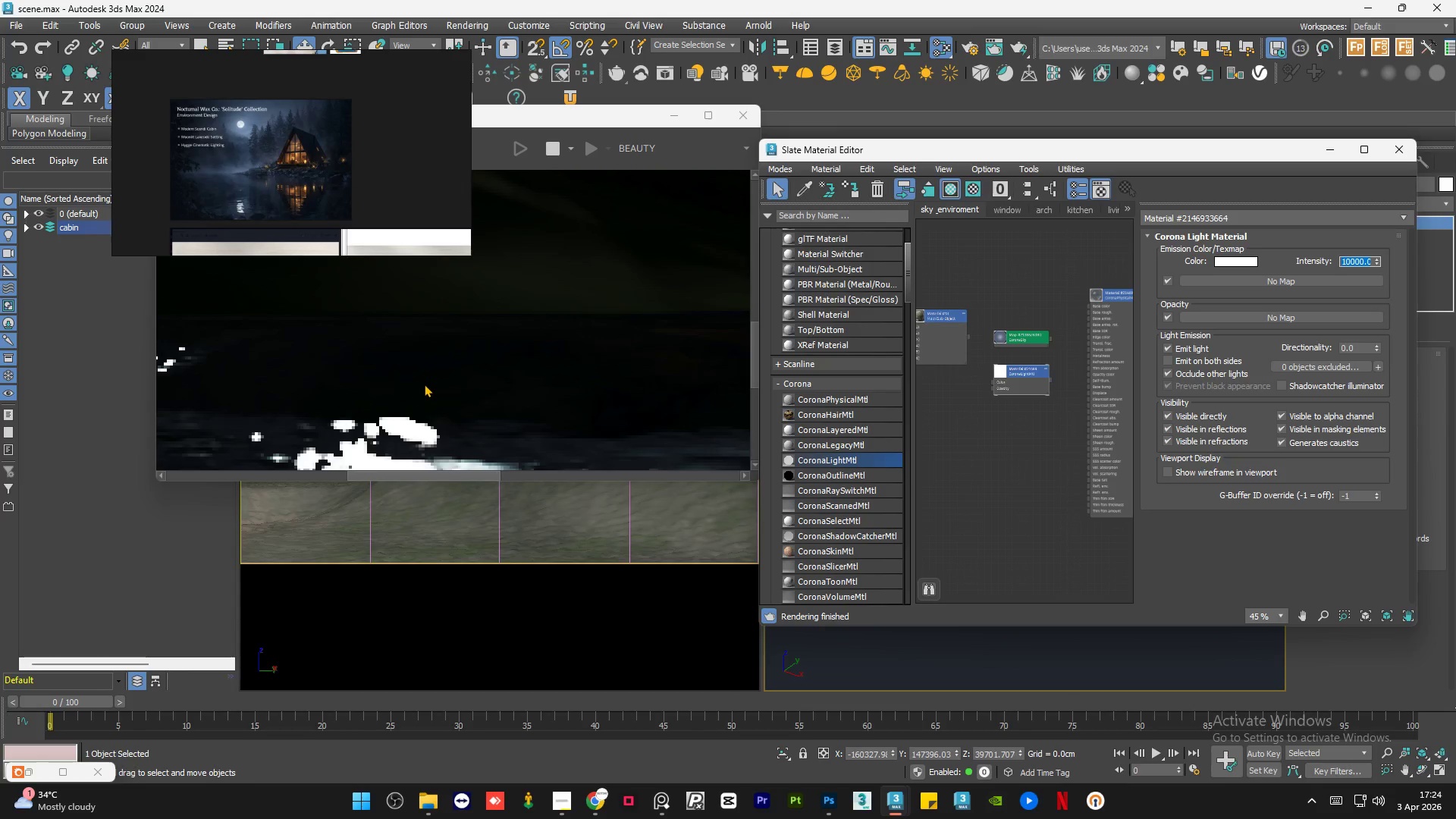 
scroll: coordinate [424, 384], scroll_direction: down, amount: 3.0
 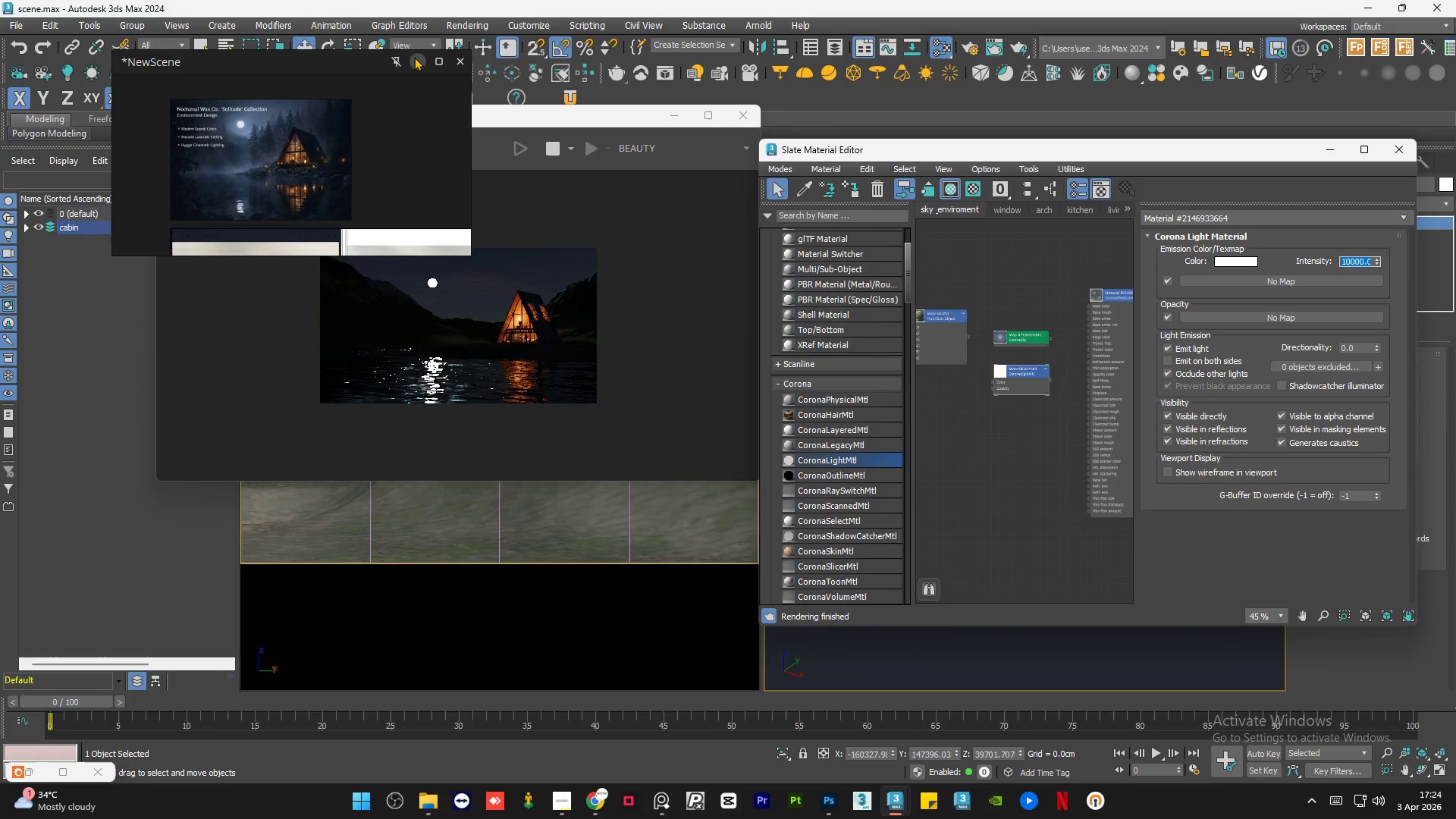 
wait(5.94)
 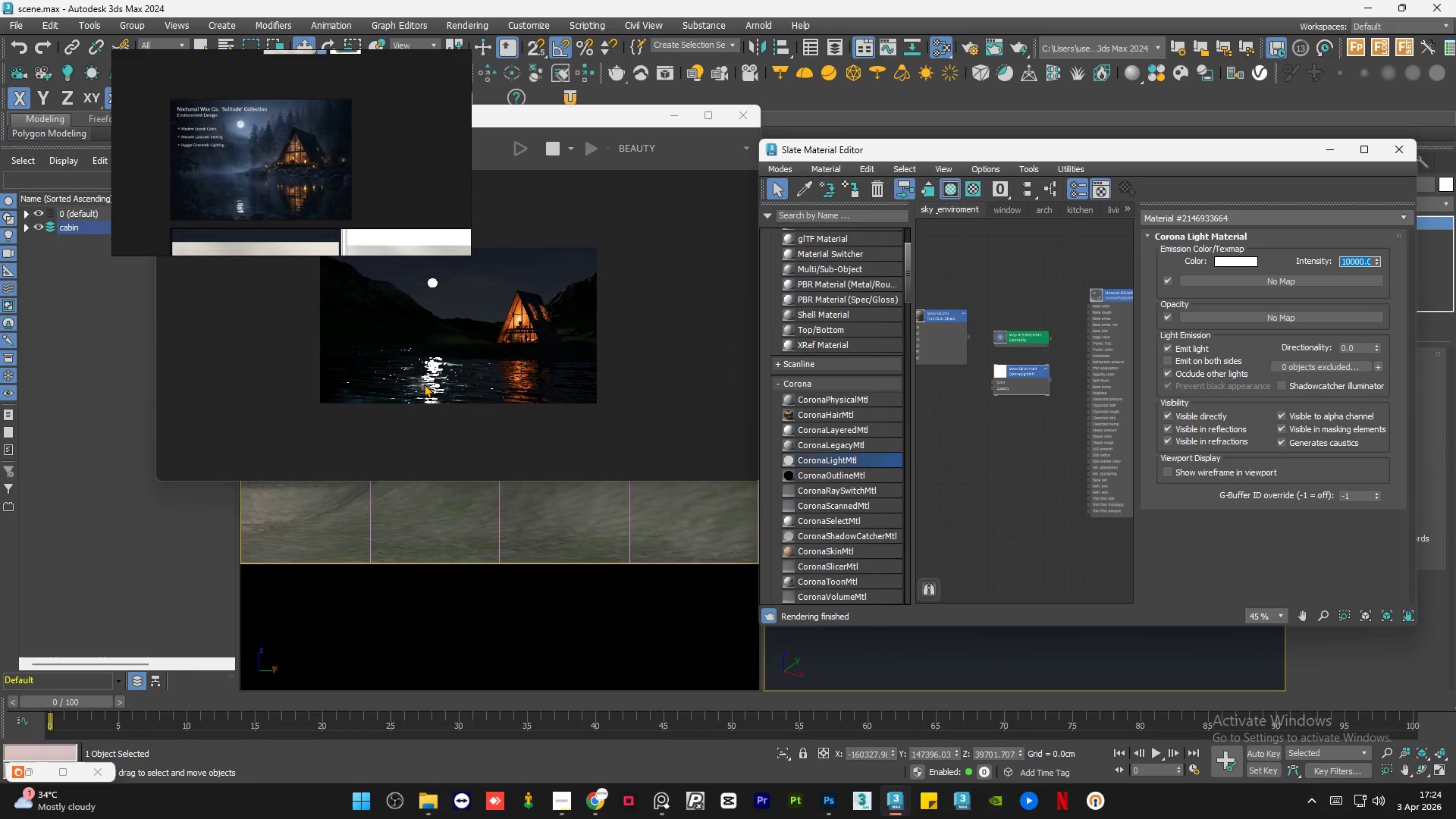 
left_click([414, 57])
 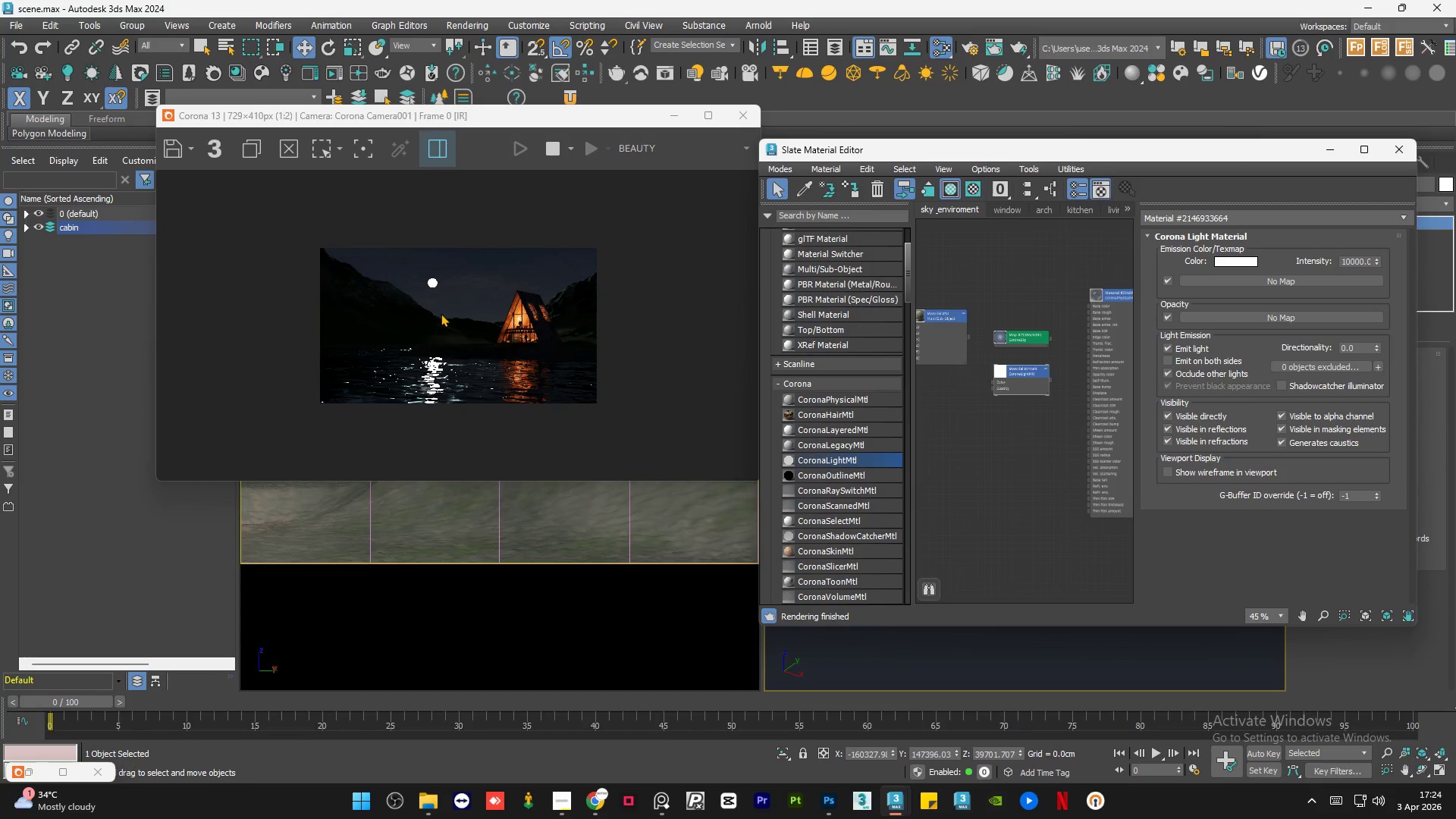 
scroll: coordinate [439, 414], scroll_direction: up, amount: 2.0
 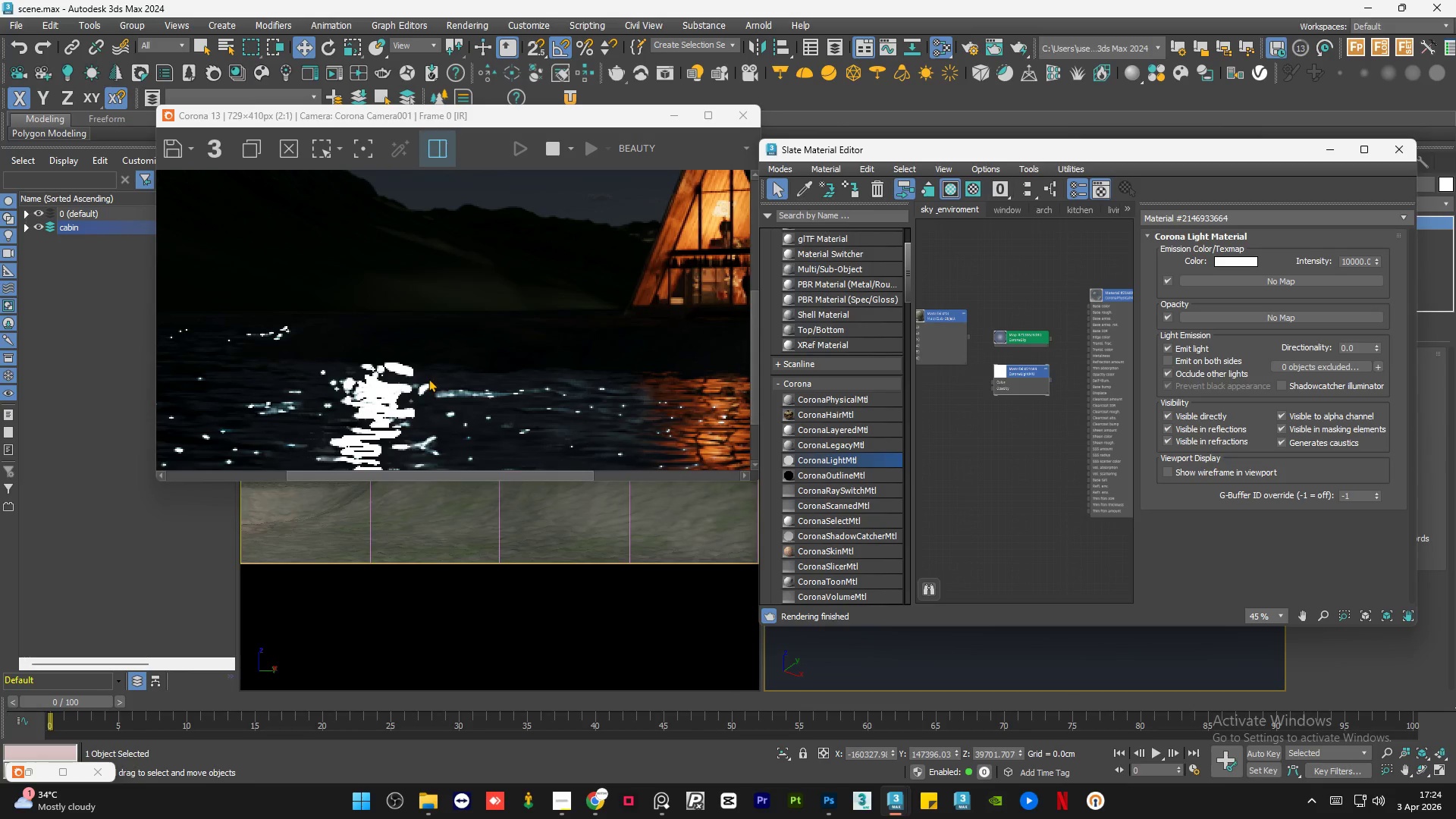 
scroll: coordinate [428, 378], scroll_direction: down, amount: 2.0
 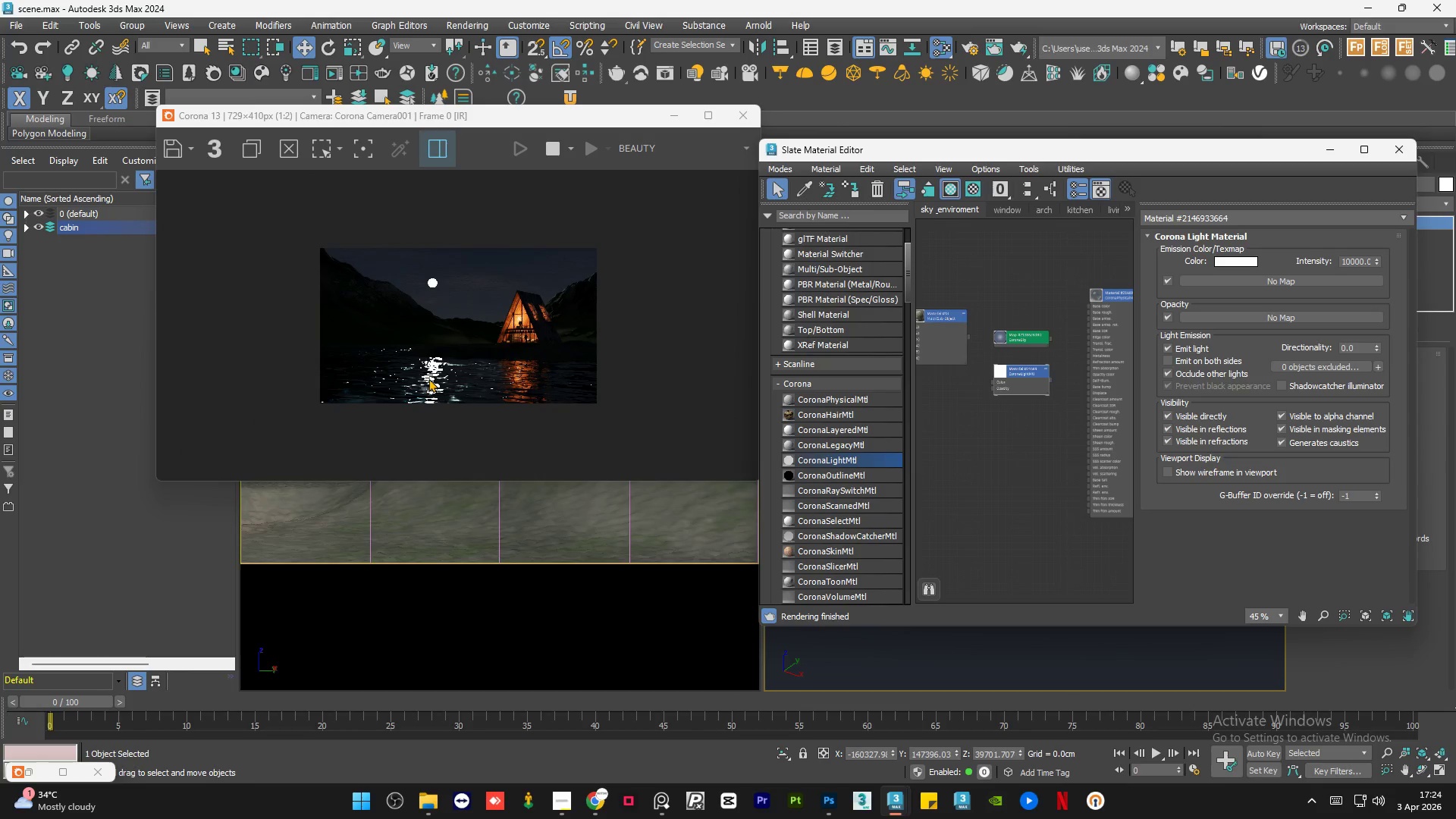 
scroll: coordinate [428, 378], scroll_direction: up, amount: 1.0
 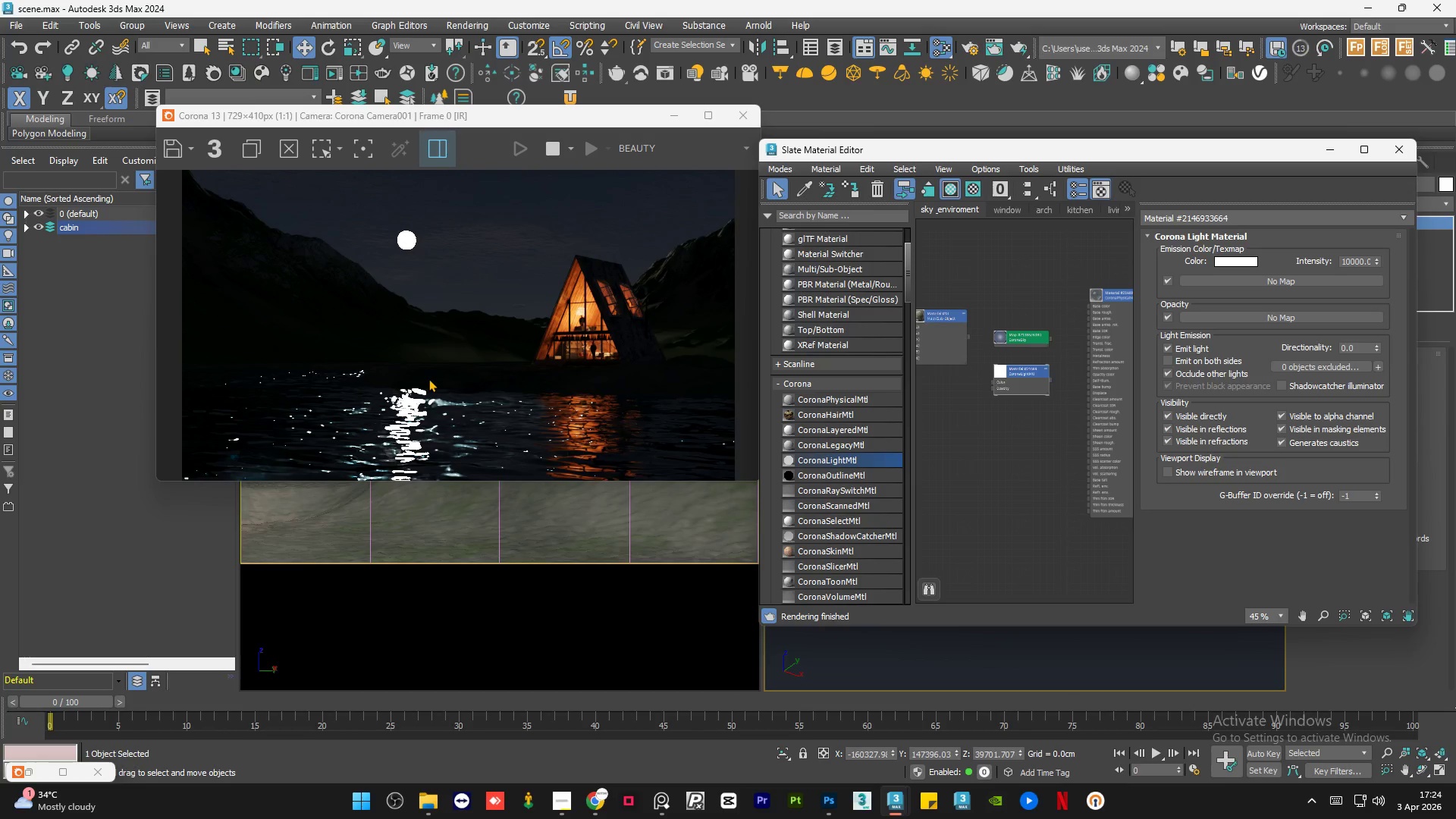 
wait(5.62)
 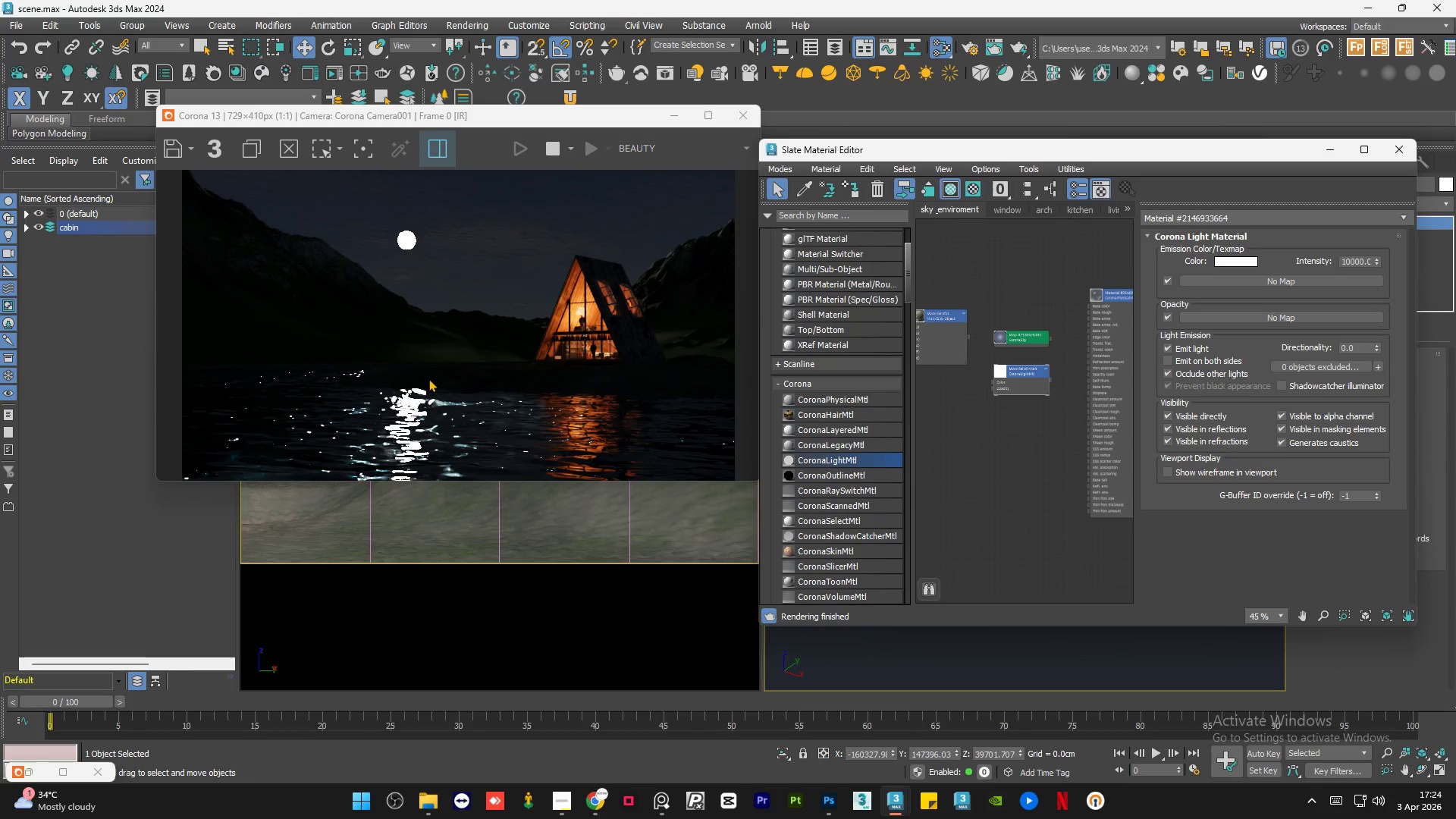 
scroll: coordinate [661, 291], scroll_direction: up, amount: 3.0
 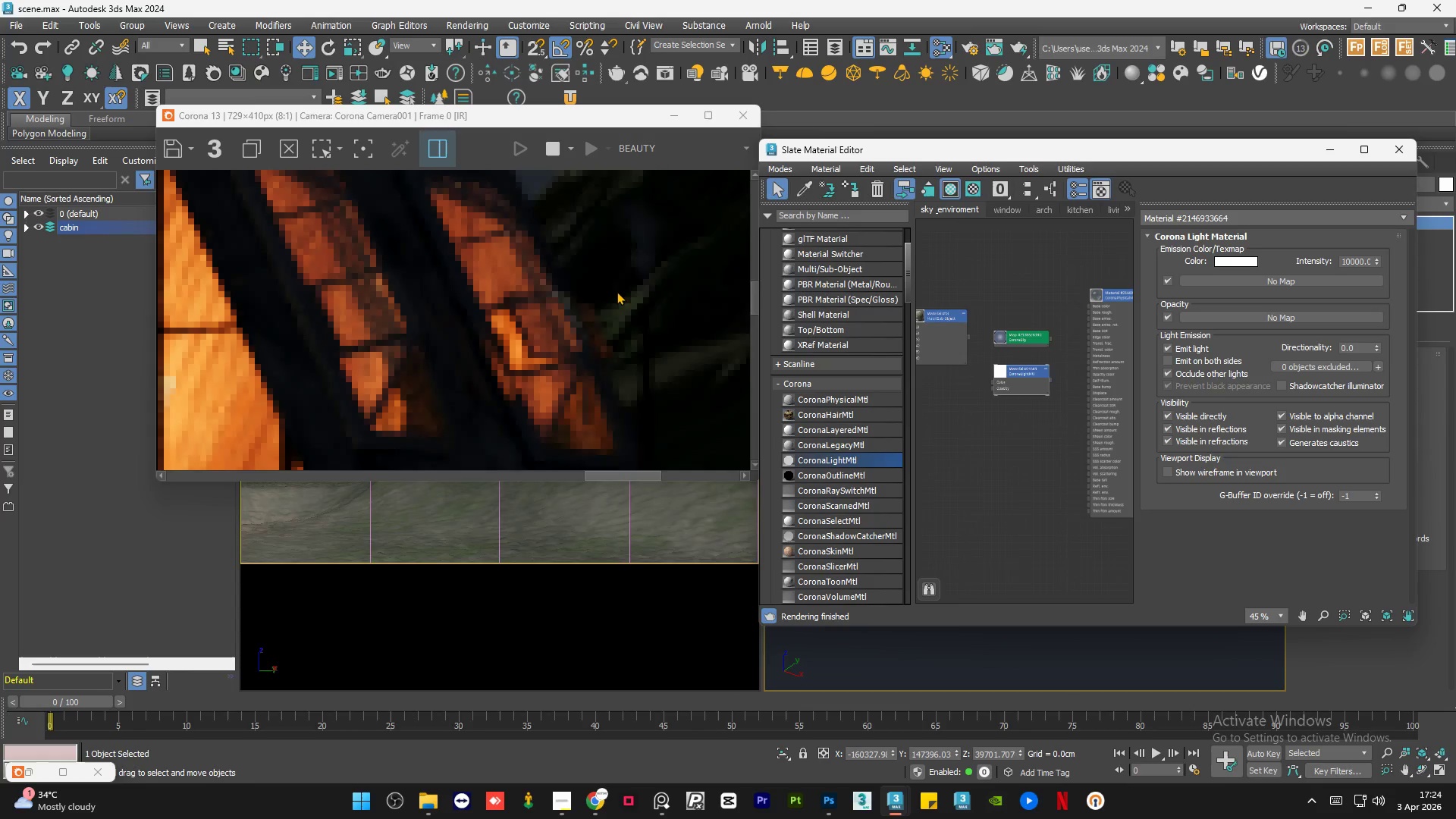 
scroll: coordinate [617, 291], scroll_direction: down, amount: 3.0
 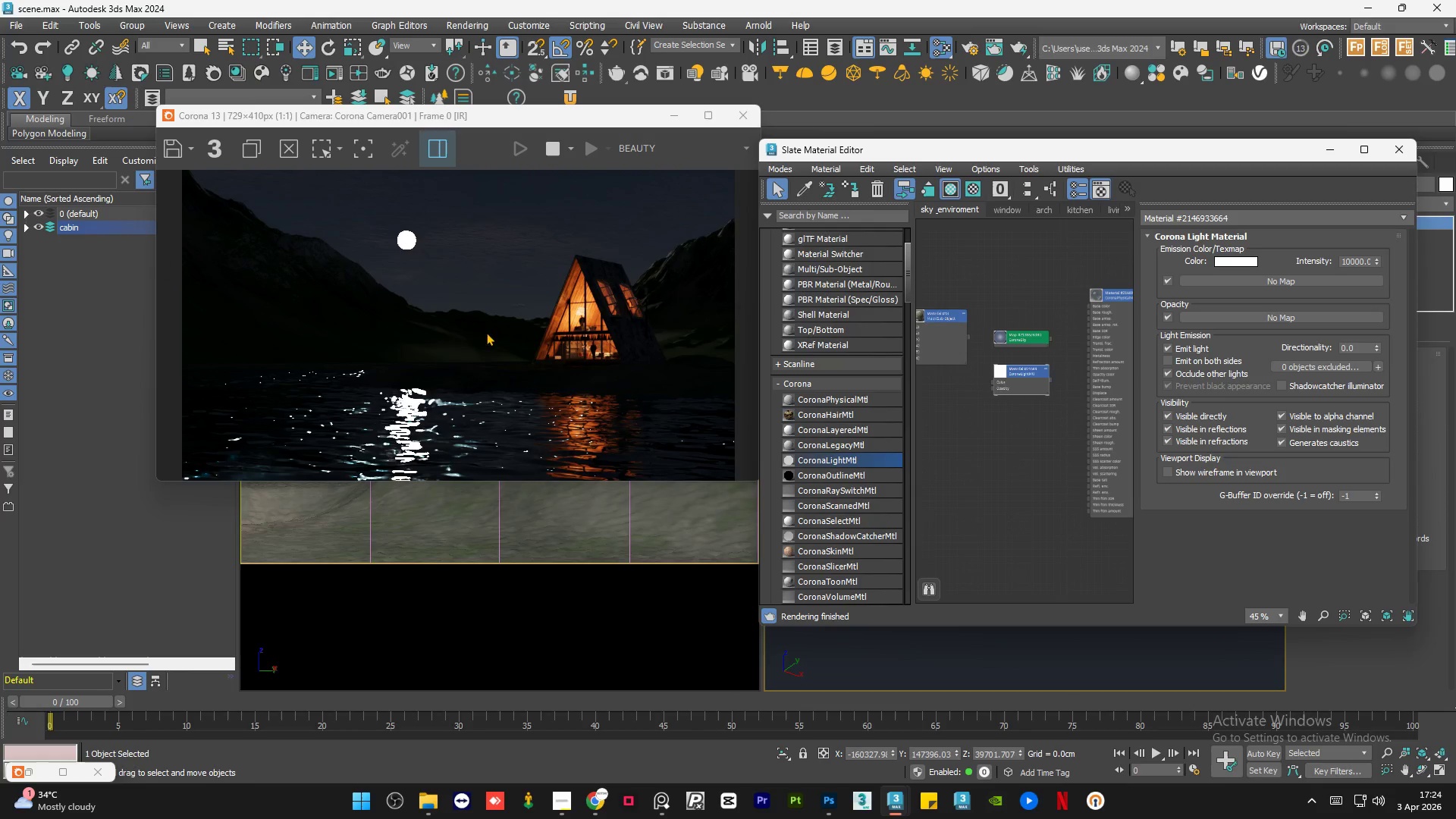 
scroll: coordinate [526, 300], scroll_direction: up, amount: 2.0
 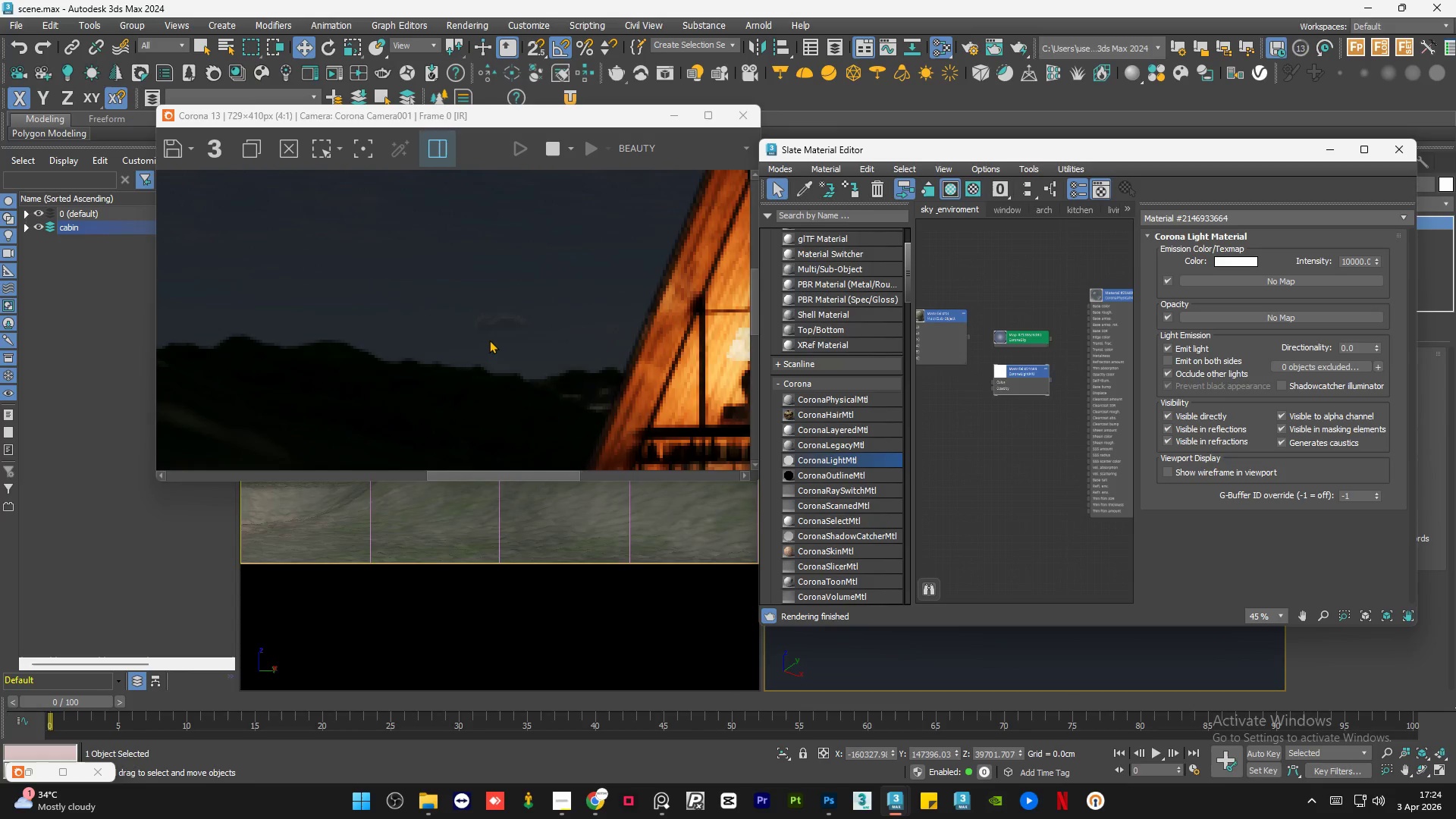 
scroll: coordinate [489, 340], scroll_direction: down, amount: 2.0
 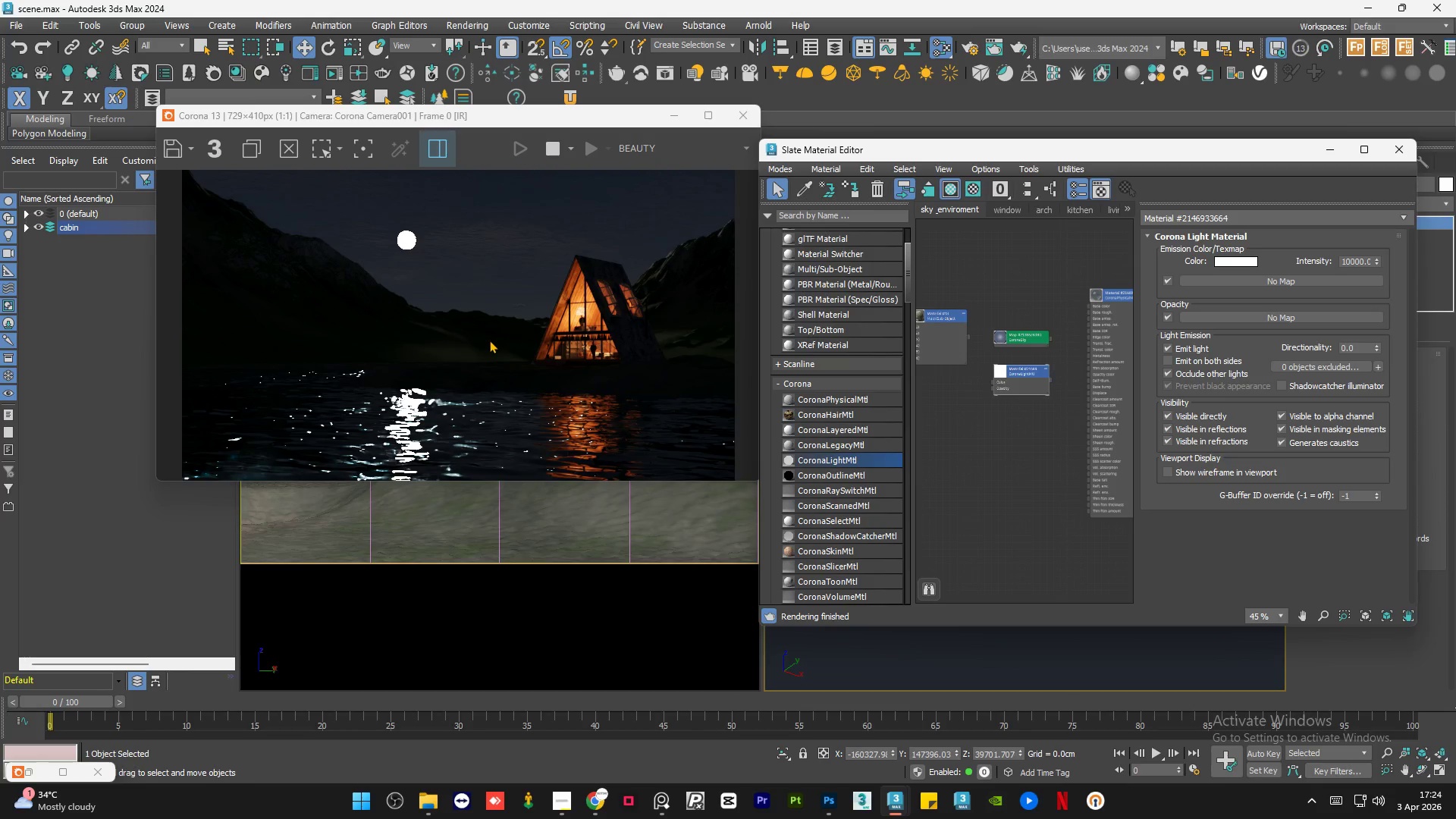 
scroll: coordinate [496, 339], scroll_direction: up, amount: 1.0
 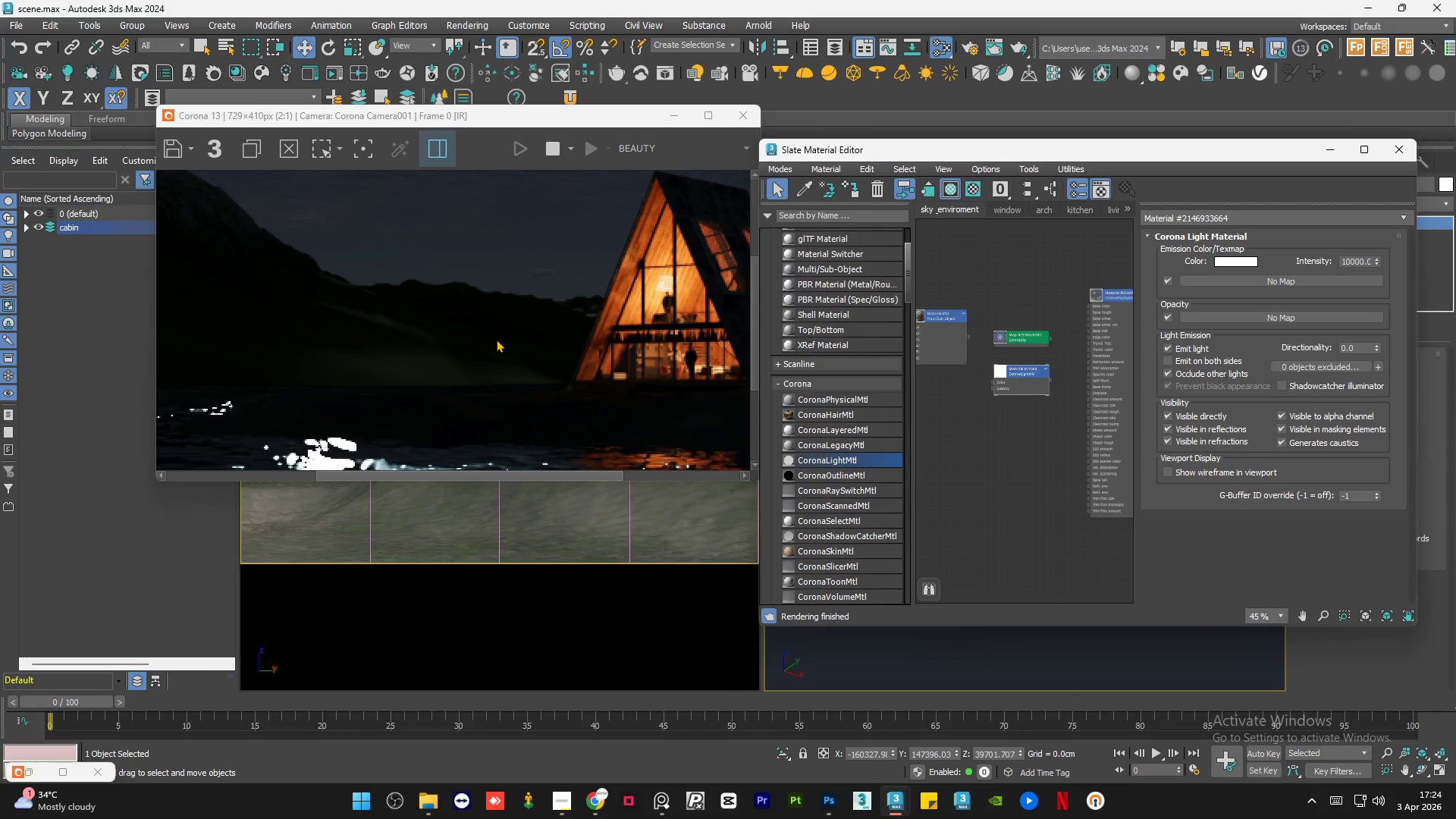 
scroll: coordinate [496, 339], scroll_direction: down, amount: 1.0
 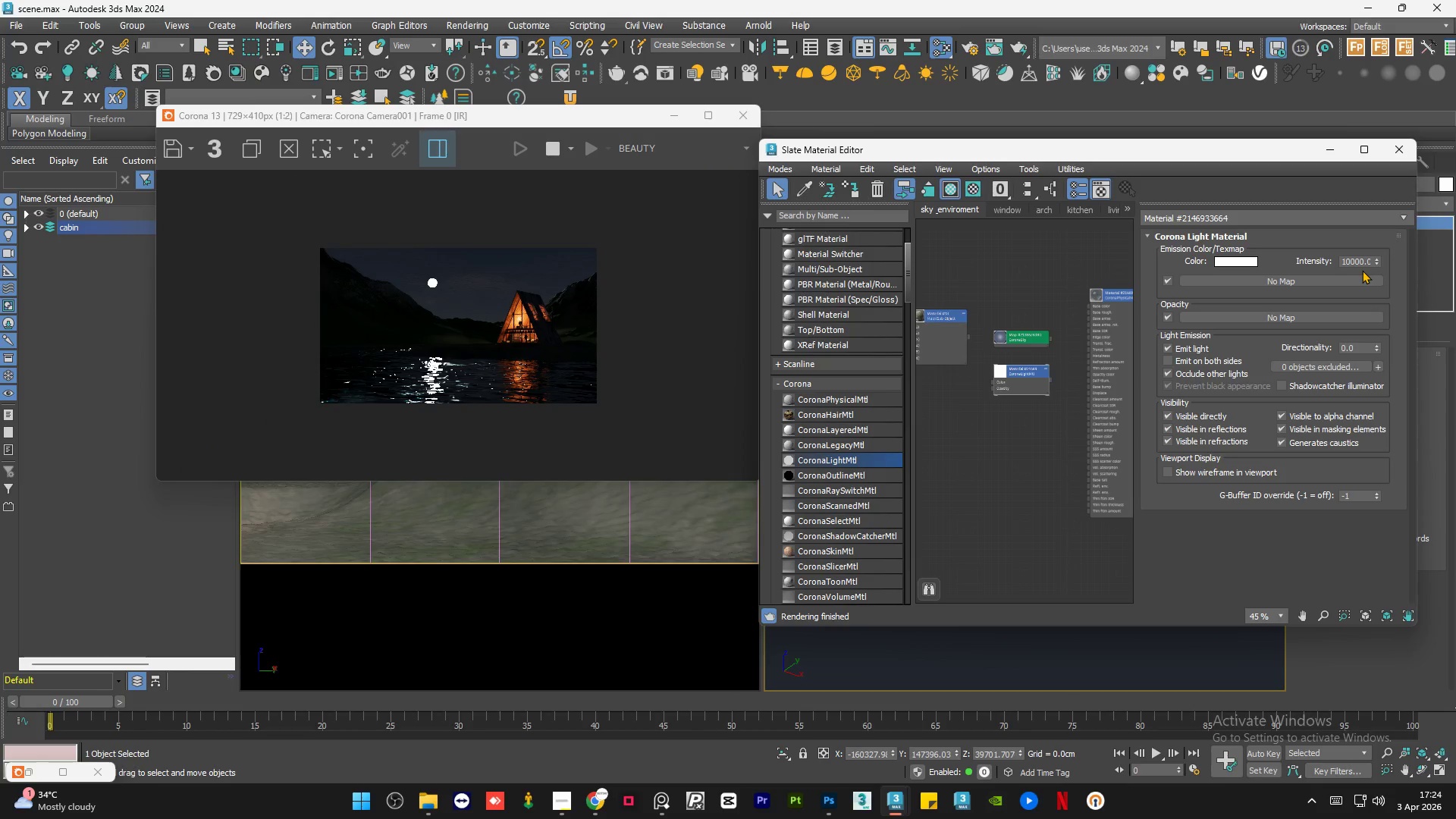 
double_click([1360, 261])
 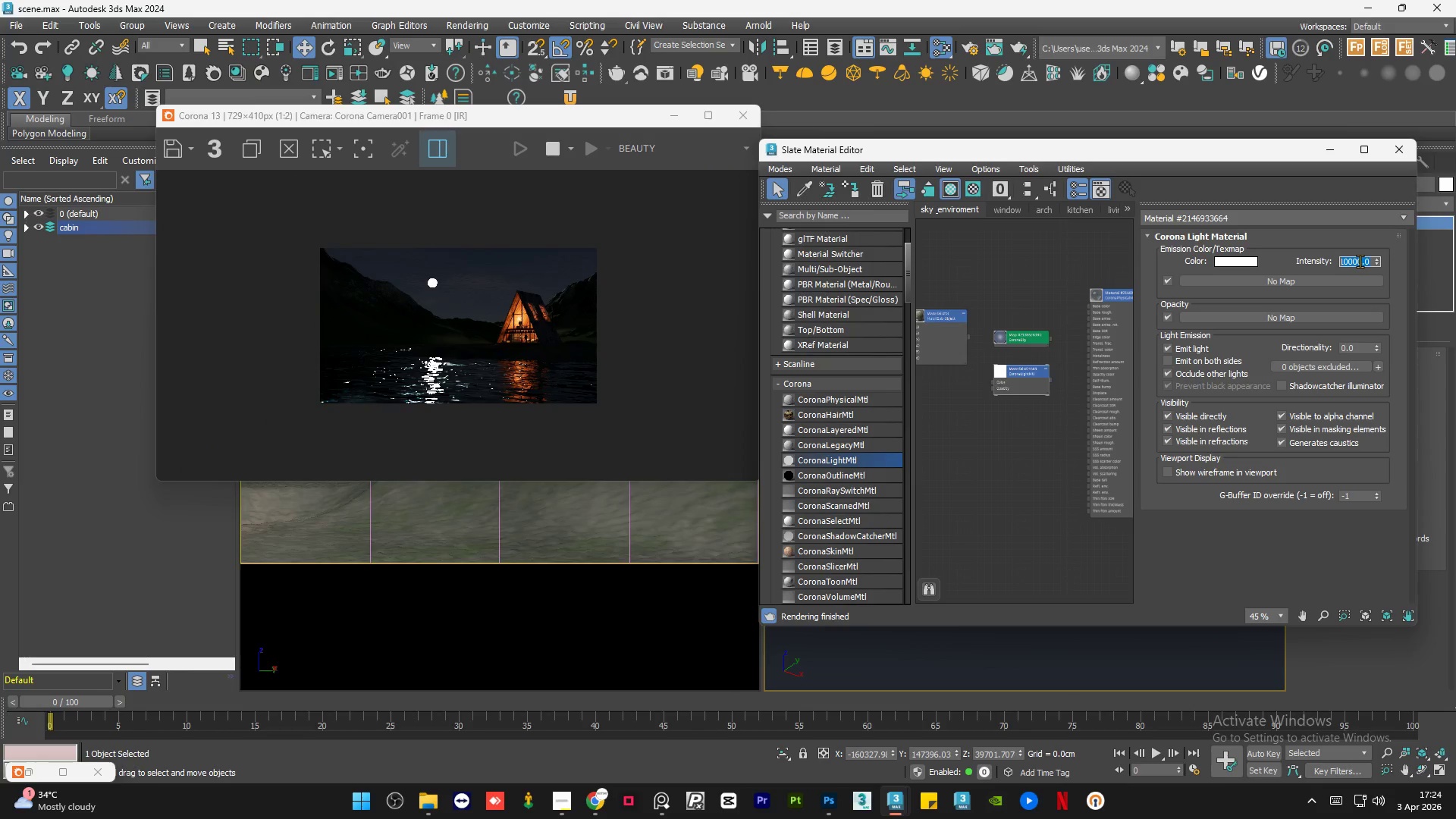 
key(Numpad1)
 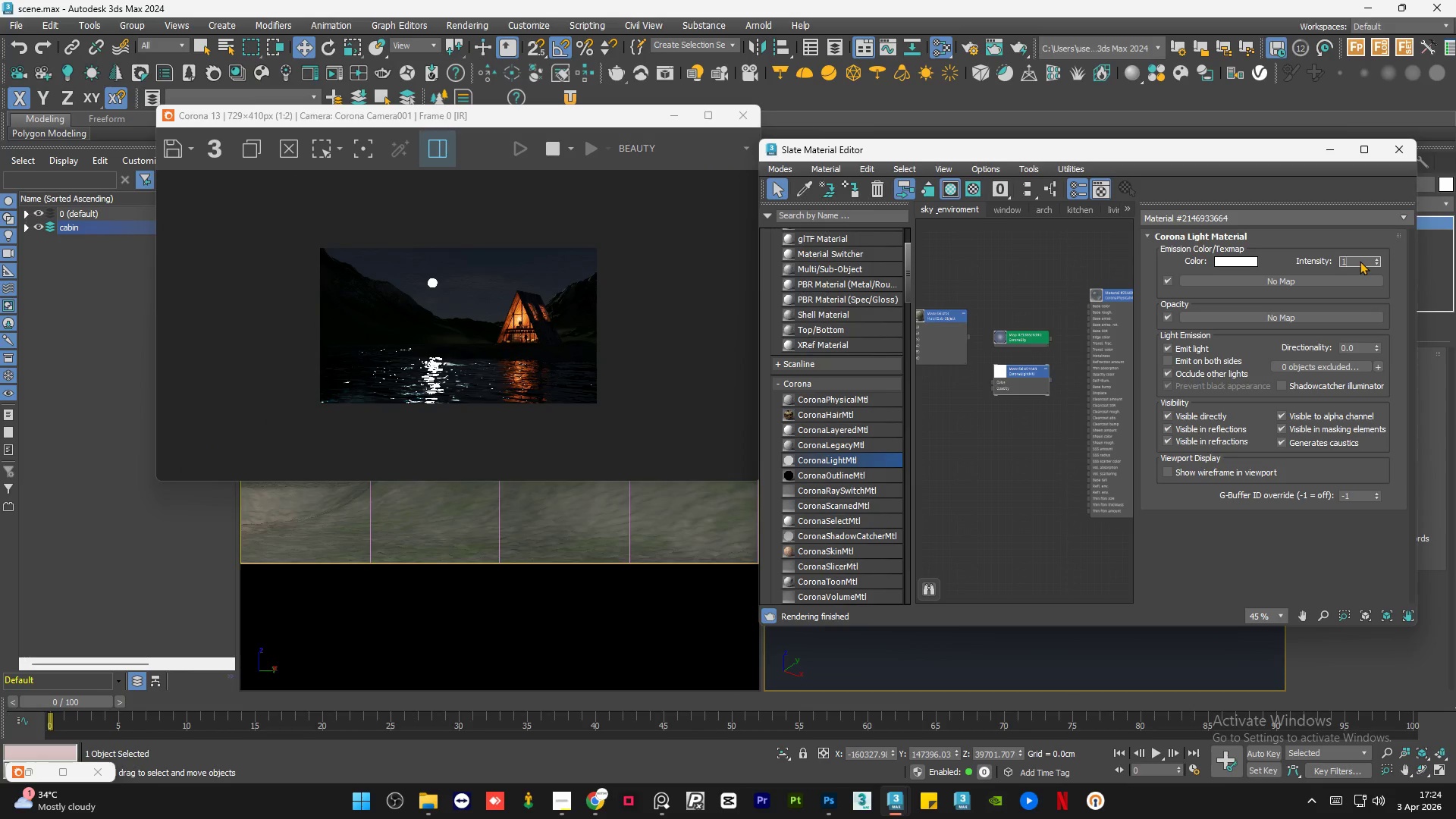 
key(Numpad0)
 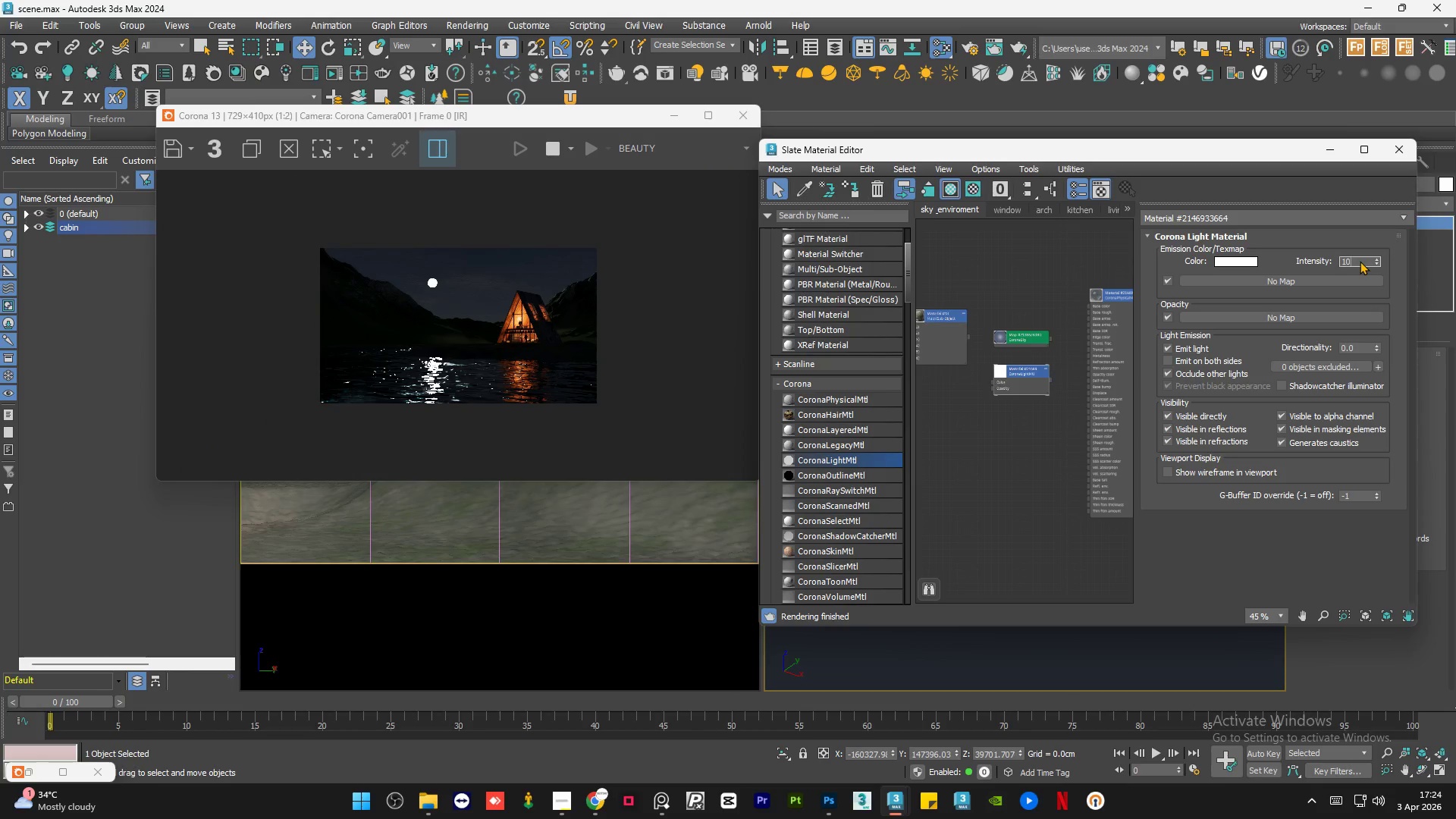 
key(Numpad0)
 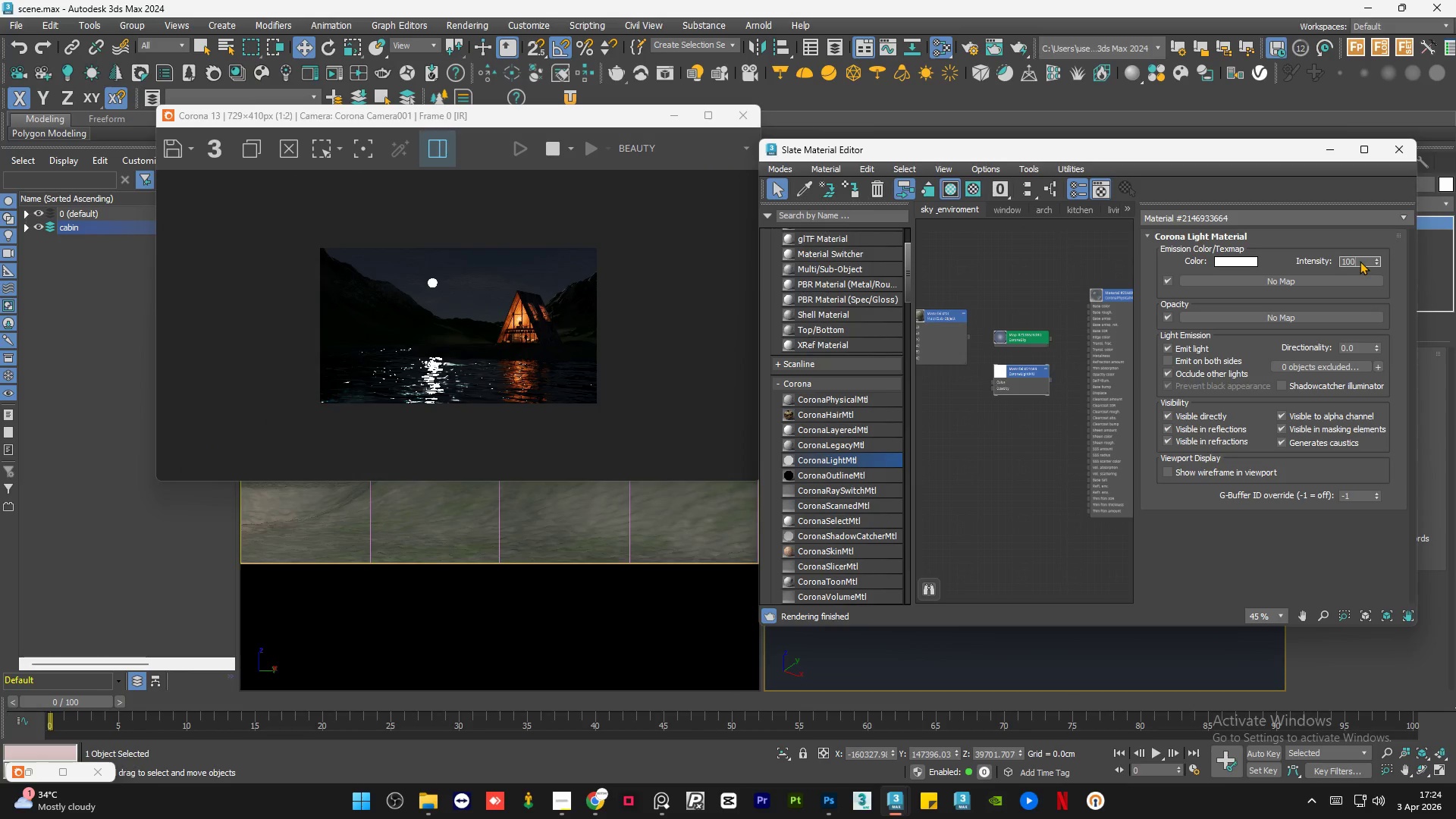 
key(NumpadEnter)
 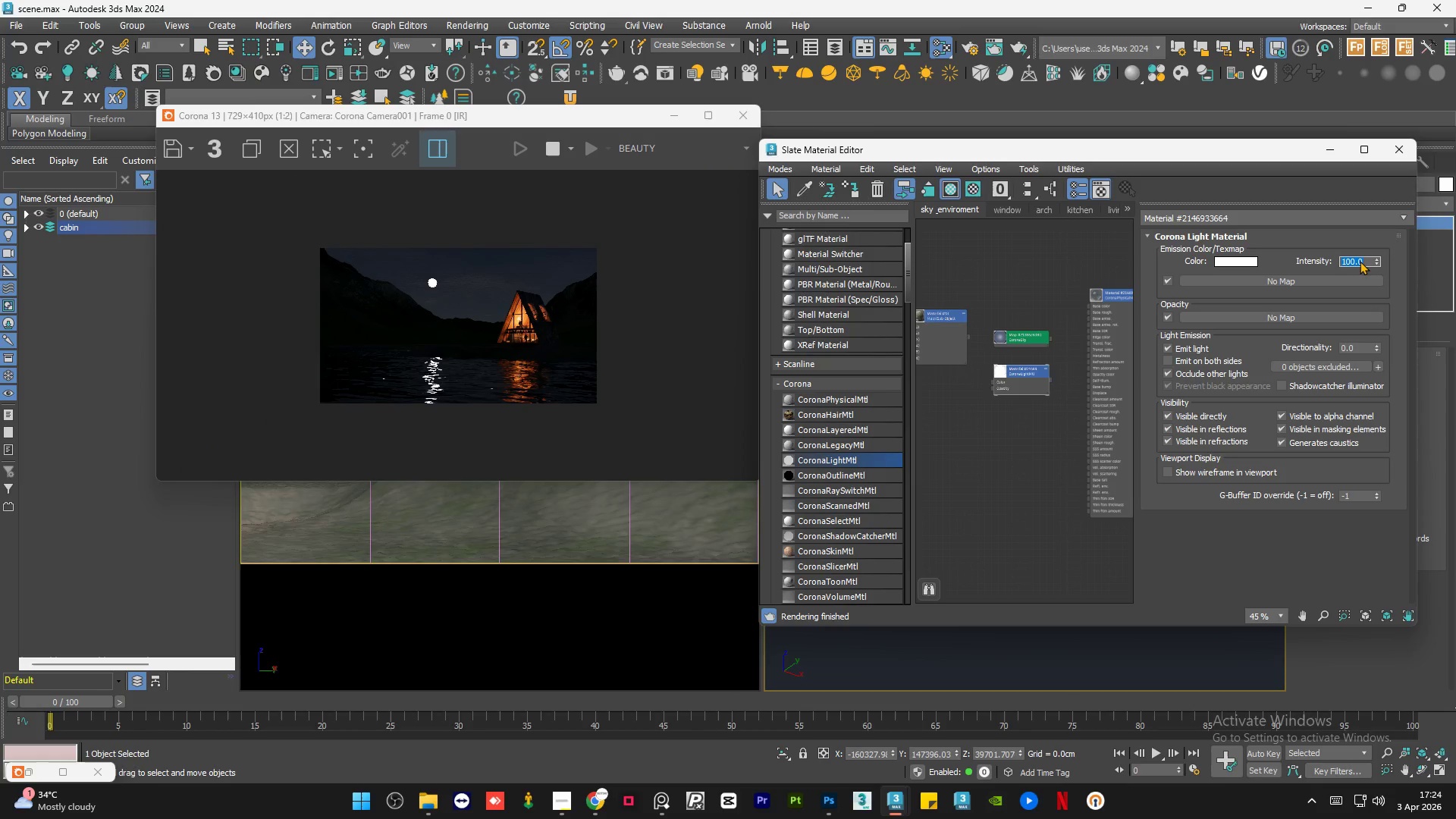 
scroll: coordinate [401, 233], scroll_direction: up, amount: 3.0
 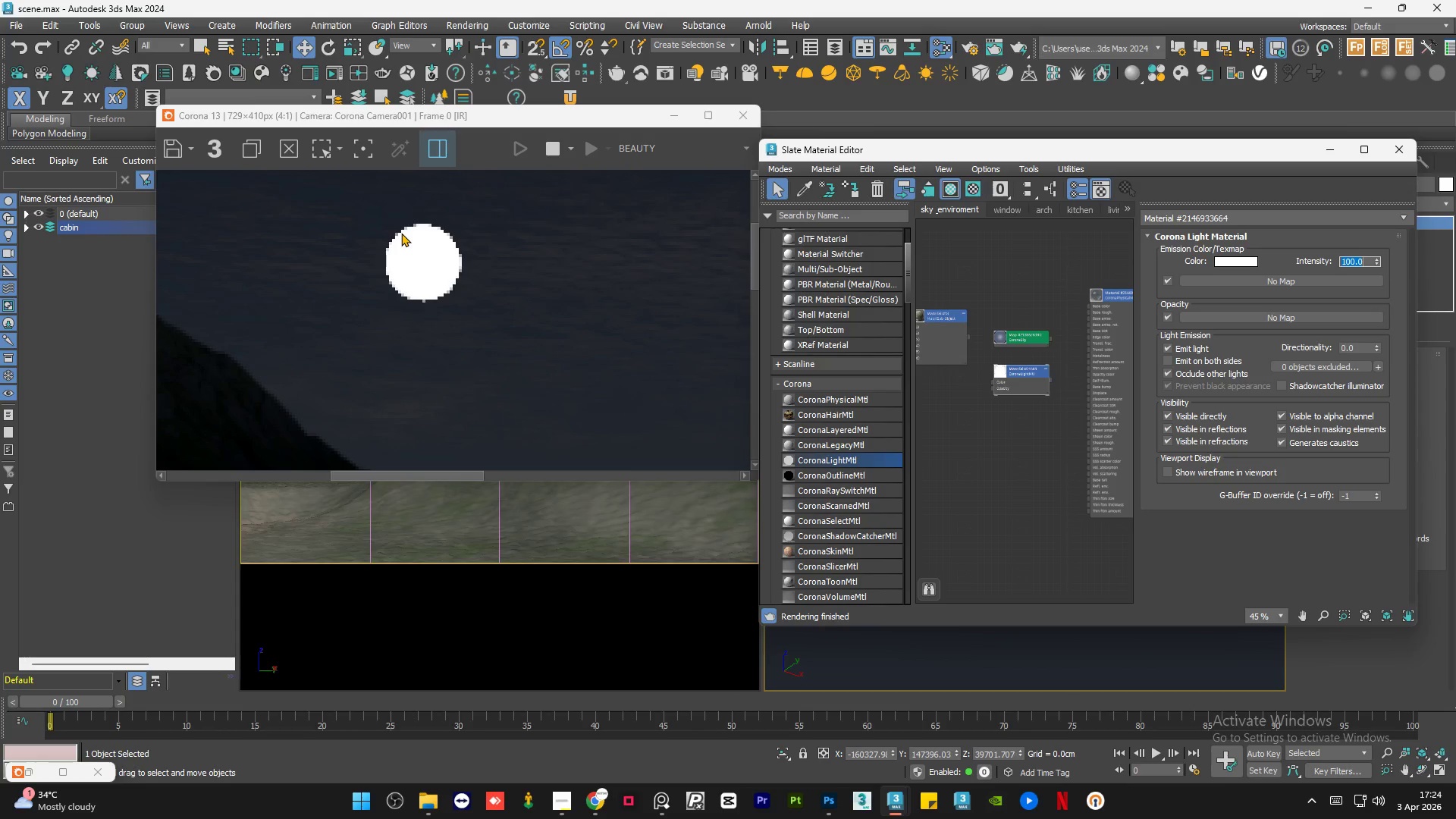 
wait(7.55)
 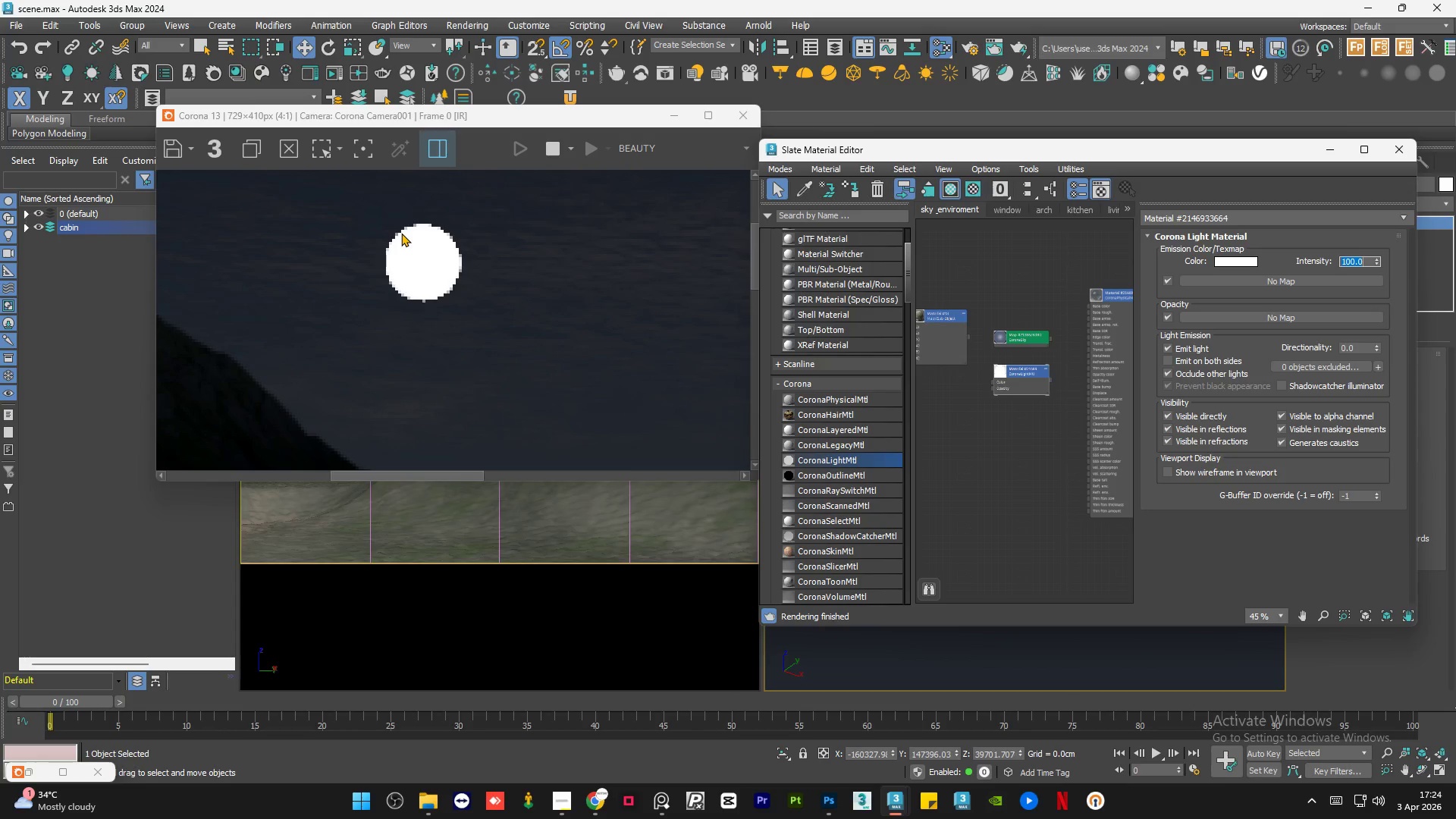 
scroll: coordinate [429, 257], scroll_direction: down, amount: 2.0
 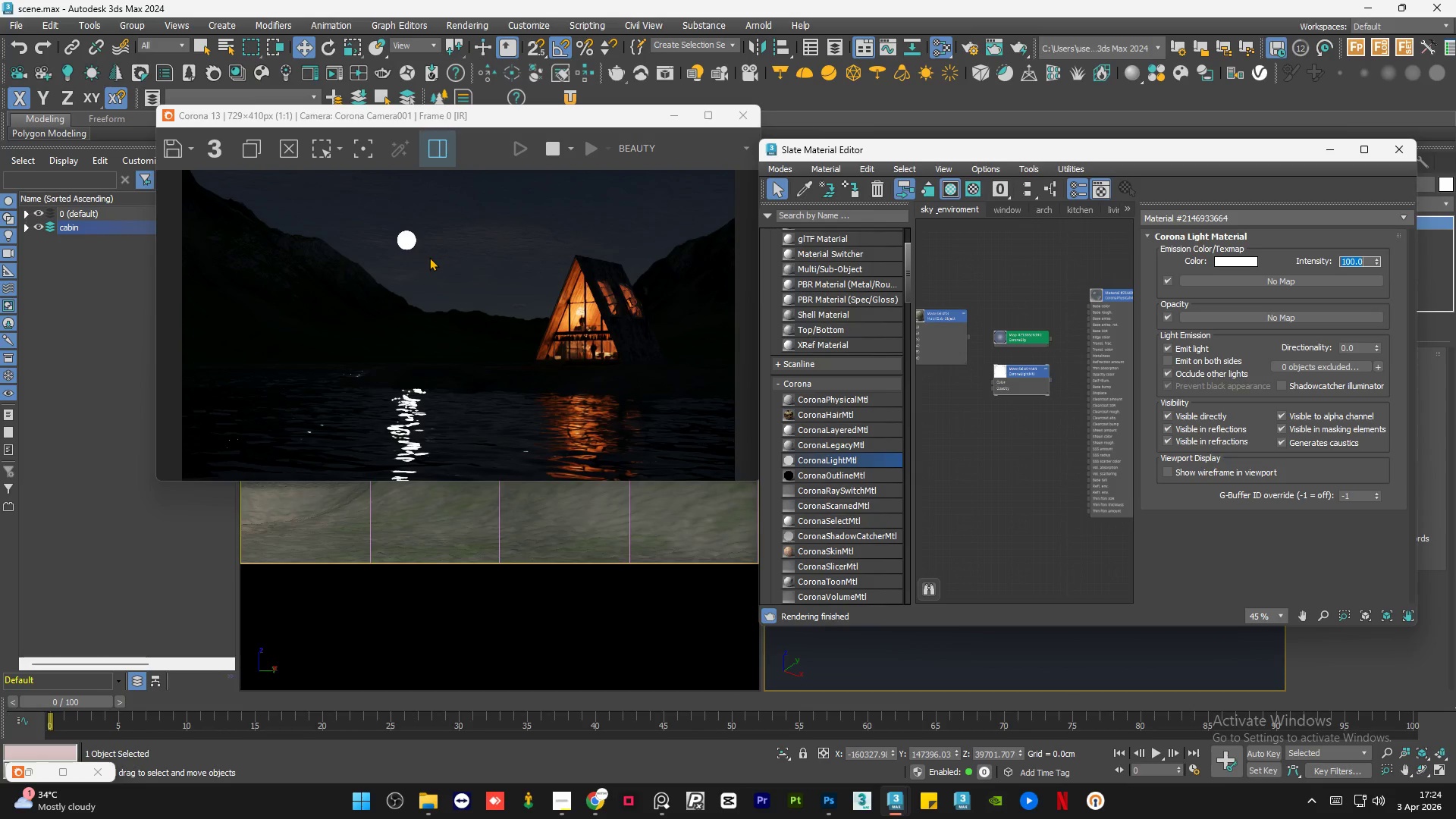 
scroll: coordinate [429, 257], scroll_direction: none, amount: 0.0
 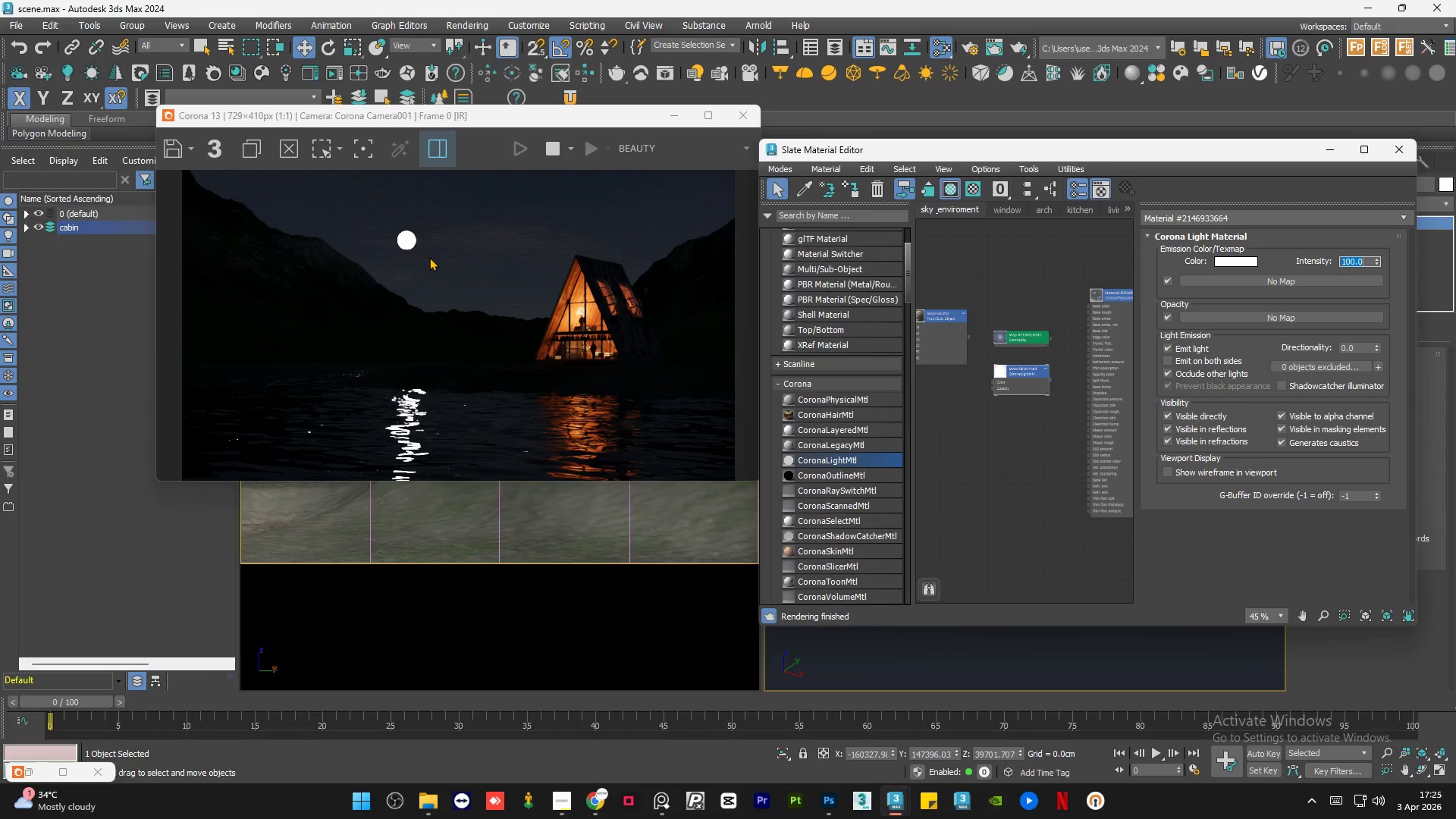 
wait(8.09)
 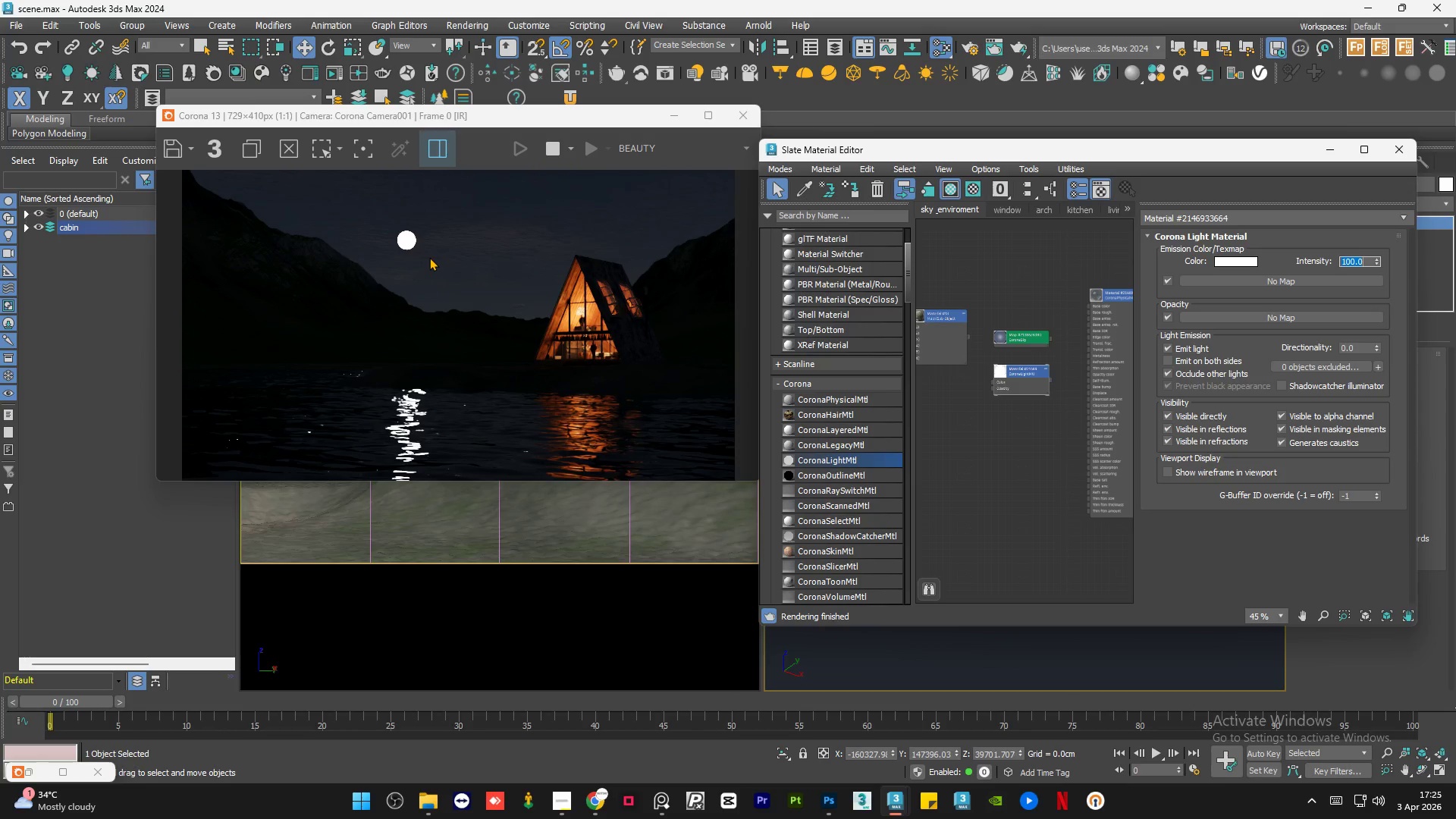 
scroll: coordinate [429, 257], scroll_direction: down, amount: 1.0
 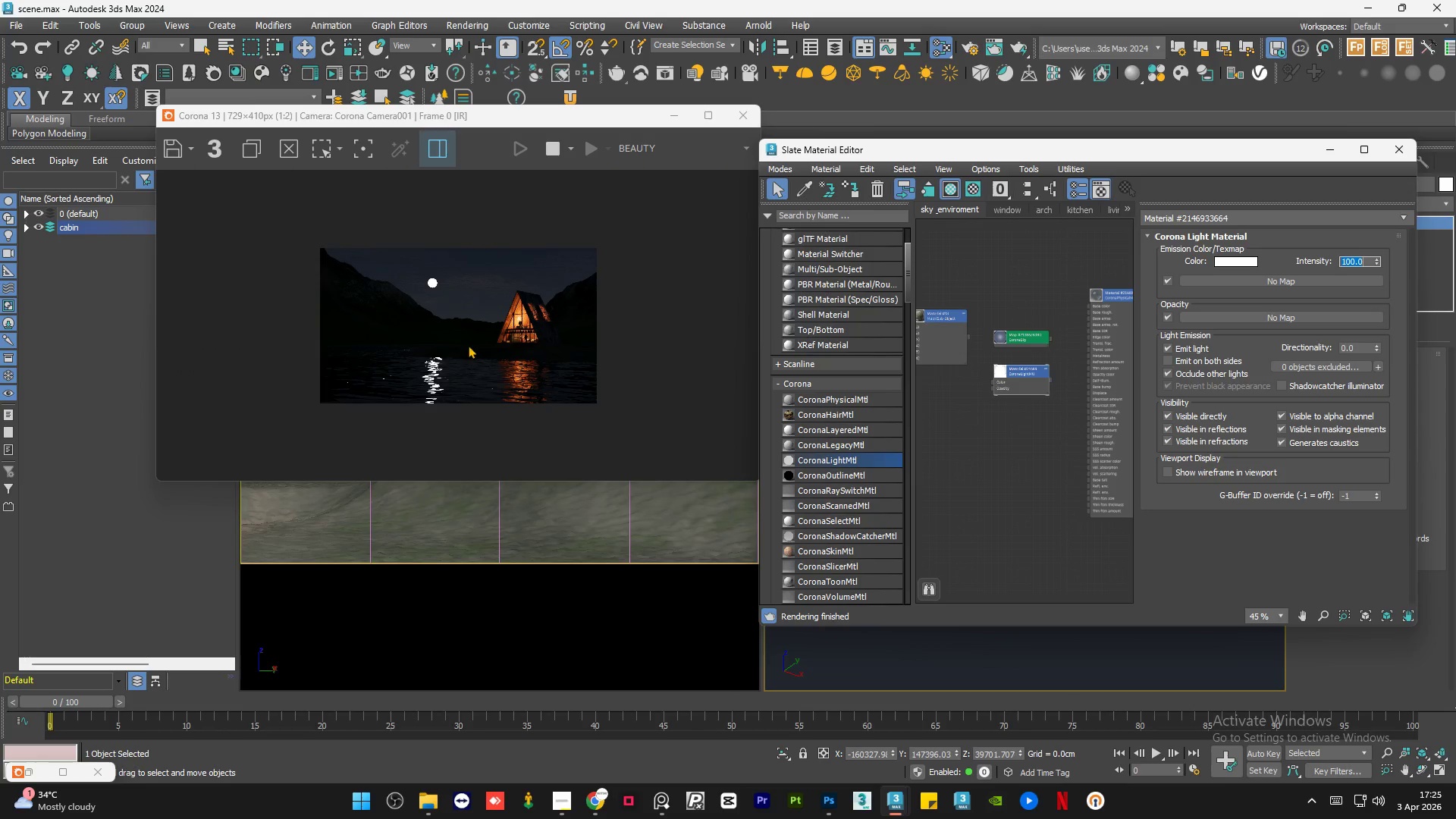 
scroll: coordinate [460, 367], scroll_direction: up, amount: 1.0
 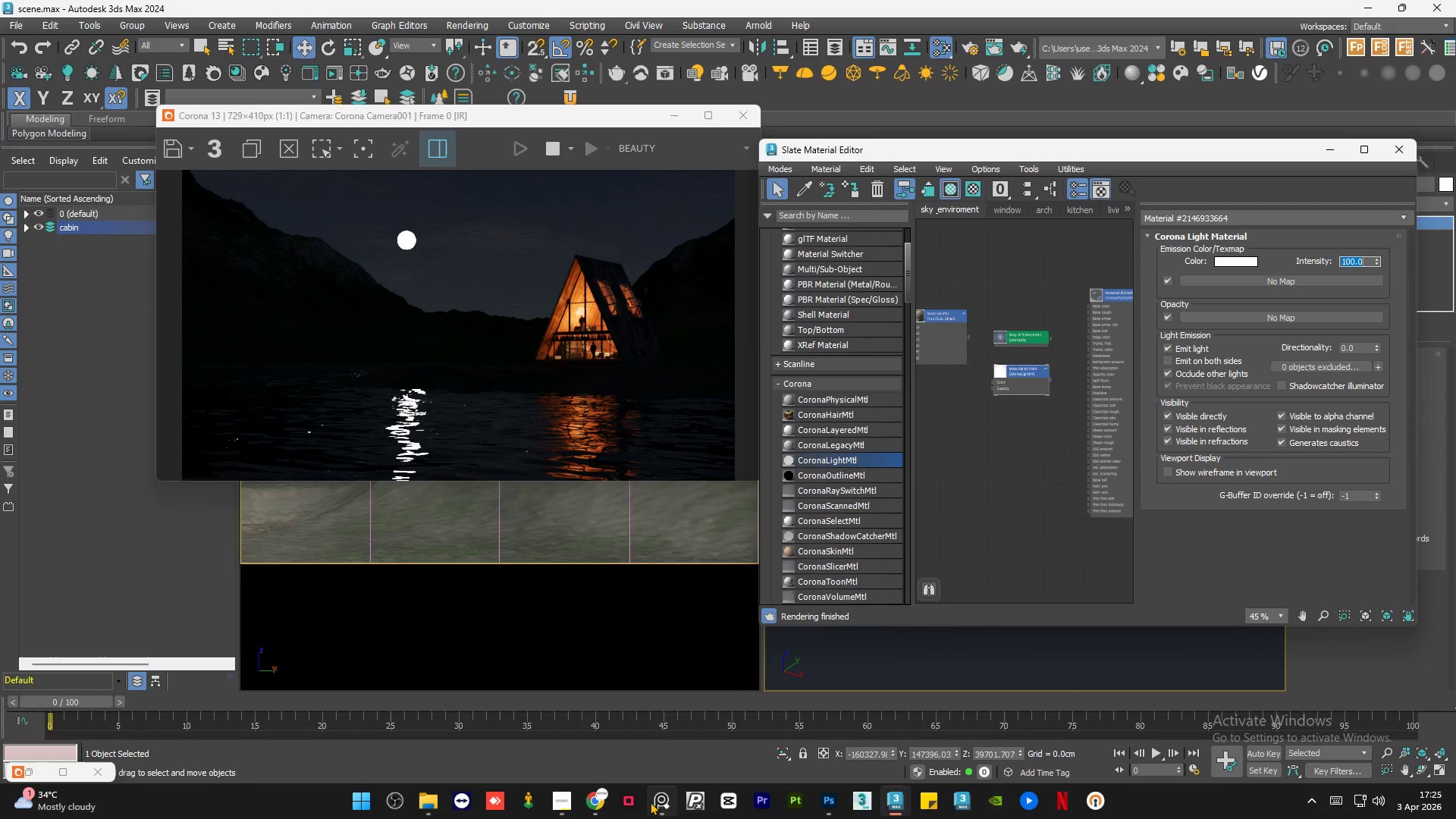 
left_click([652, 802])
 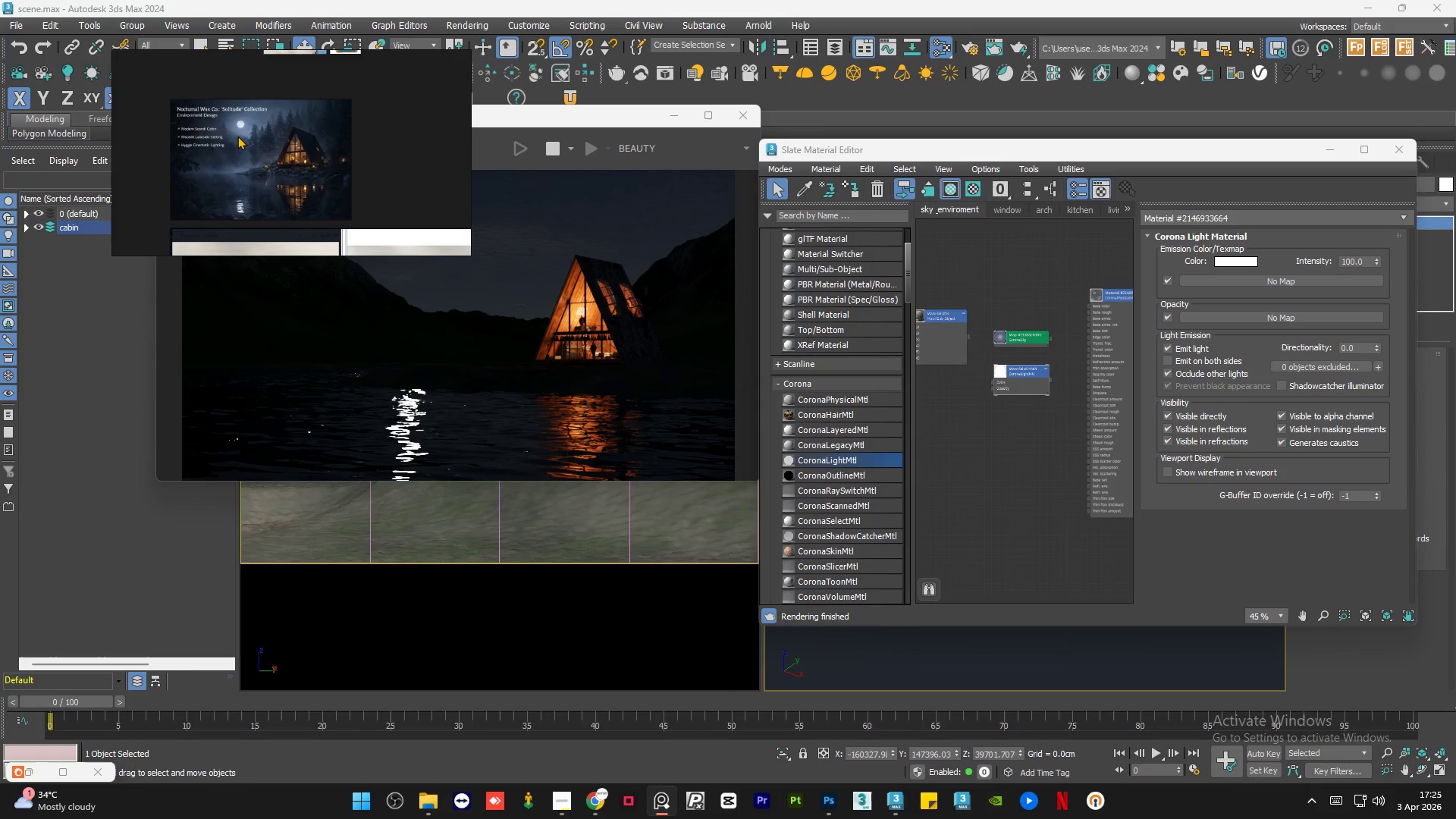 
scroll: coordinate [253, 142], scroll_direction: up, amount: 6.0
 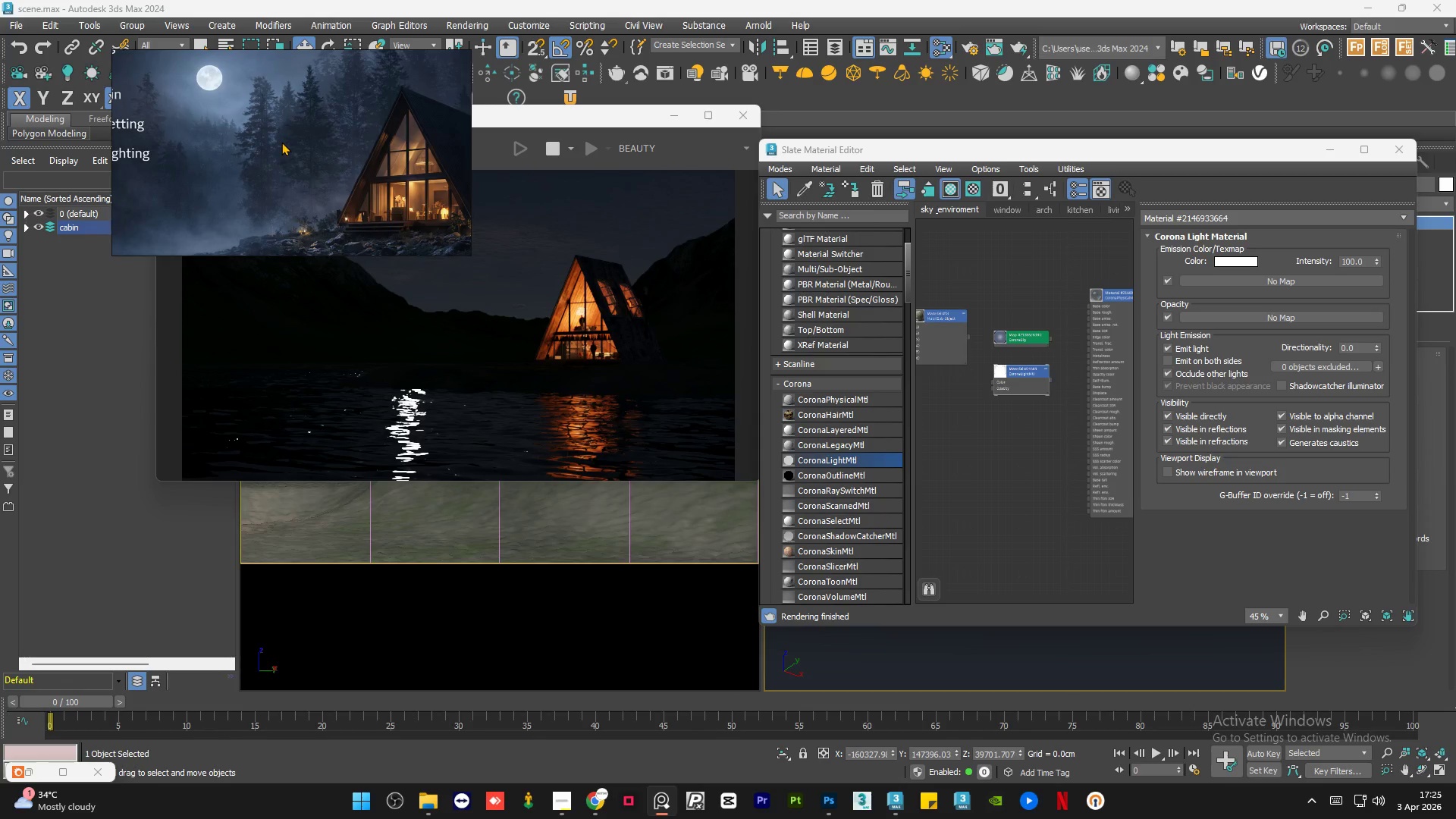 
scroll: coordinate [281, 143], scroll_direction: down, amount: 3.0
 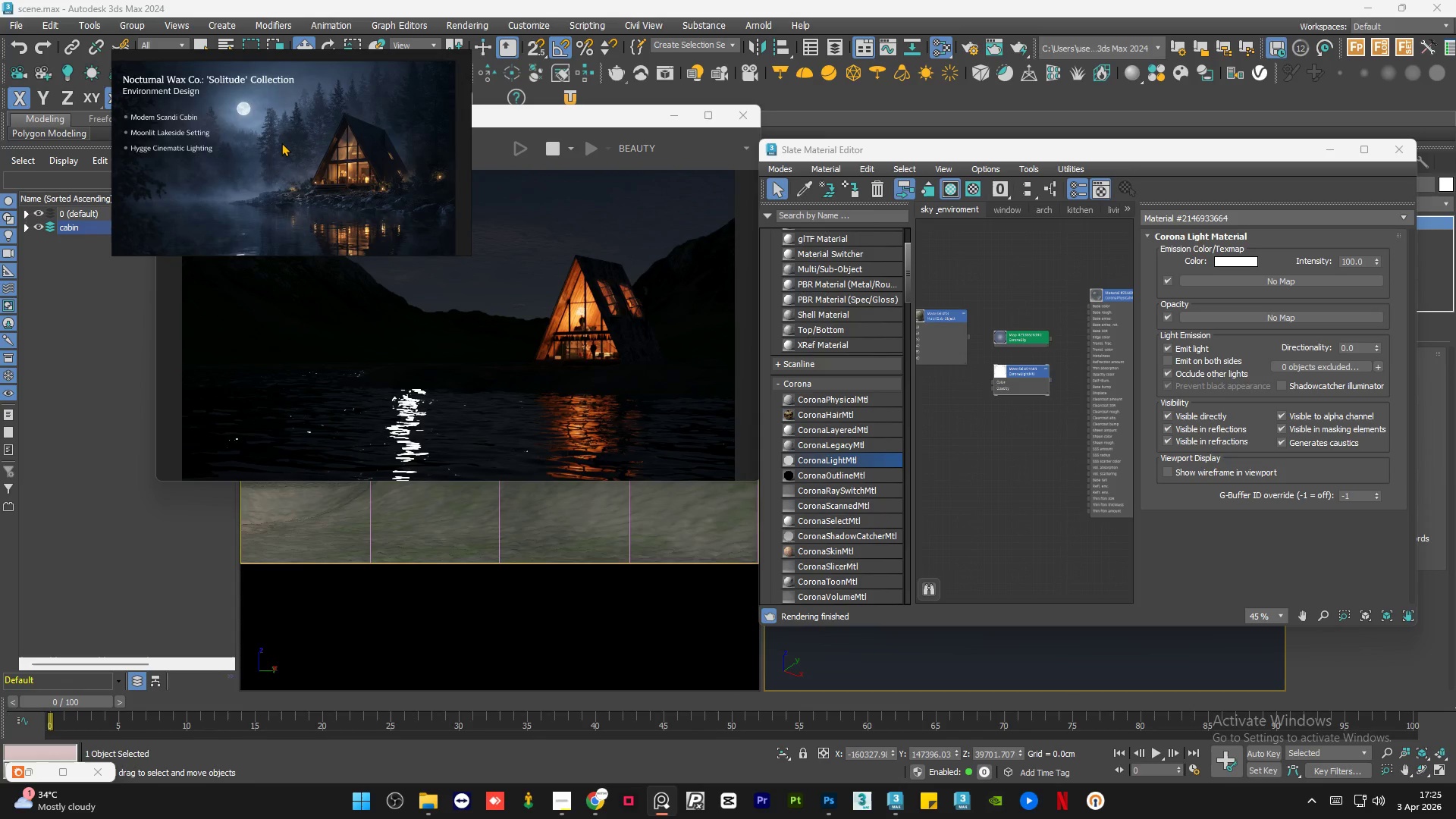 
wait(11.37)
 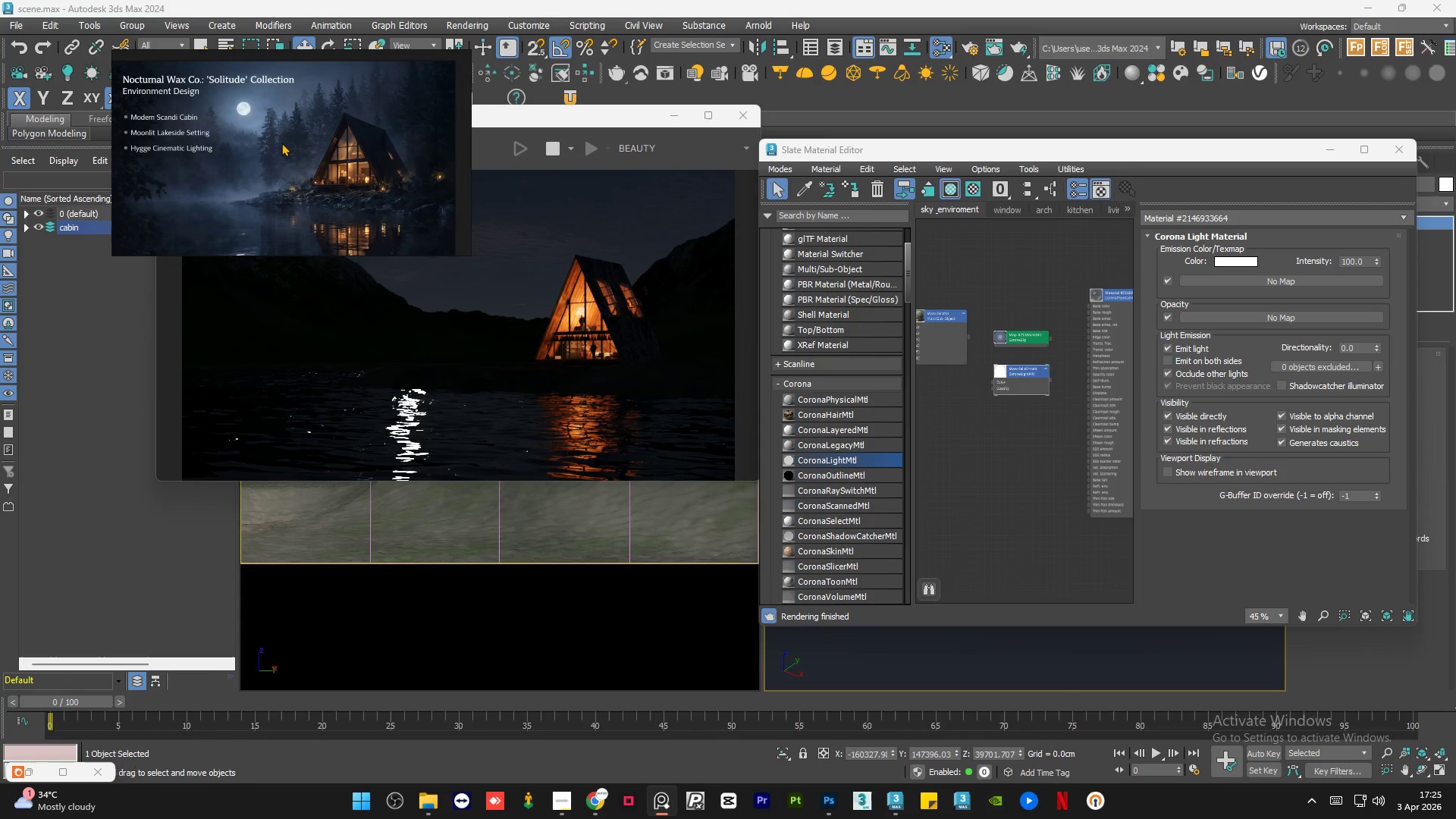 
scroll: coordinate [356, 164], scroll_direction: down, amount: 2.0
 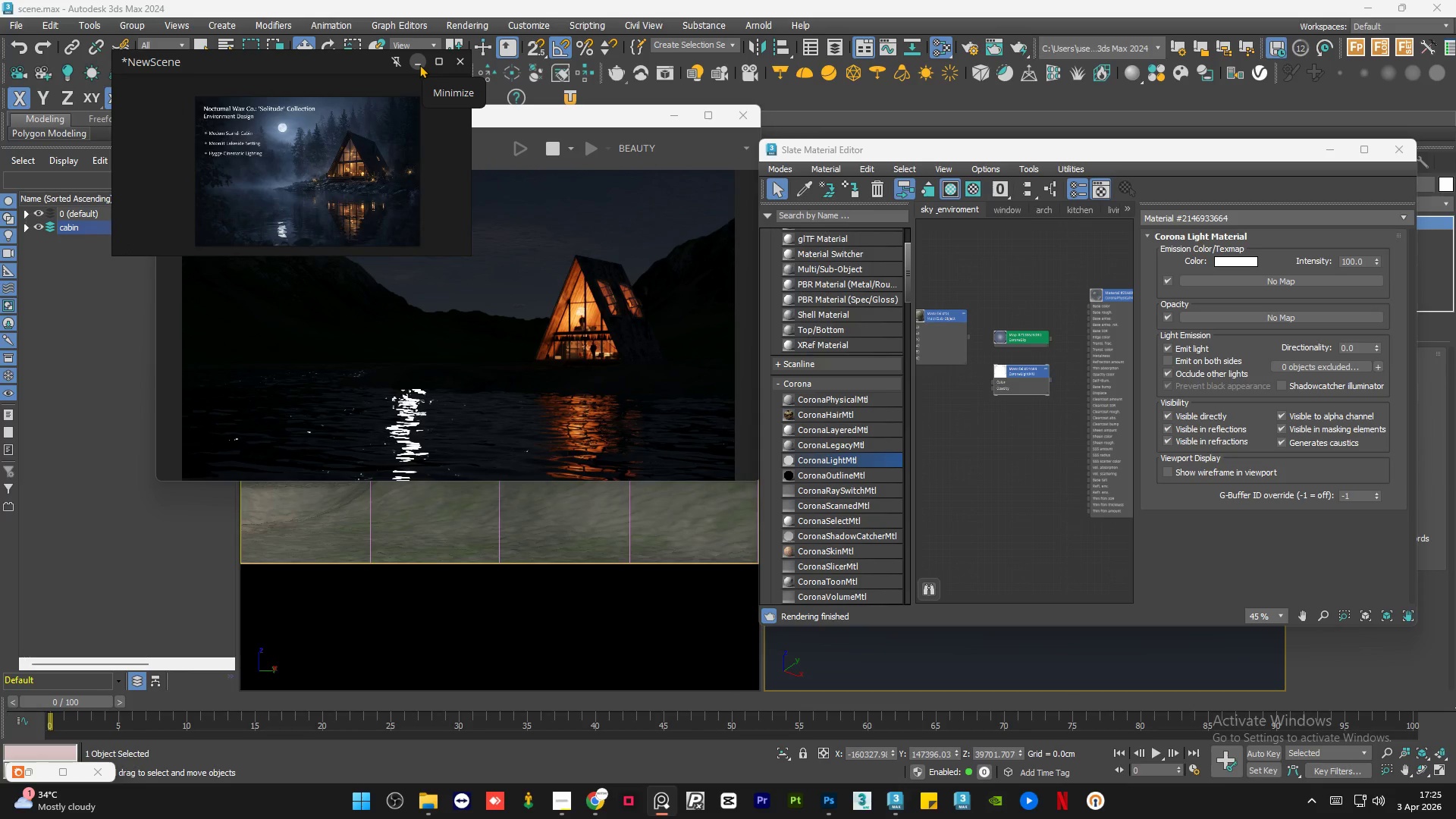 
left_click([419, 64])
 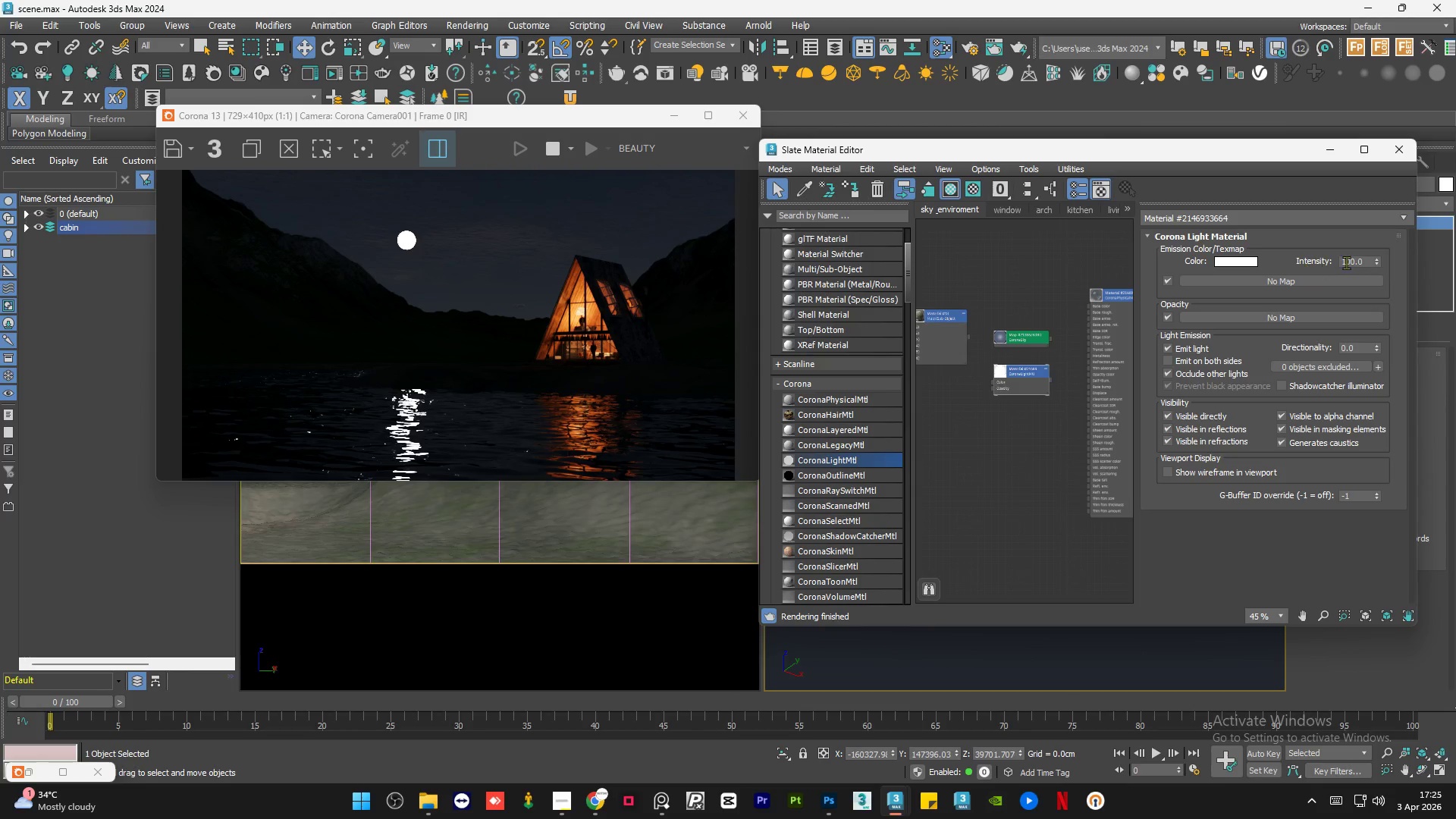 
double_click([1360, 259])
 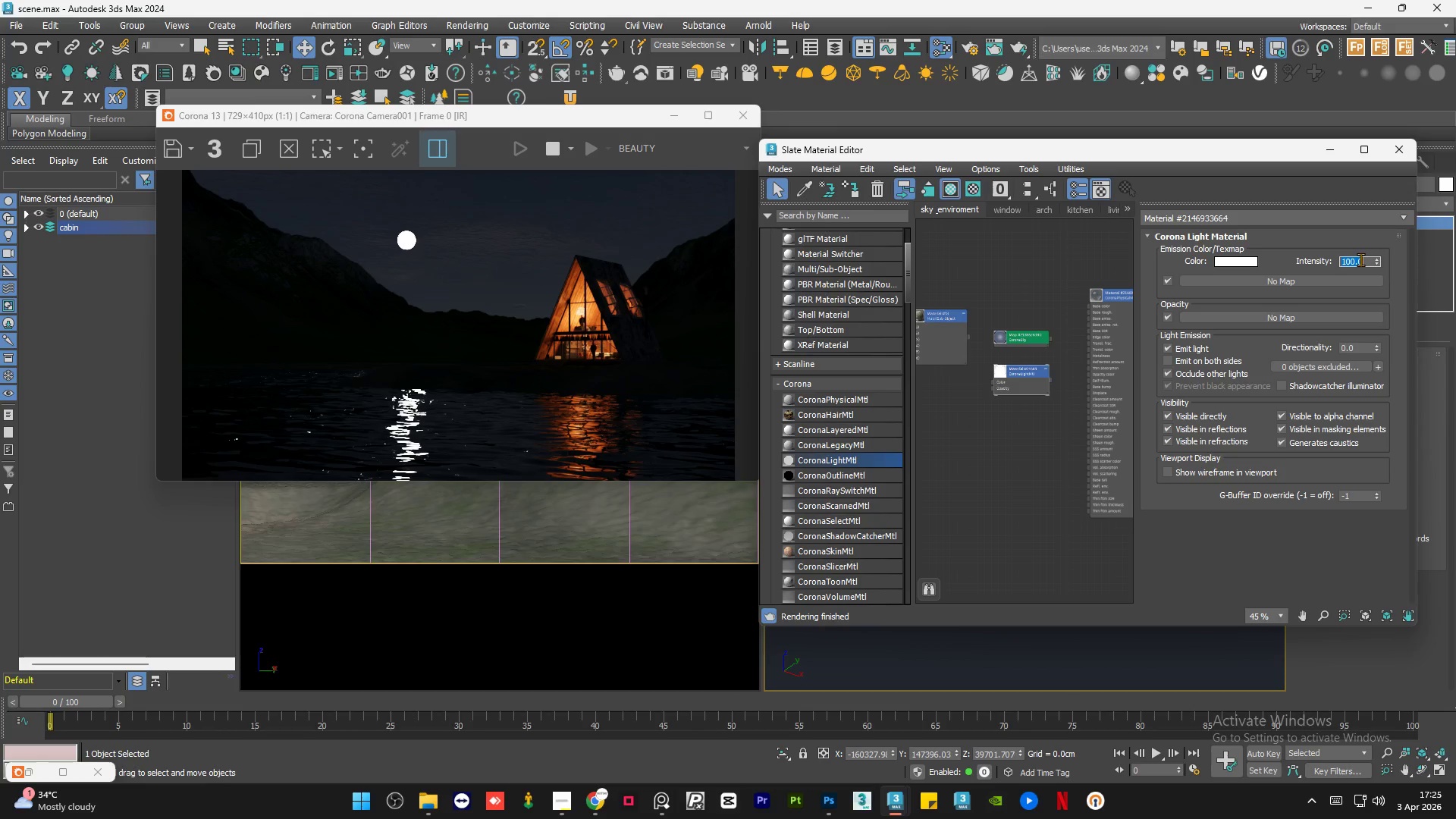 
key(Numpad5)
 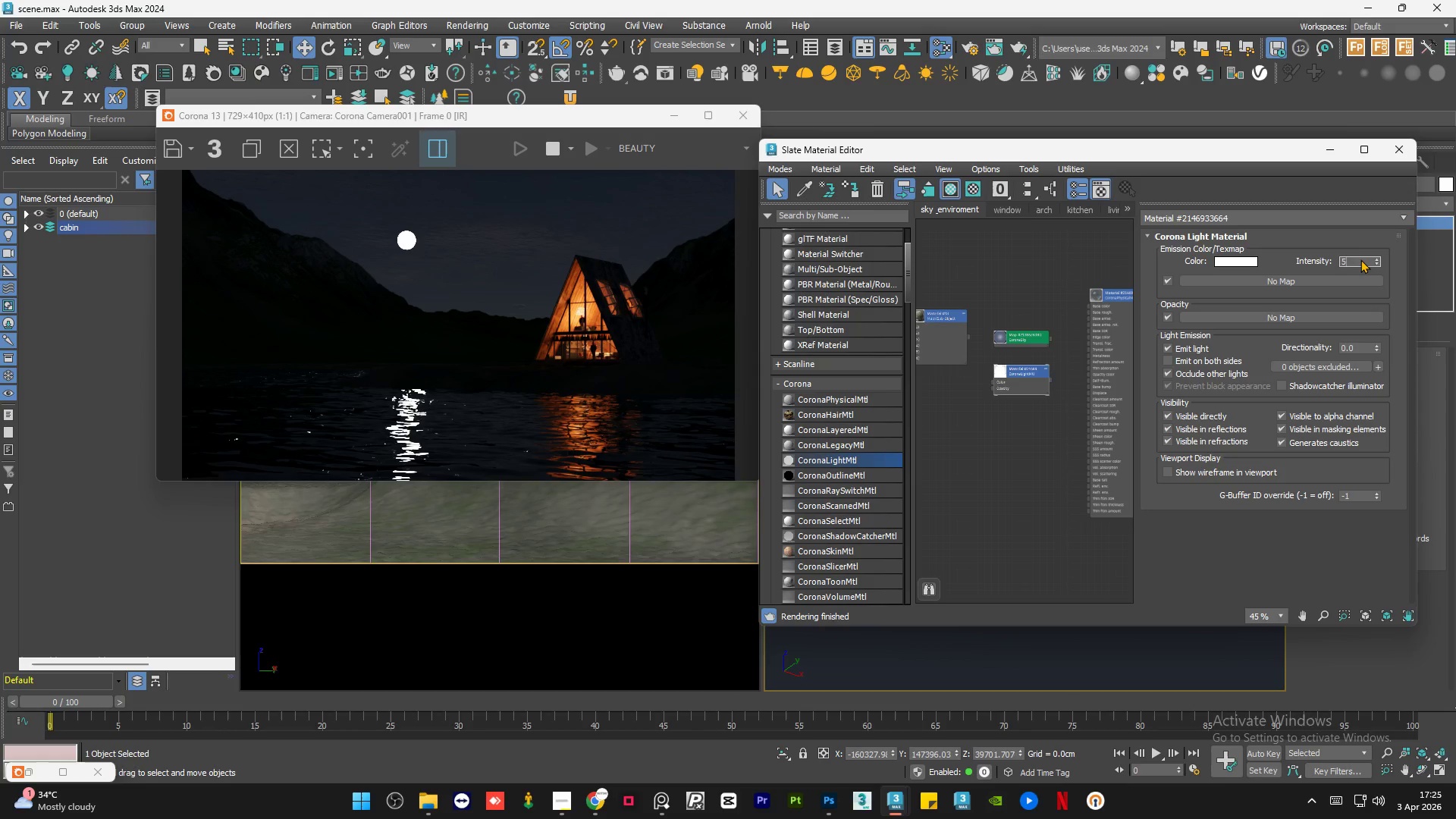 
key(Numpad0)
 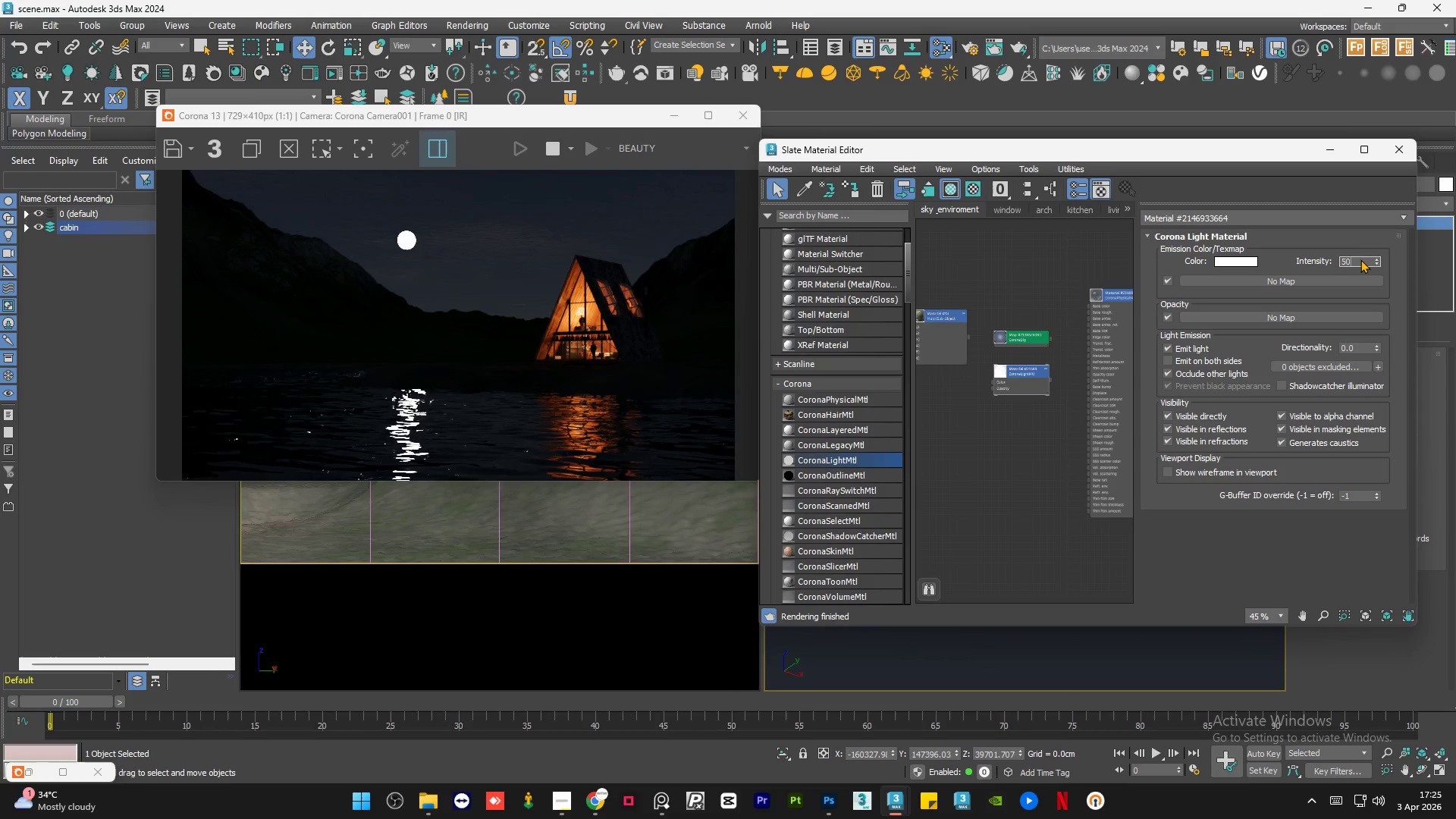 
key(NumpadEnter)
 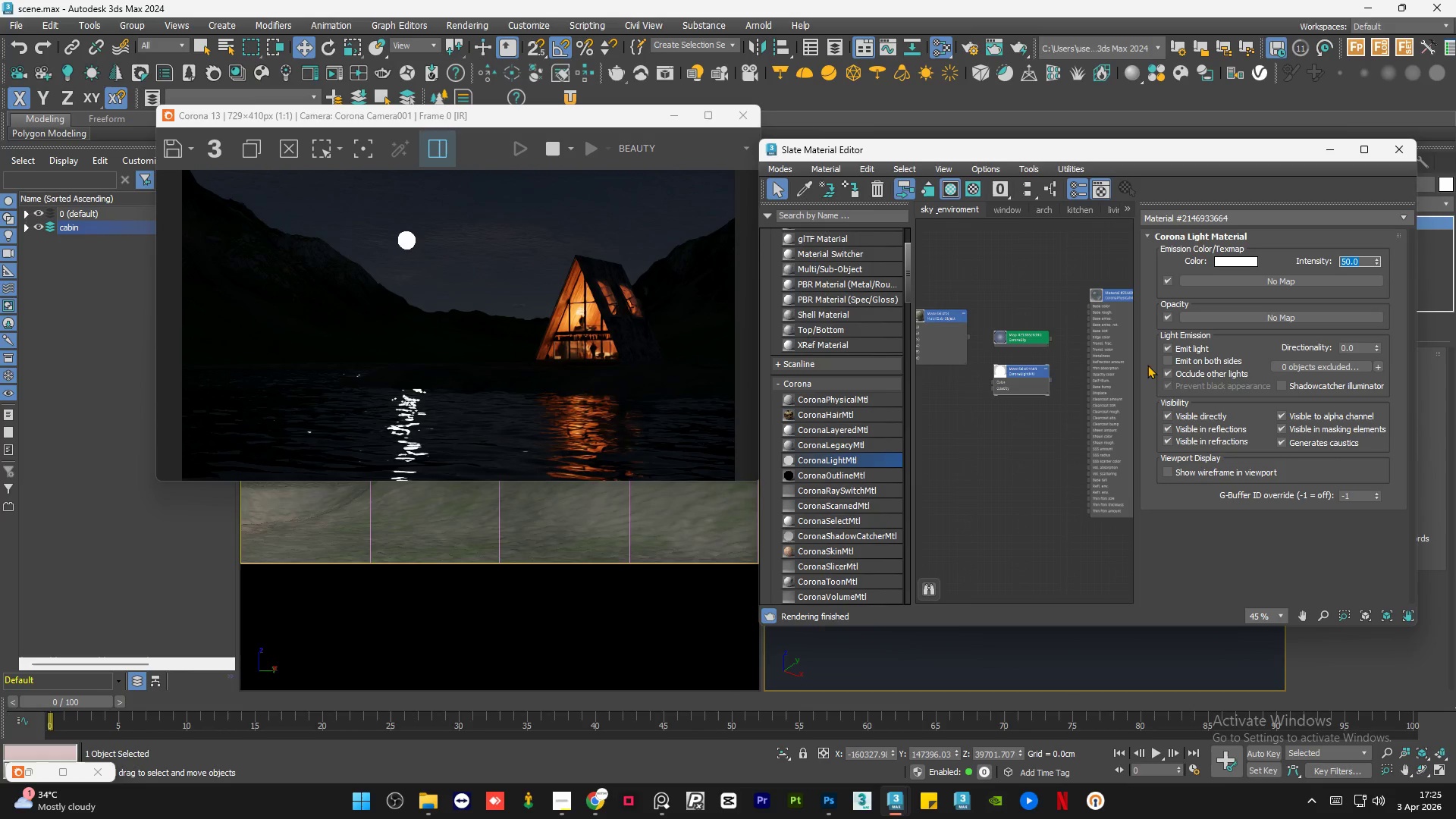 
left_click([563, 816])
 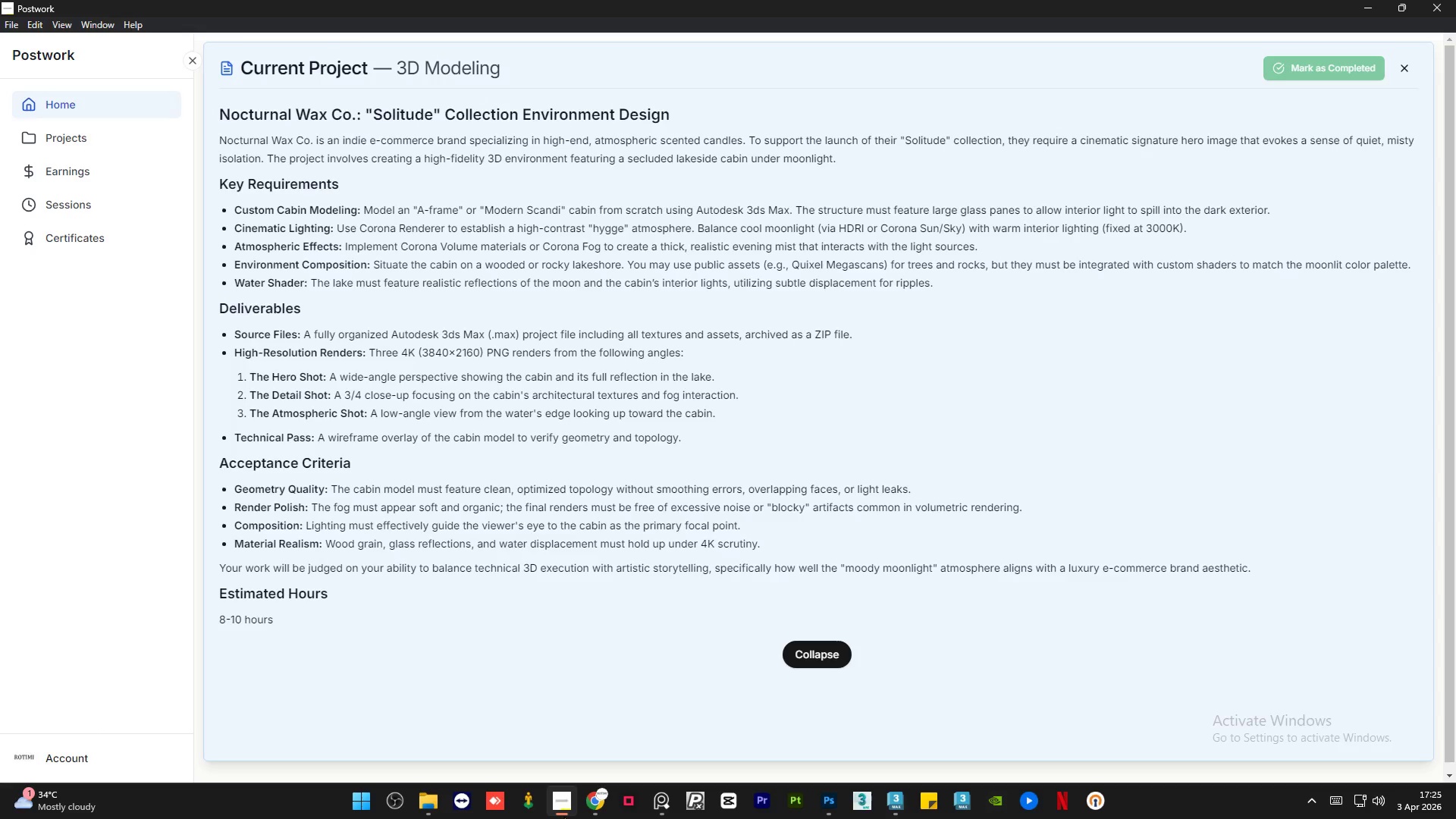 
wait(13.06)
 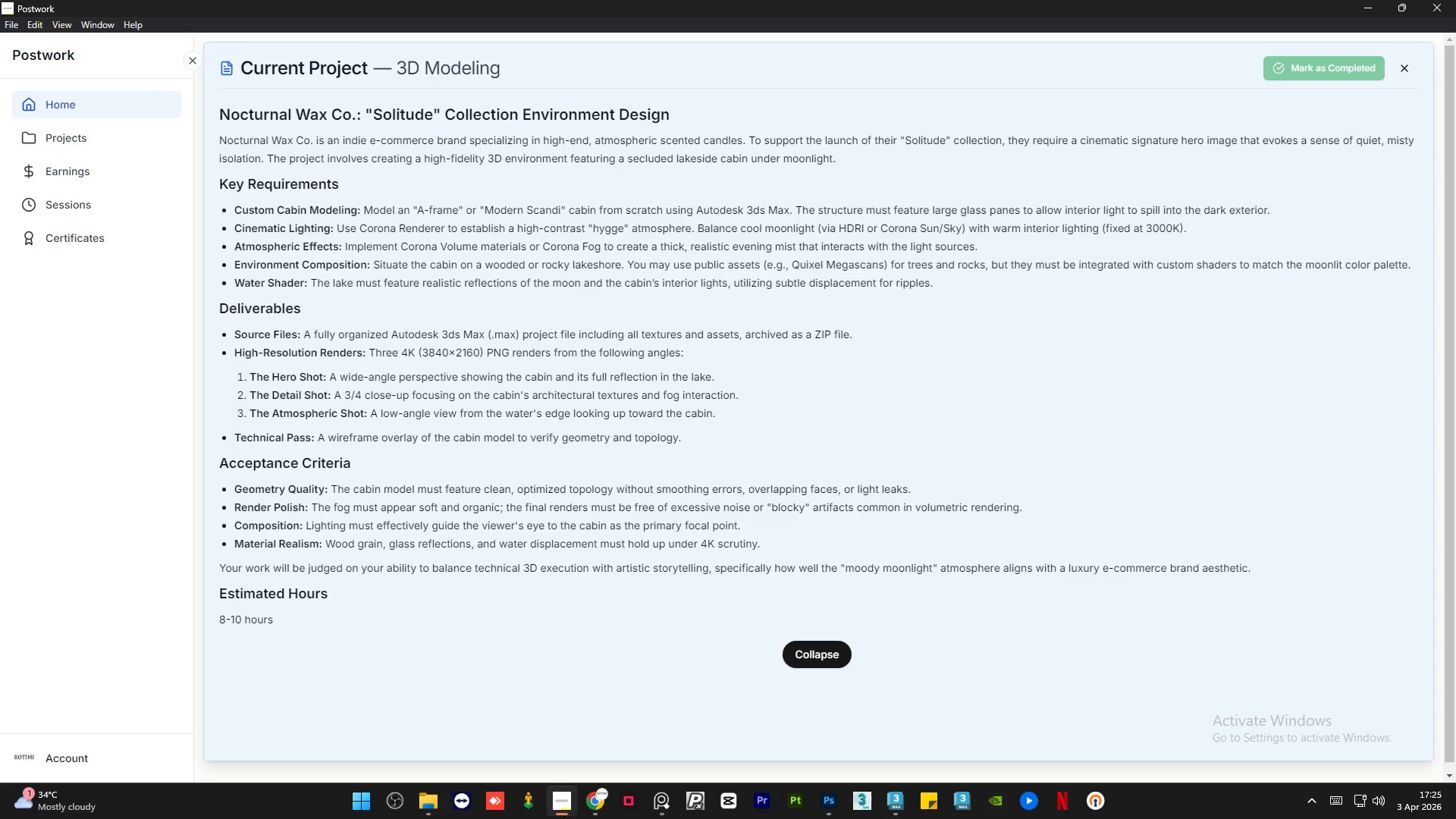 
left_click([592, 798])
 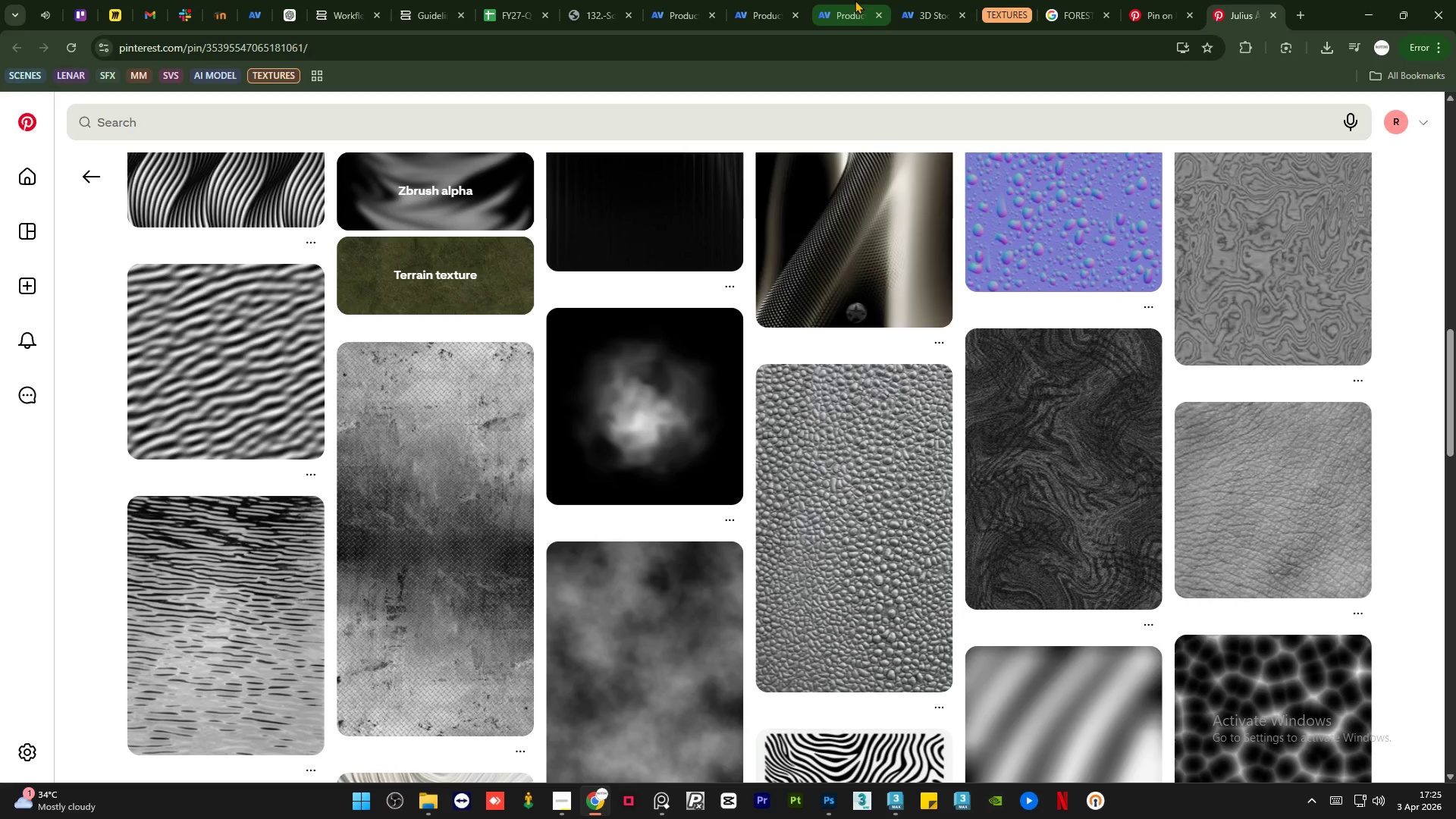 
left_click([855, 0])
 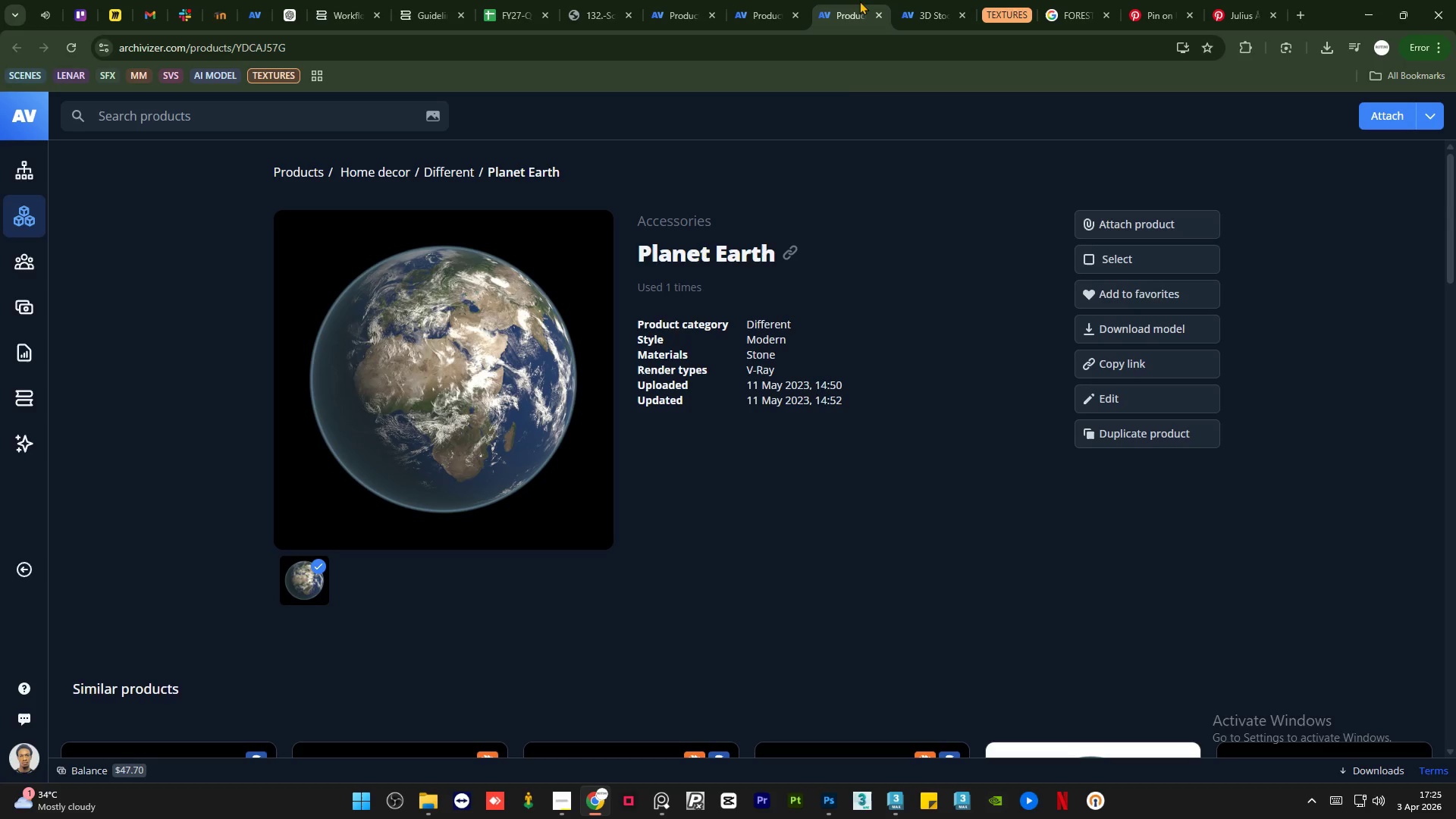 
left_click([921, 0])
 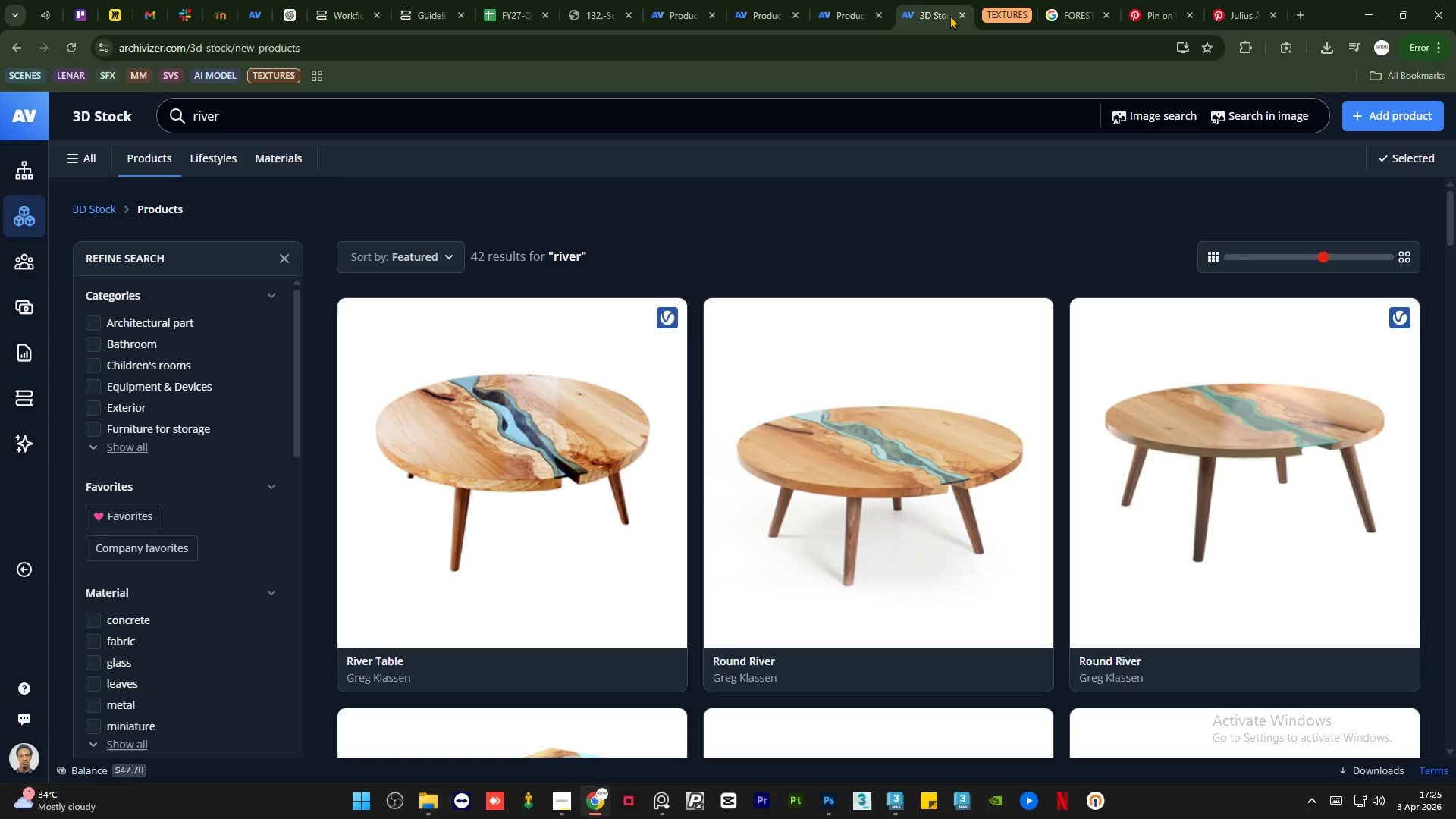 
scroll: coordinate [789, 233], scroll_direction: none, amount: 0.0
 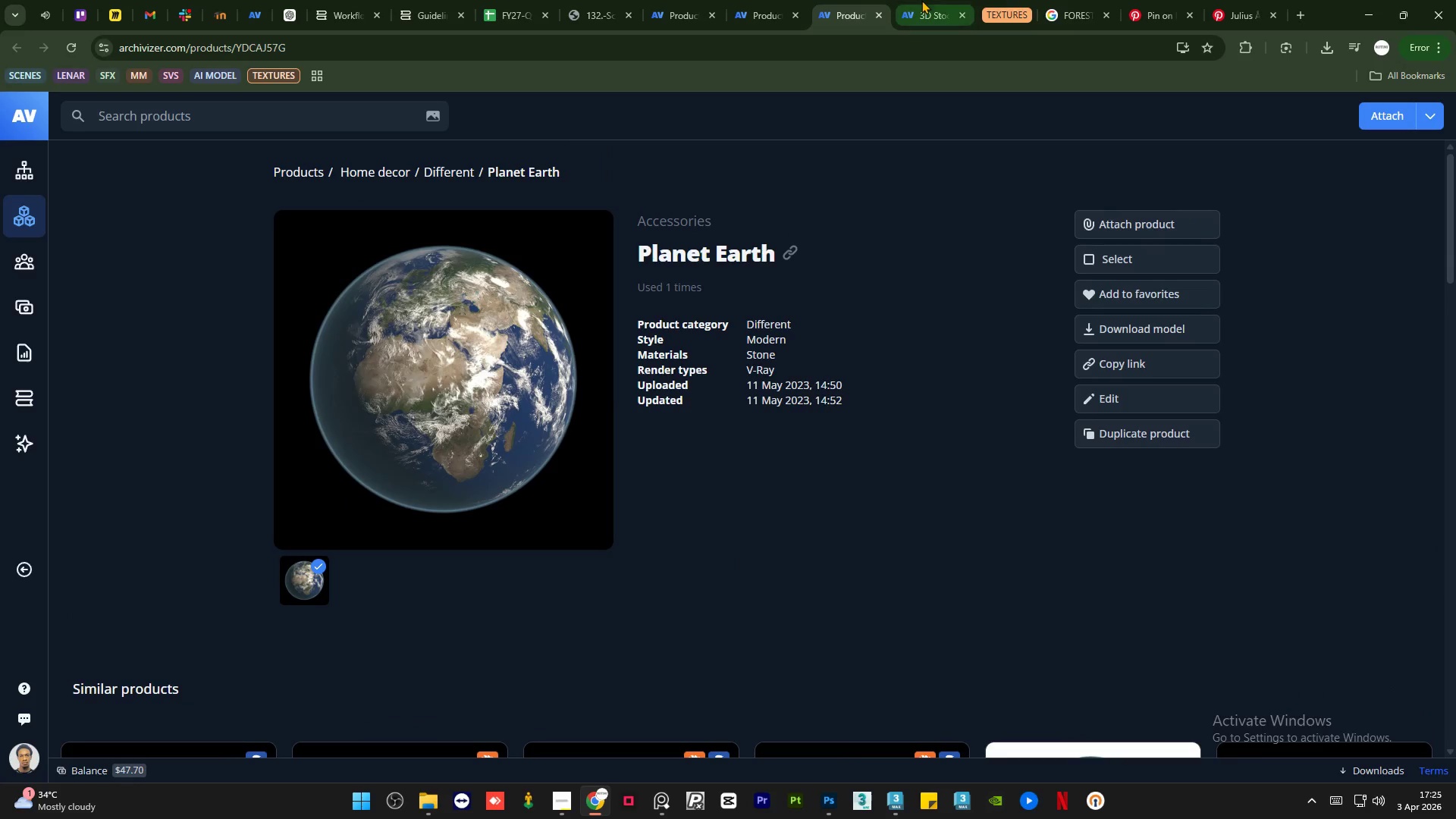 
left_click([958, 15])
 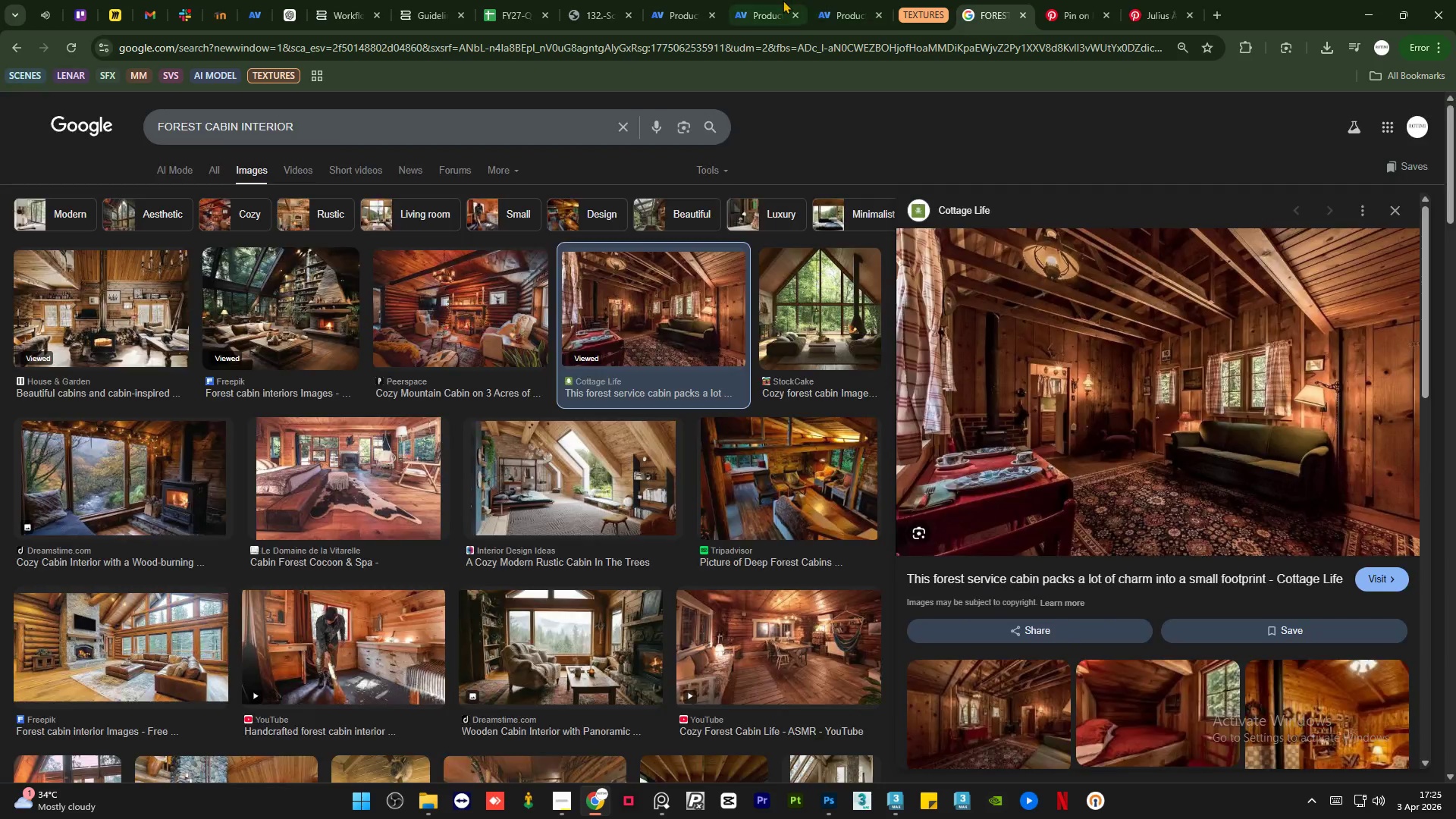 
left_click([782, 0])
 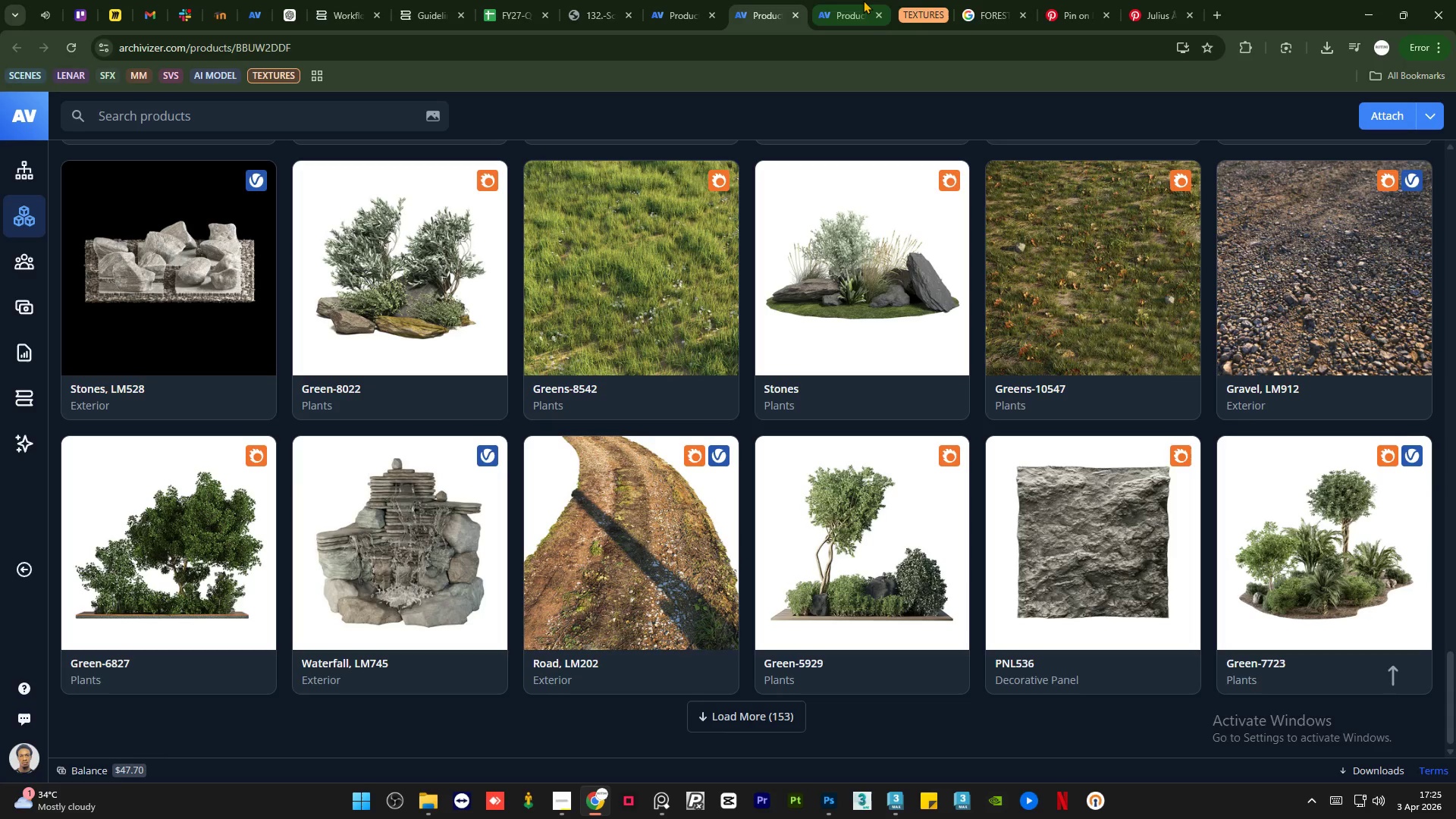 
left_click([862, 0])
 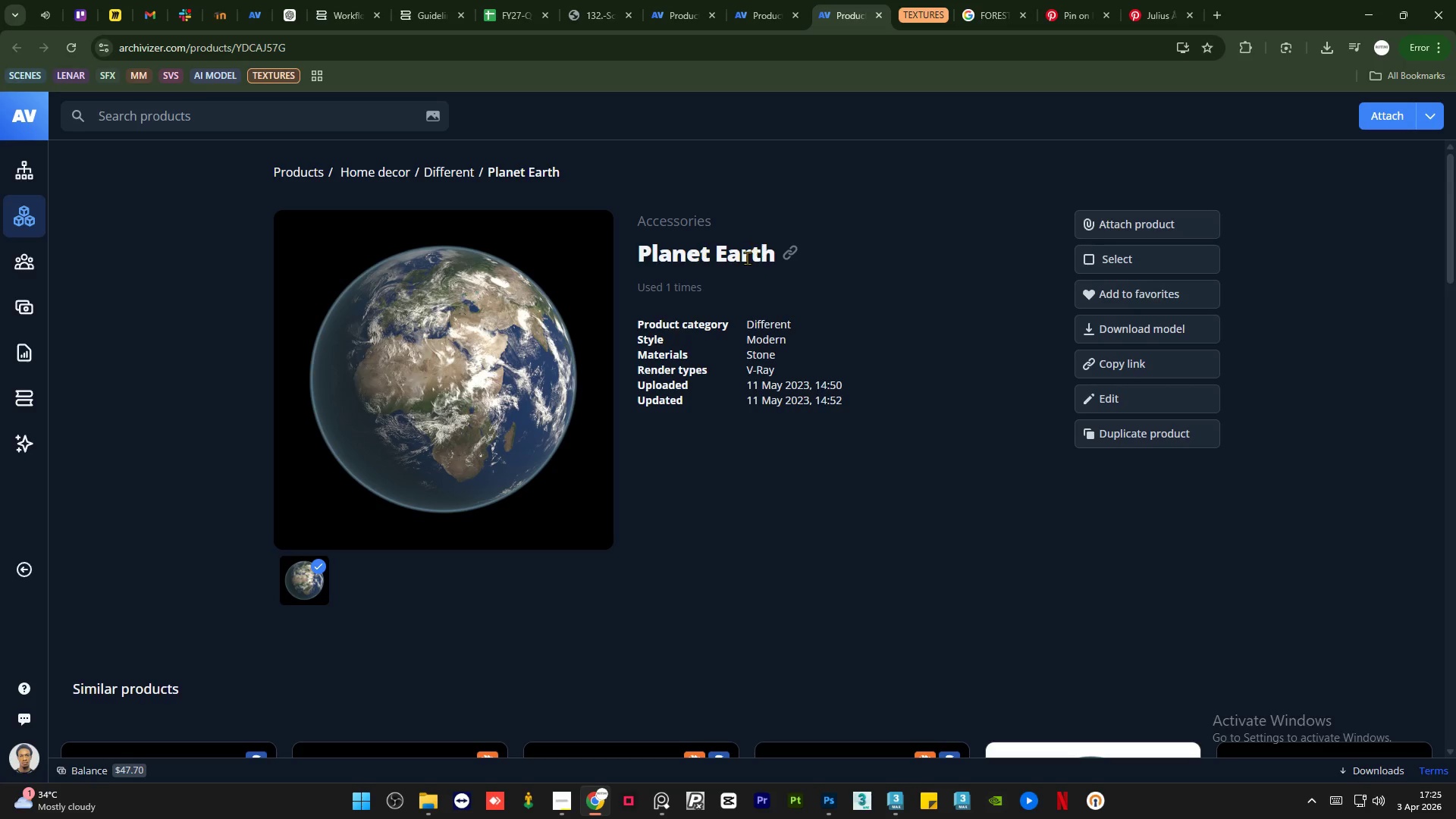 
scroll: coordinate [747, 259], scroll_direction: down, amount: 3.0
 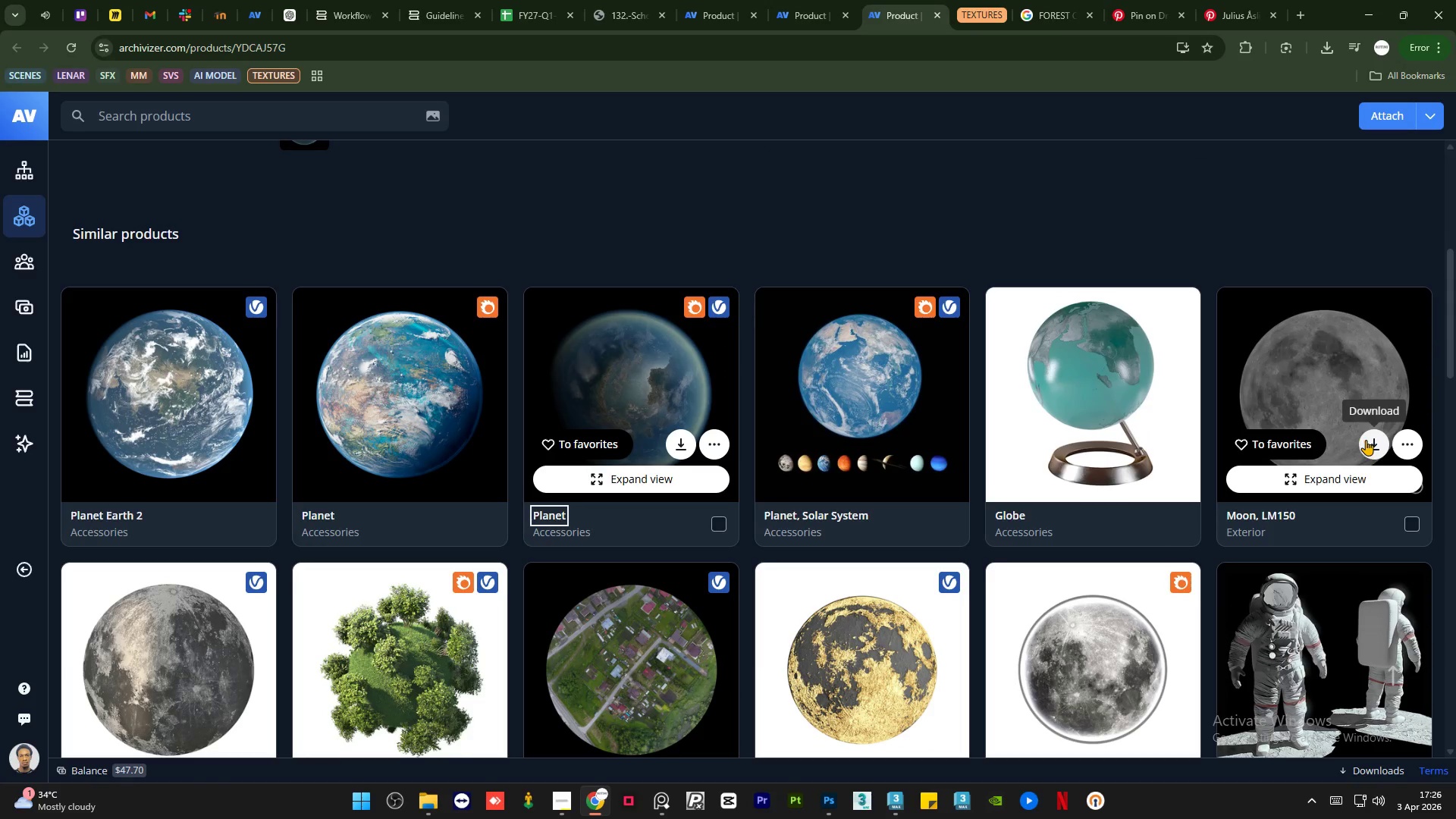 
left_click([1367, 441])
 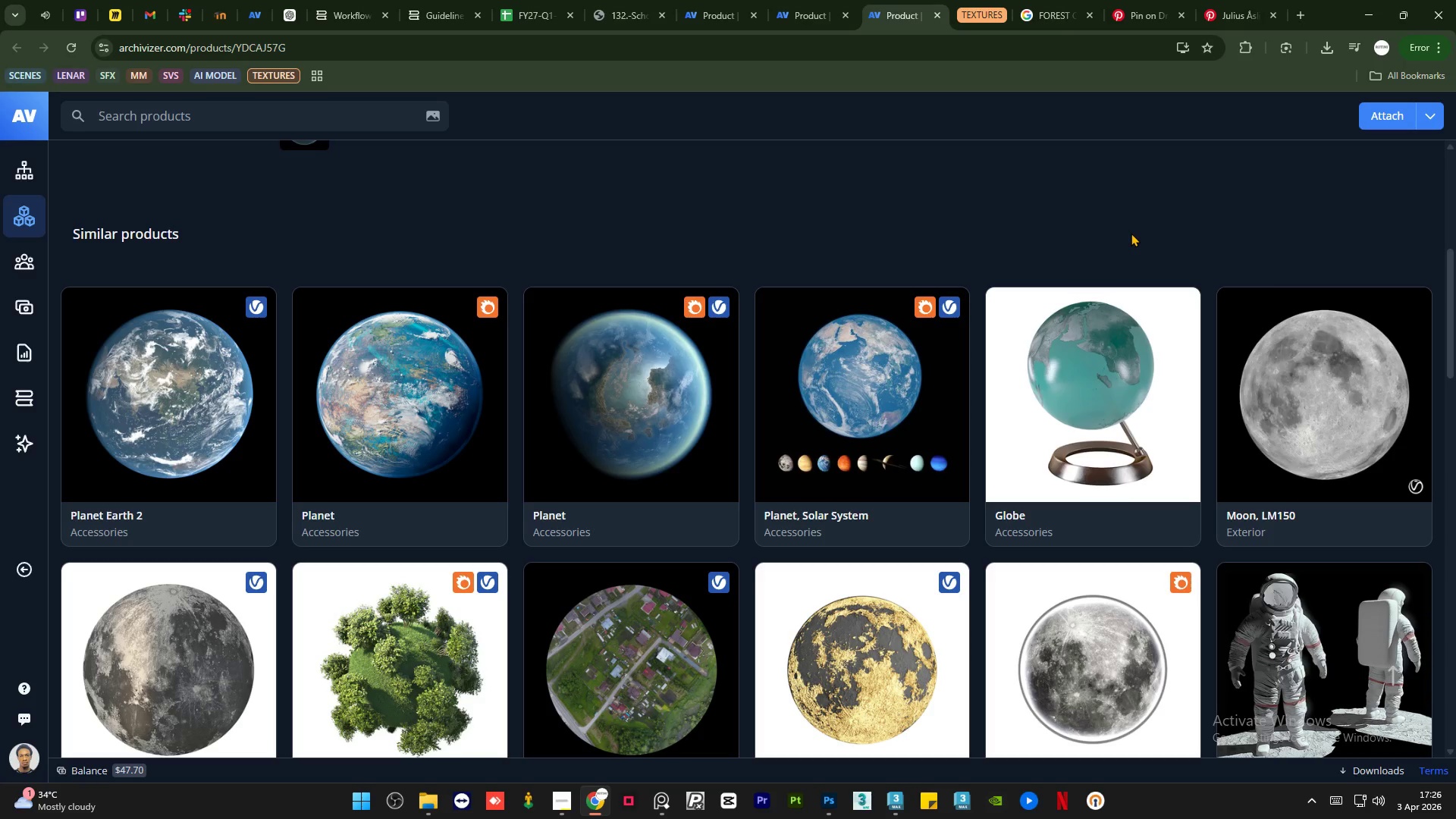 
wait(18.05)
 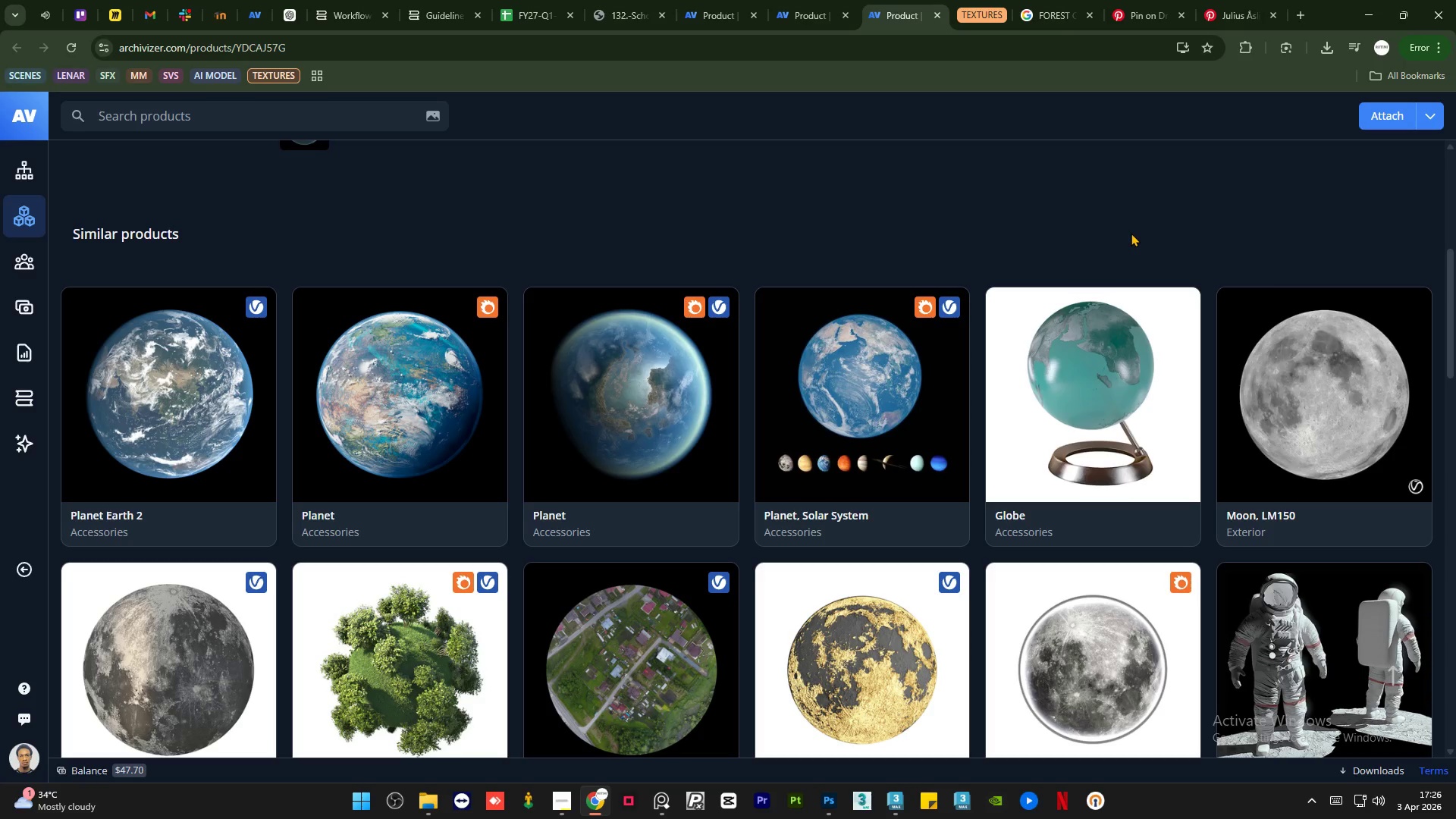 
left_click([967, 726])
 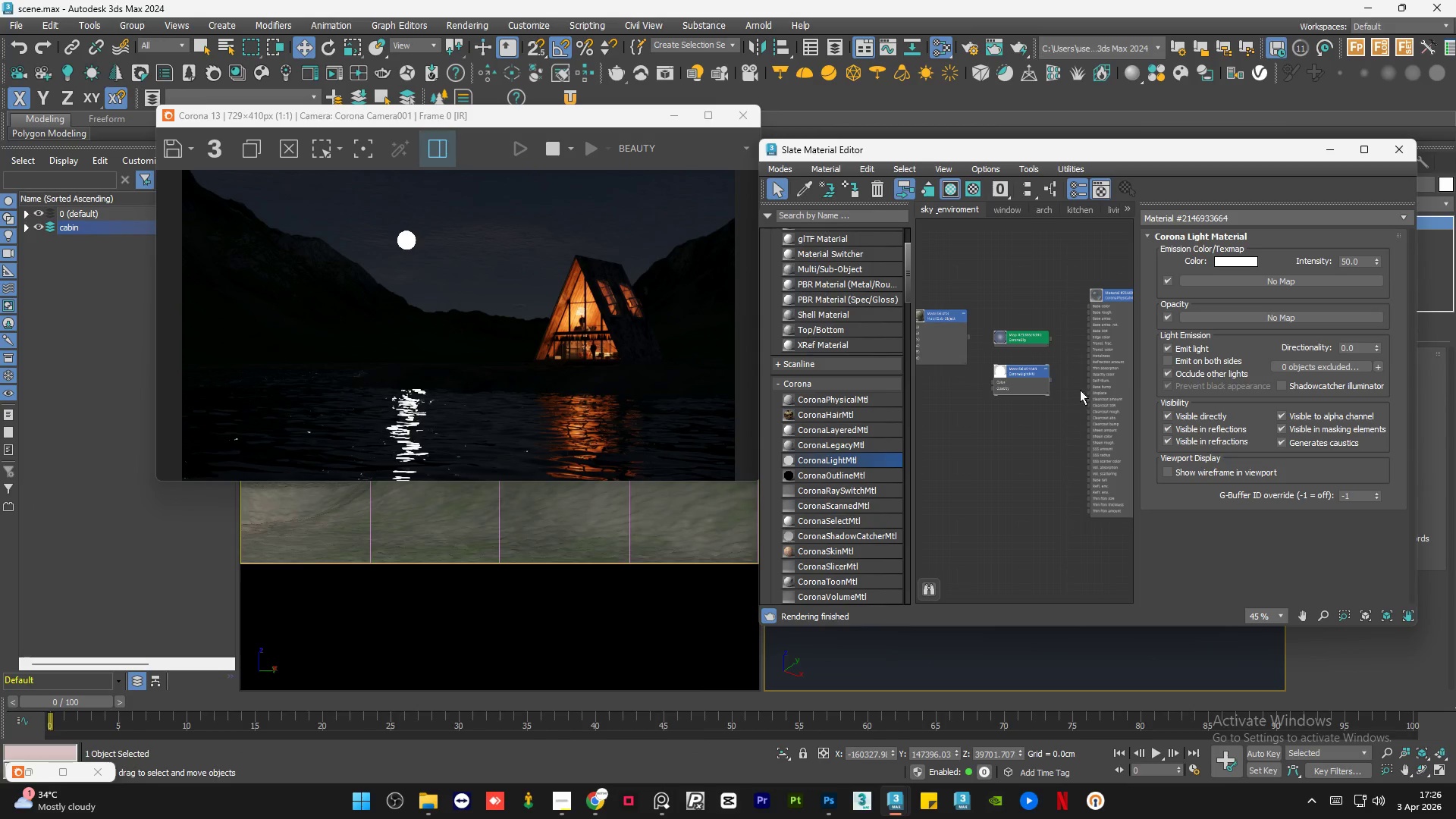 
scroll: coordinate [1053, 365], scroll_direction: down, amount: 2.0
 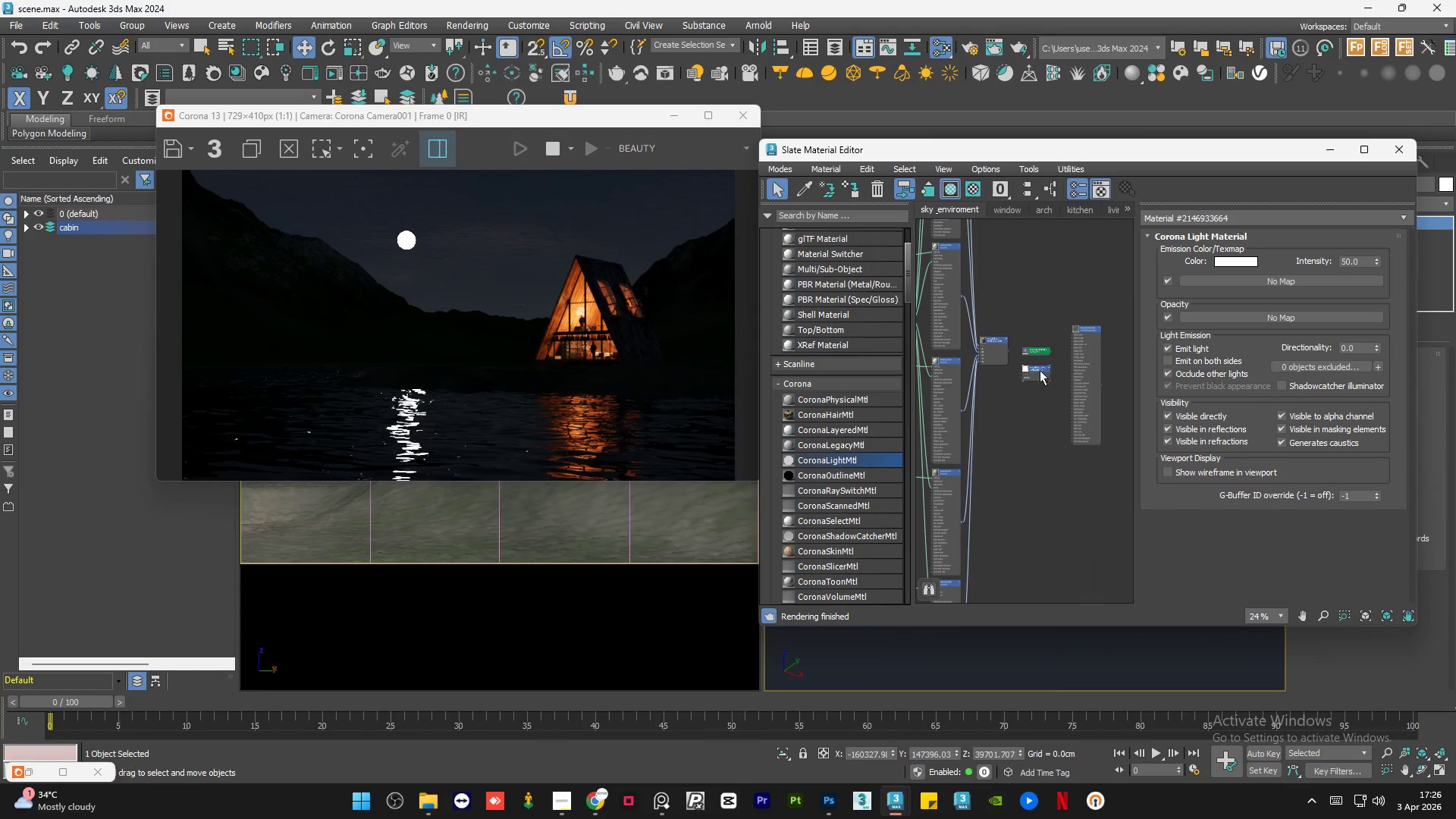 
left_click([427, 809])
 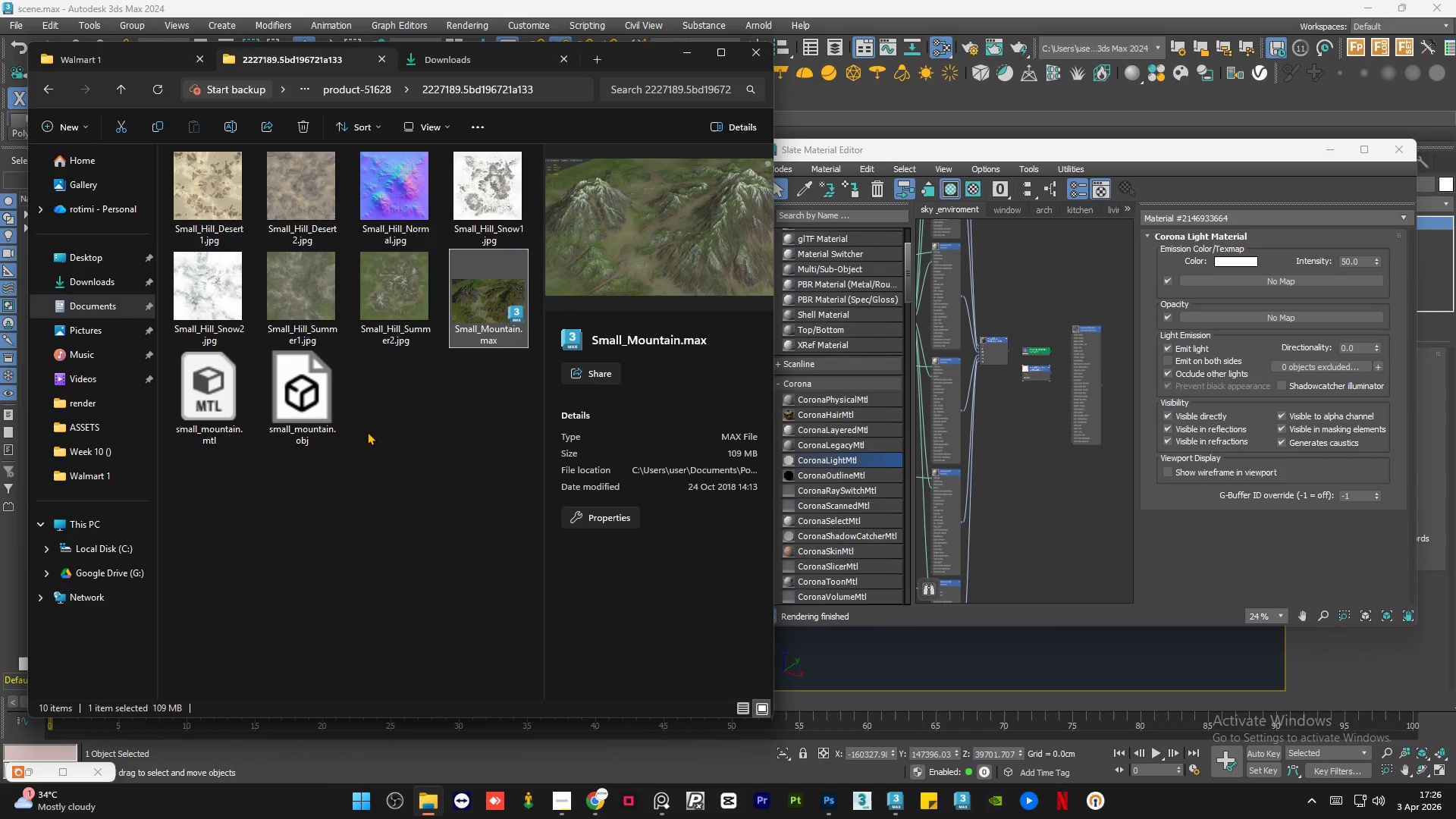 
left_click([411, 466])
 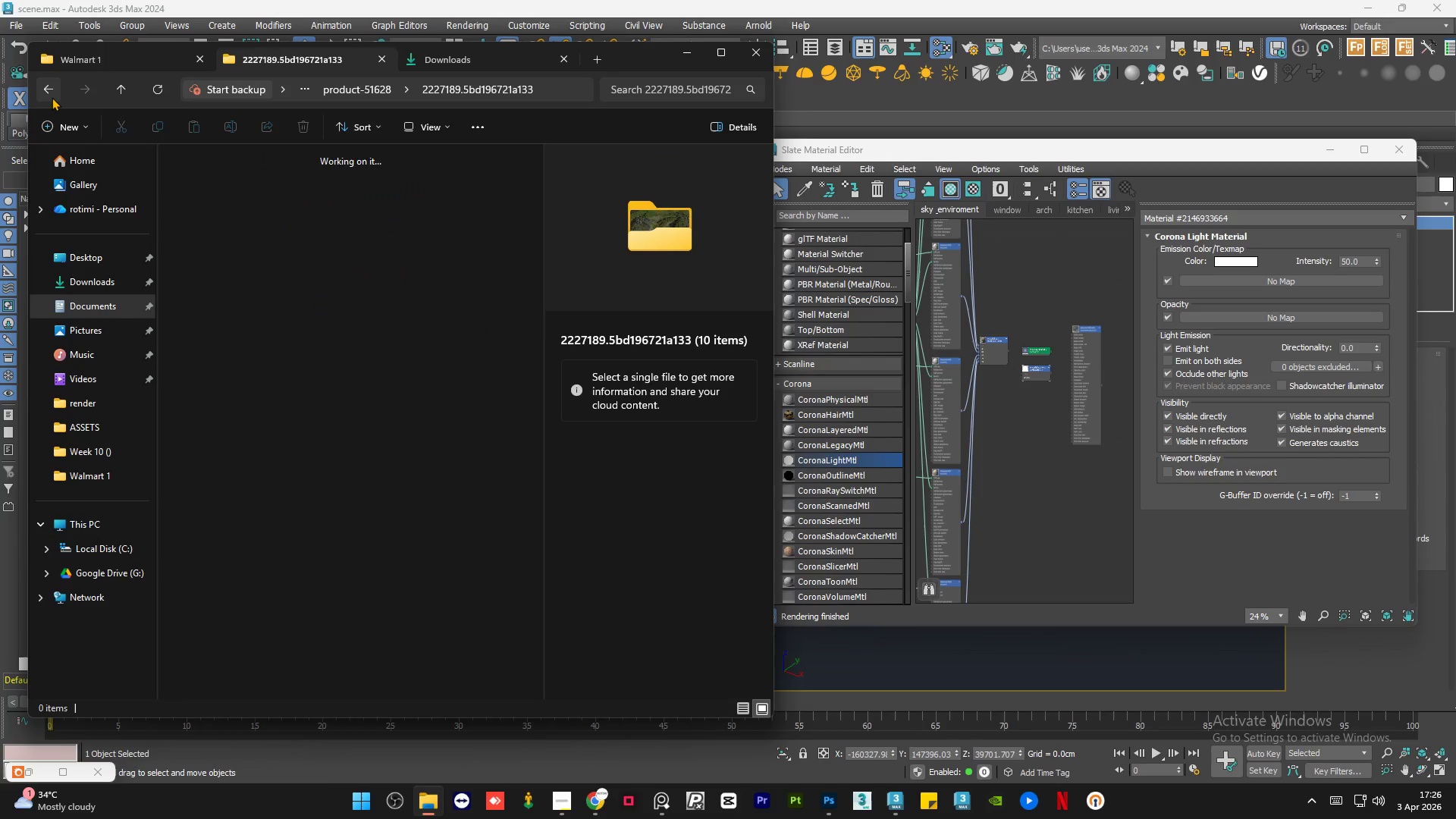 
left_click([52, 97])
 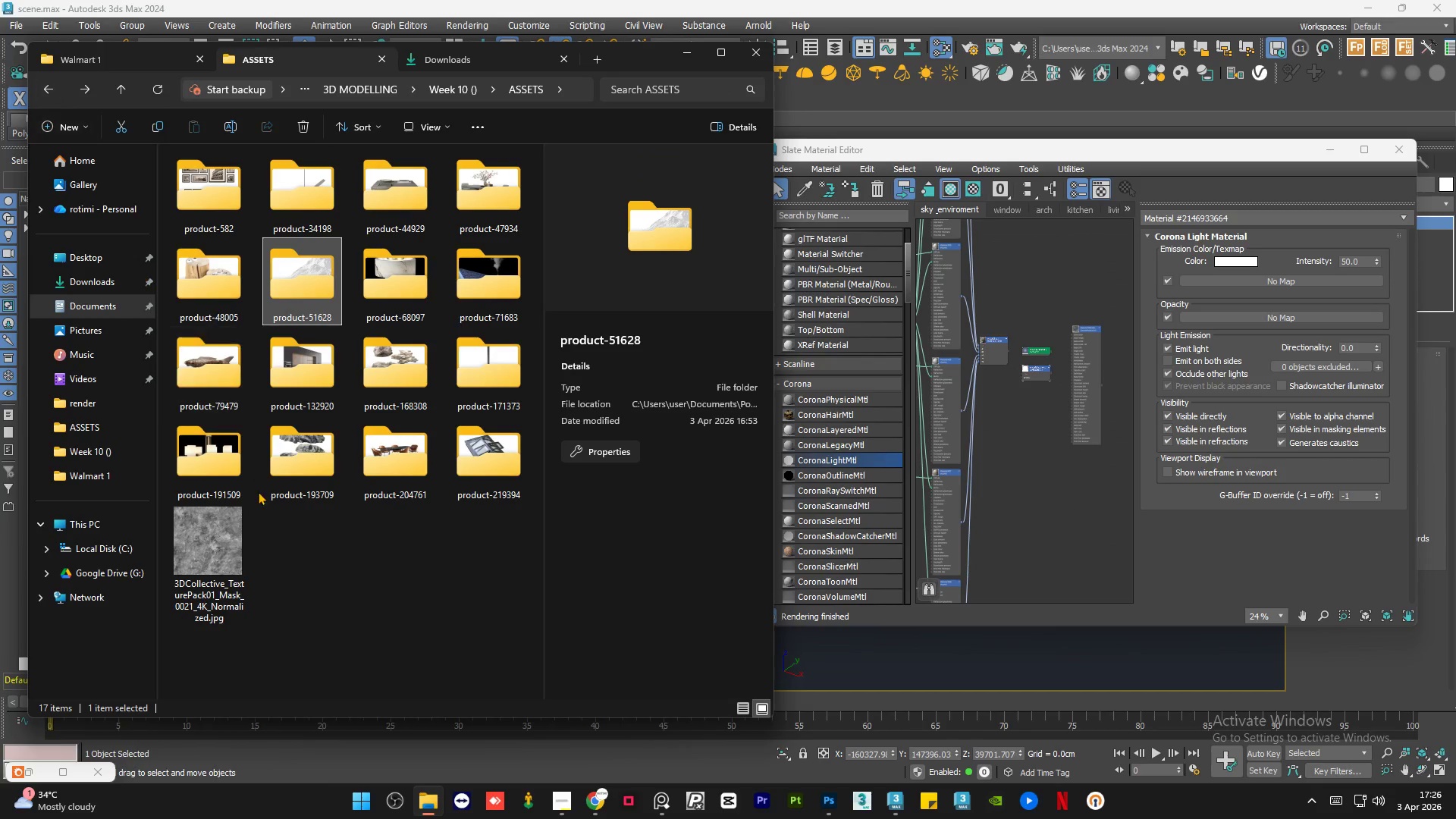 
left_click([312, 609])
 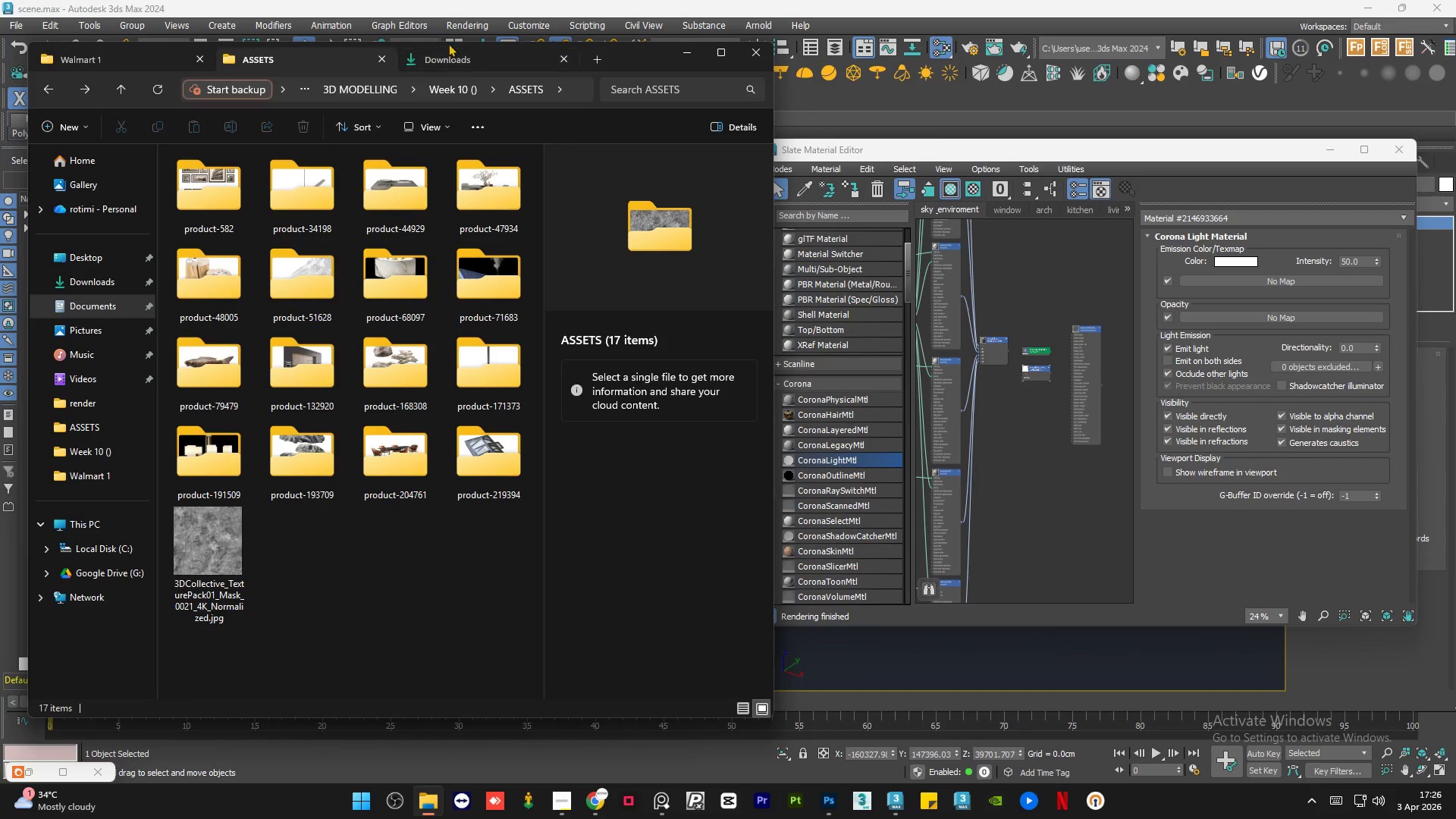 
left_click([457, 57])
 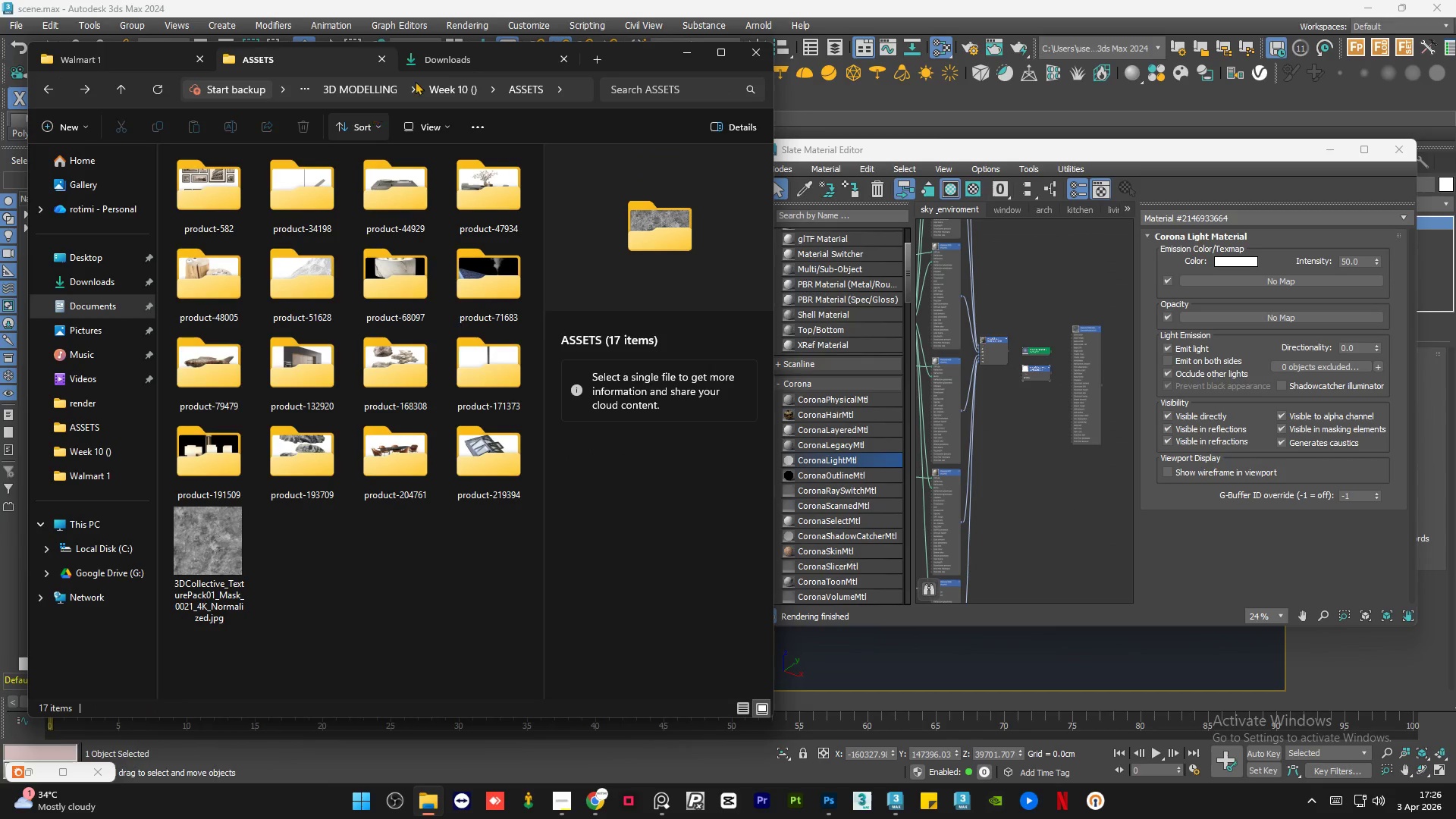 
left_click([444, 61])
 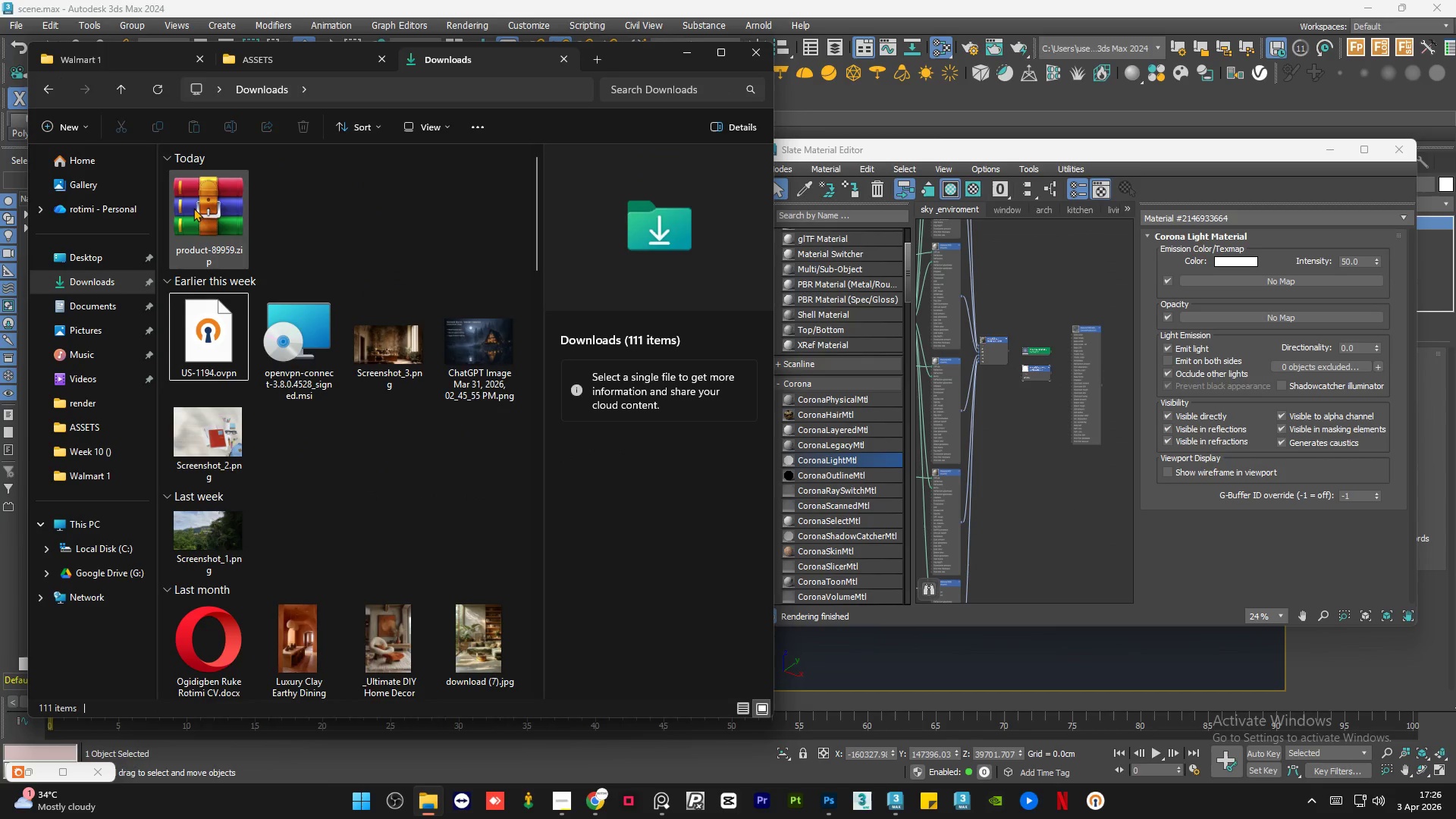 
right_click([195, 207])
 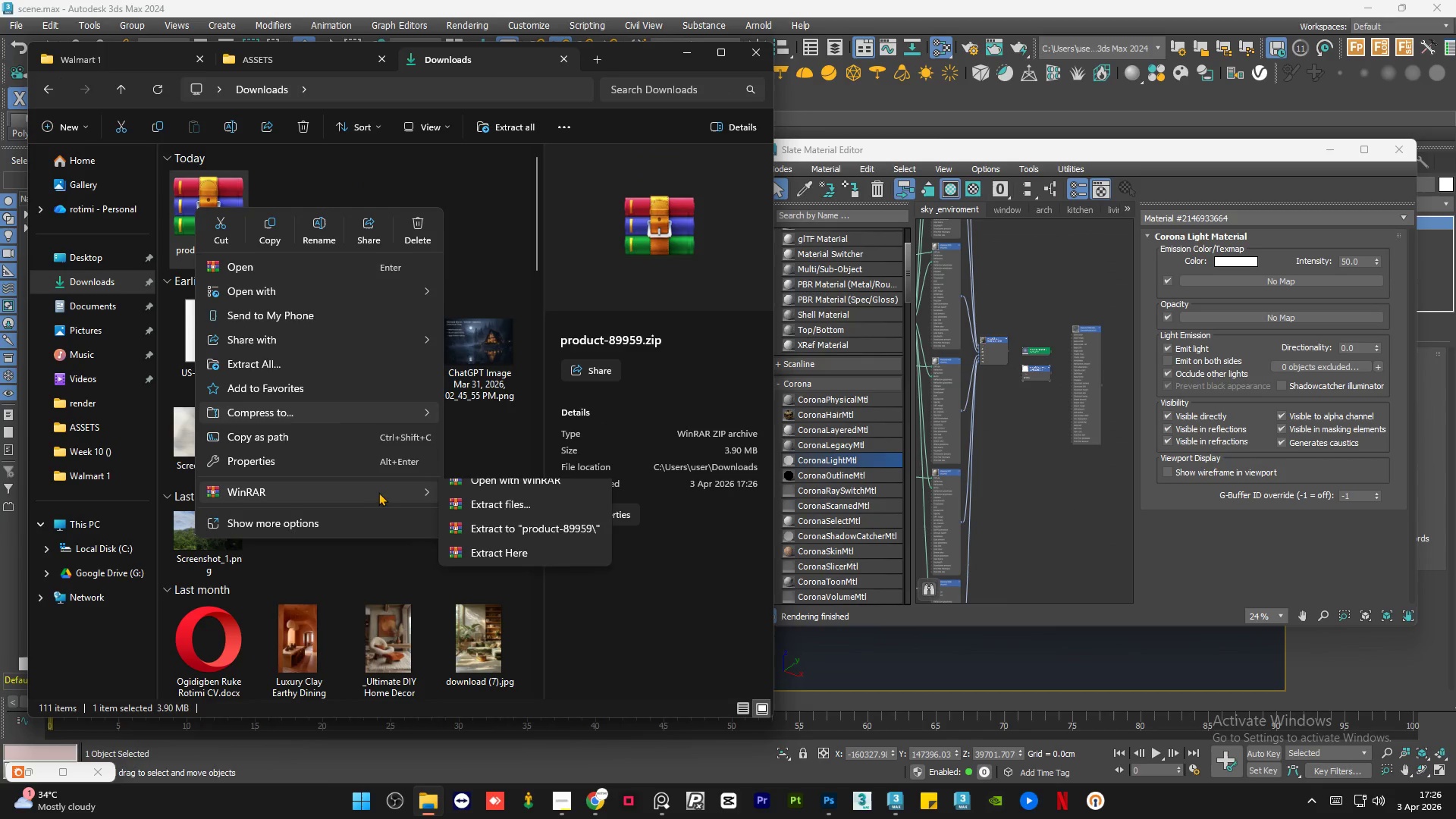 
left_click([526, 543])
 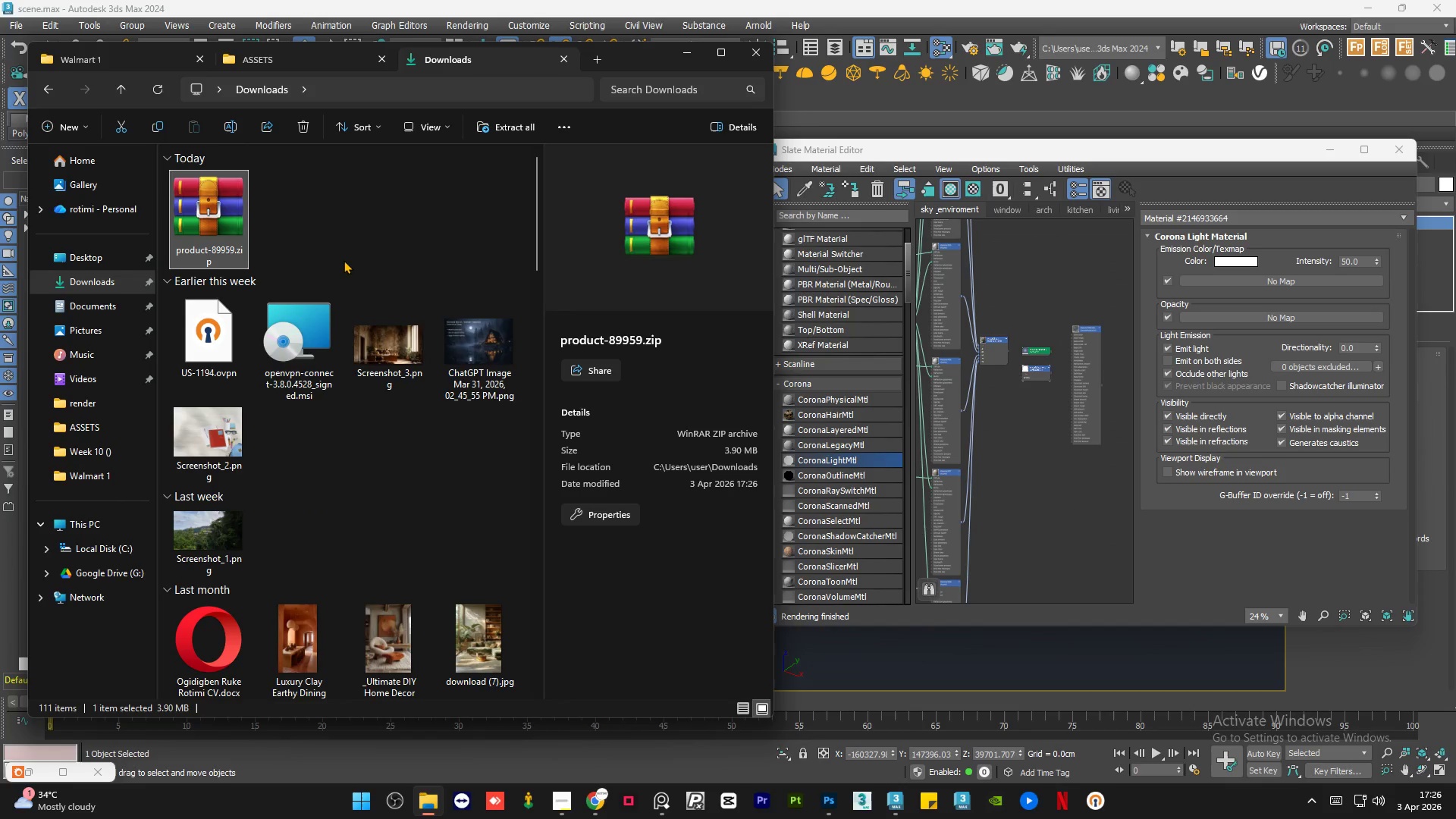 
key(Delete)
 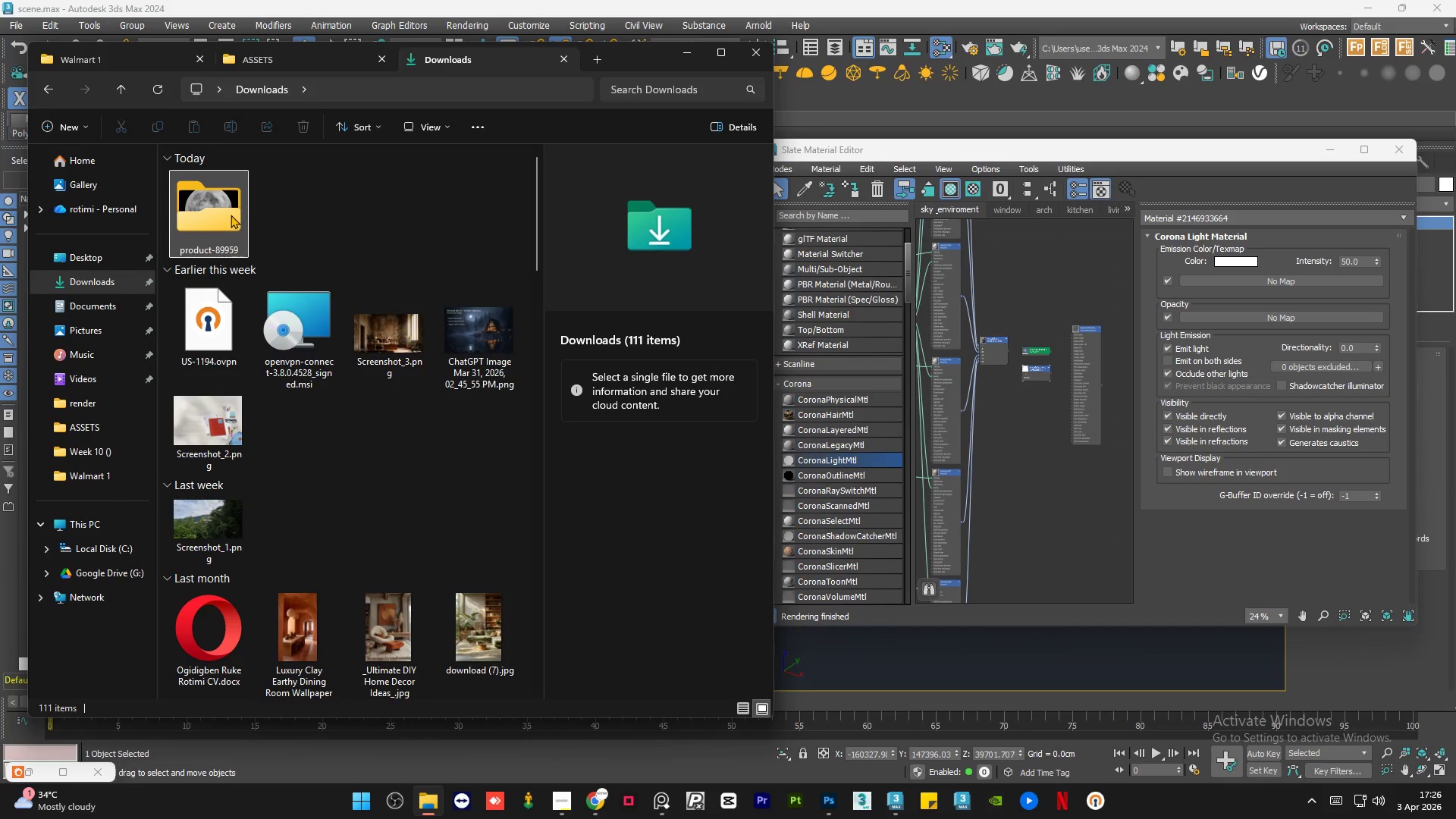 
left_click([231, 215])
 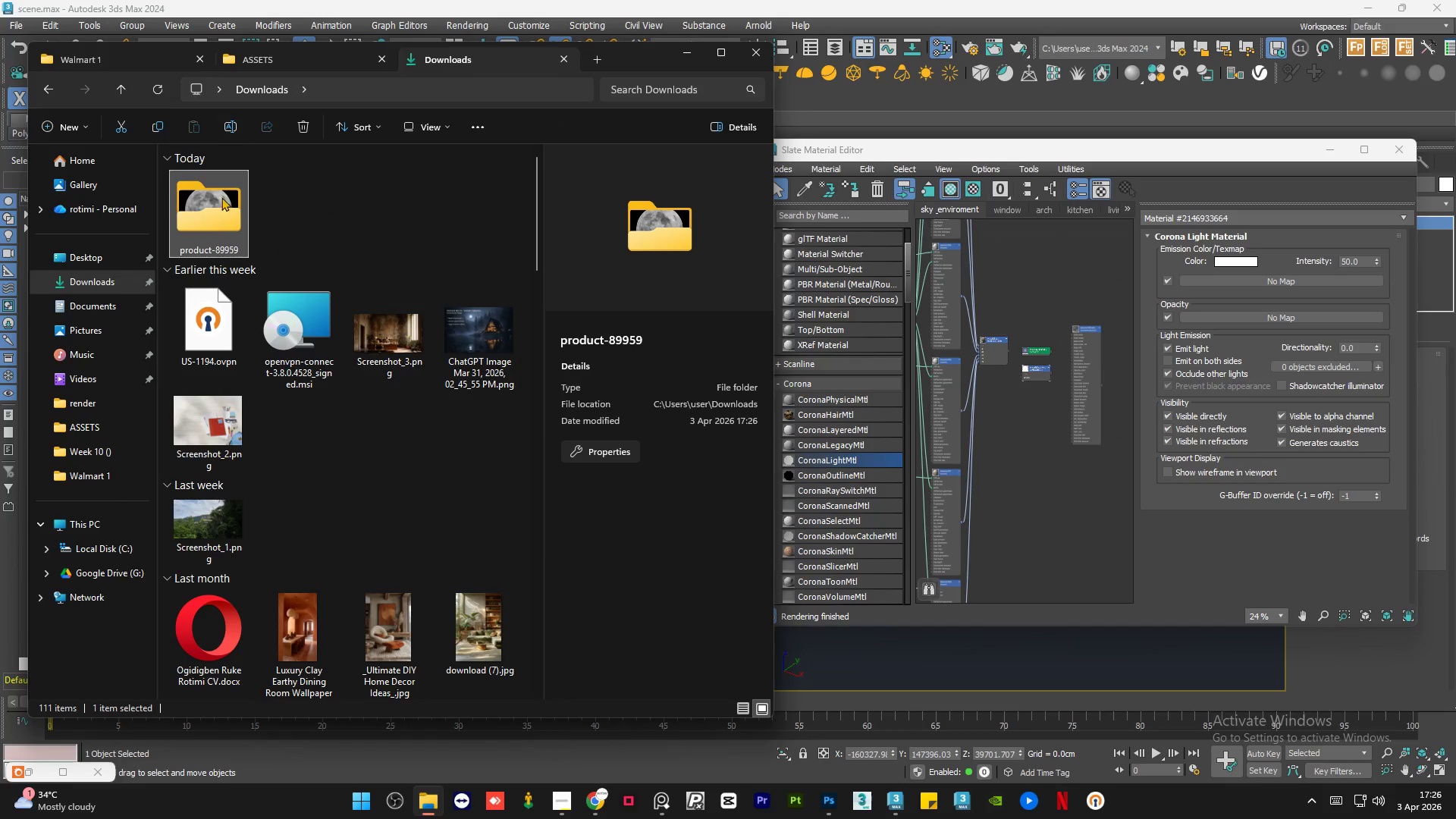 
left_click_drag(start_coordinate=[208, 215], to_coordinate=[359, 551])
 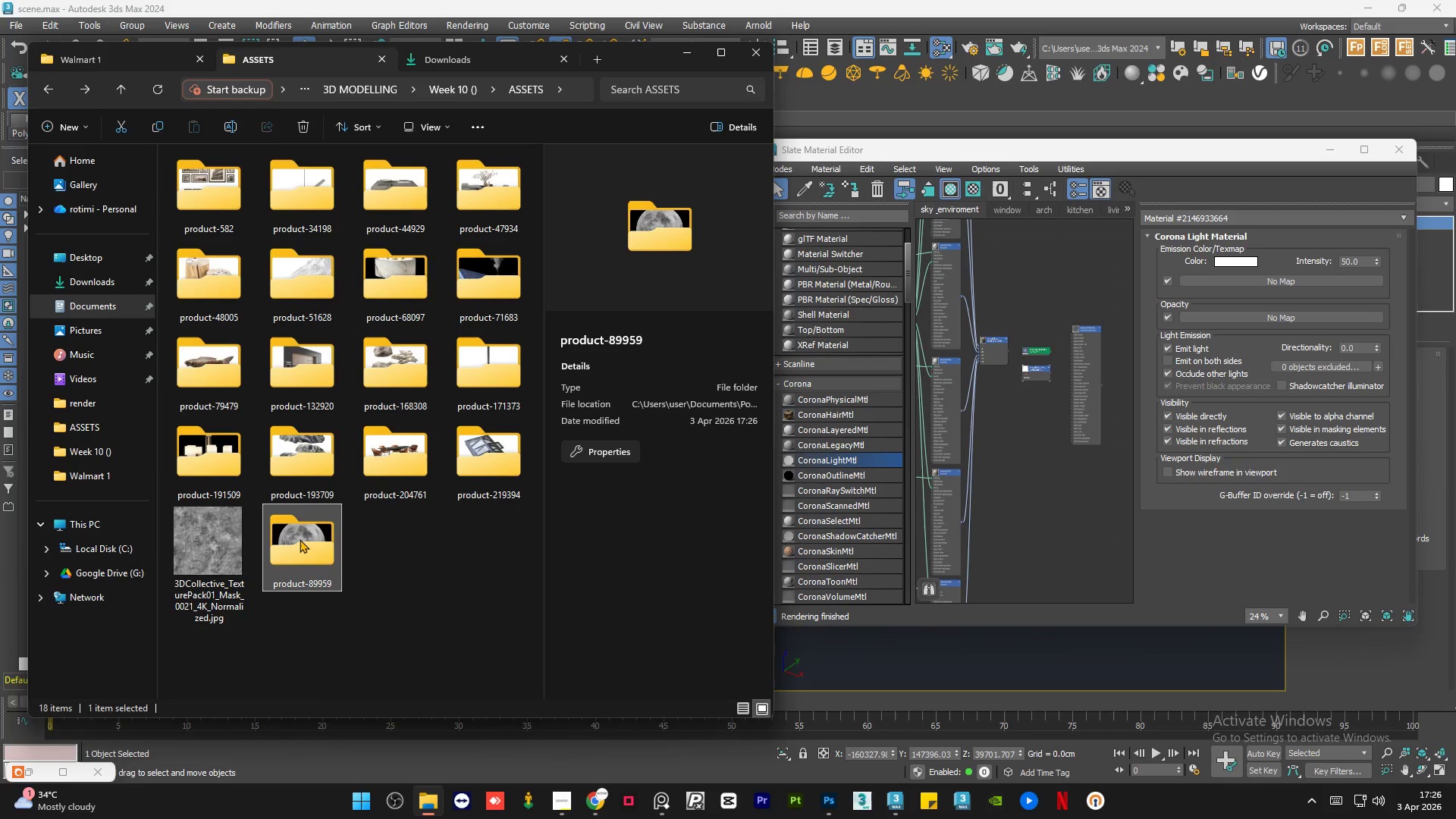 
double_click([300, 539])
 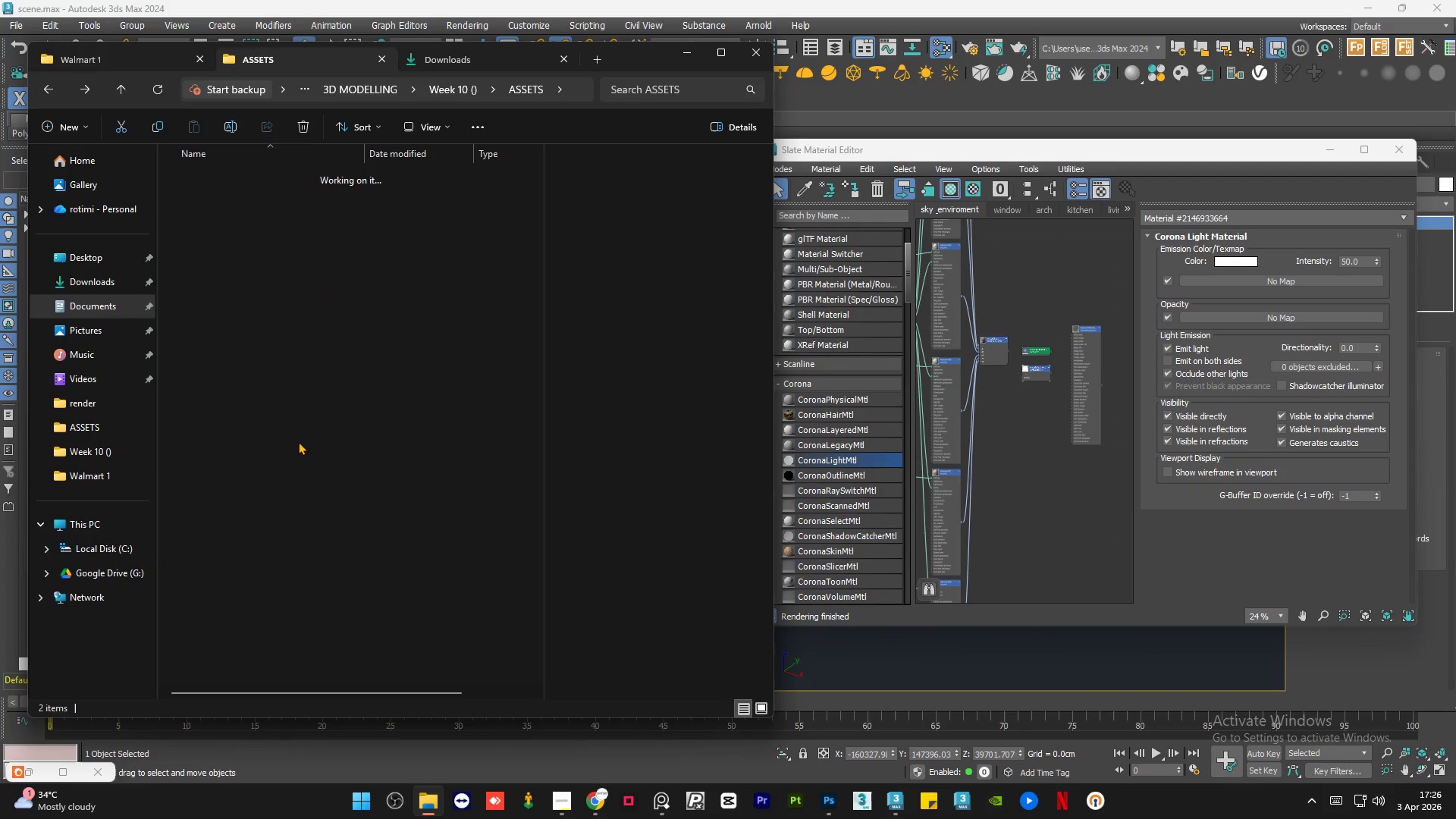 
left_click([301, 421])
 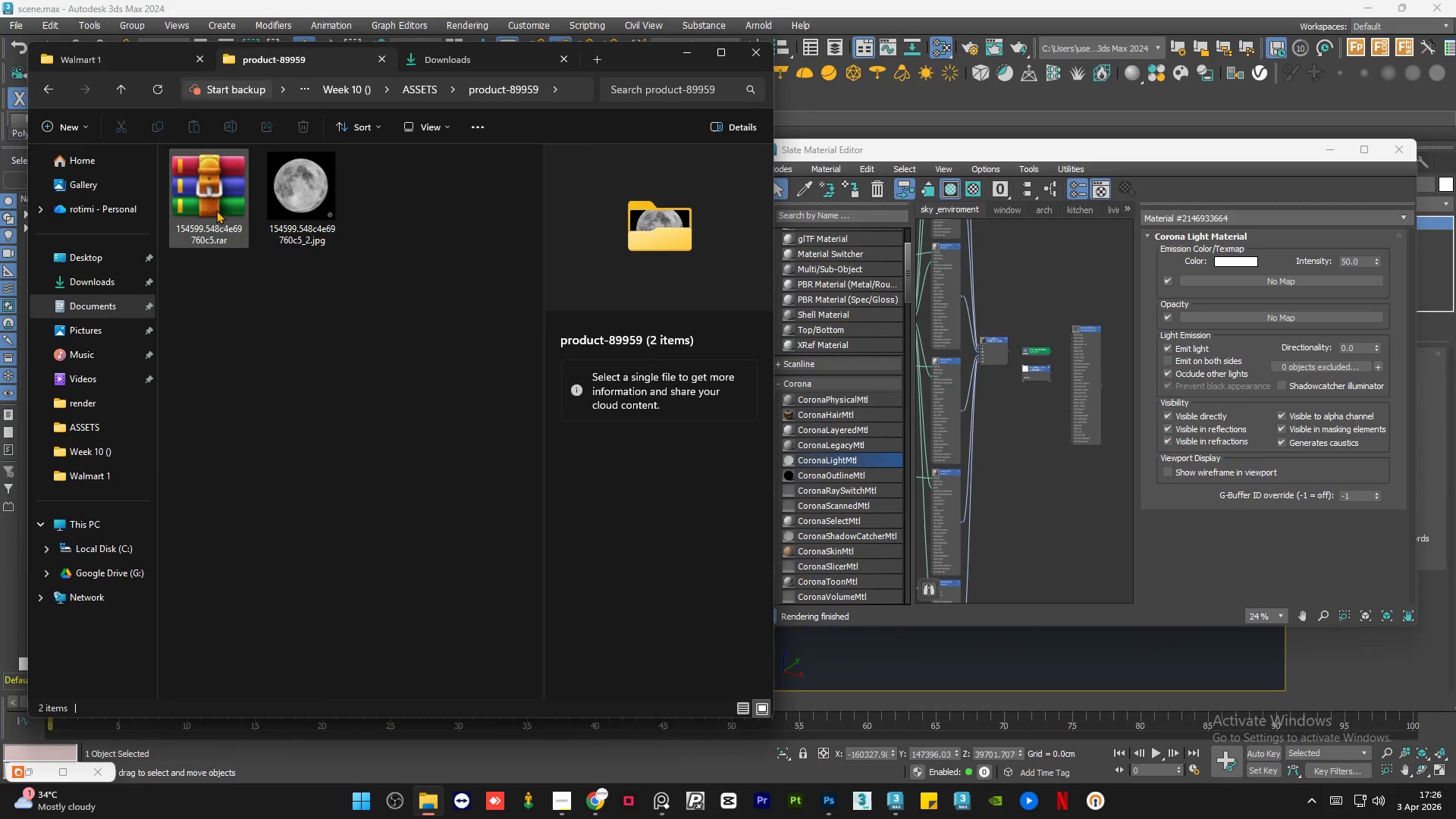 
double_click([216, 210])
 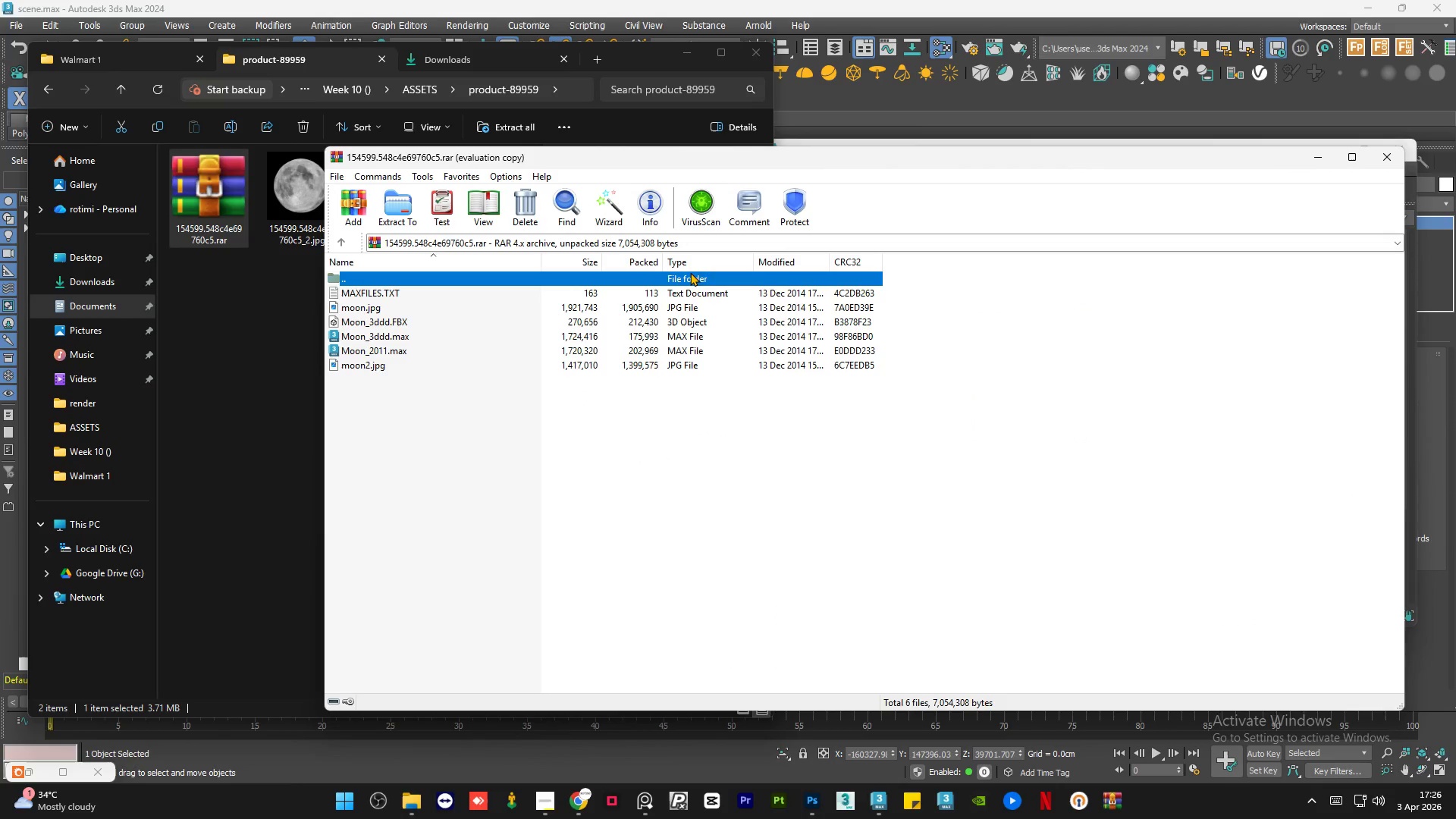 
left_click([387, 209])
 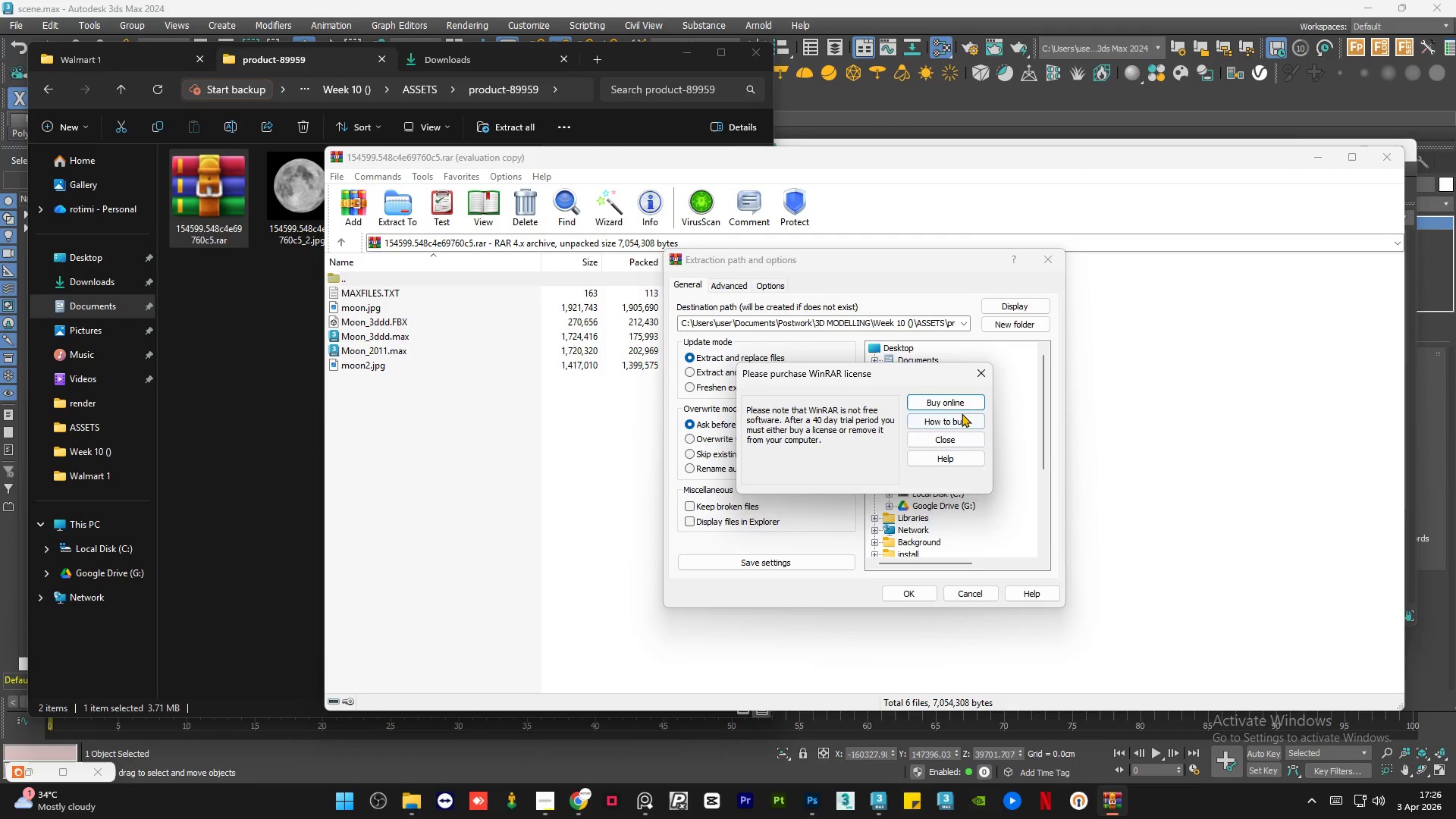 
left_click([977, 377])
 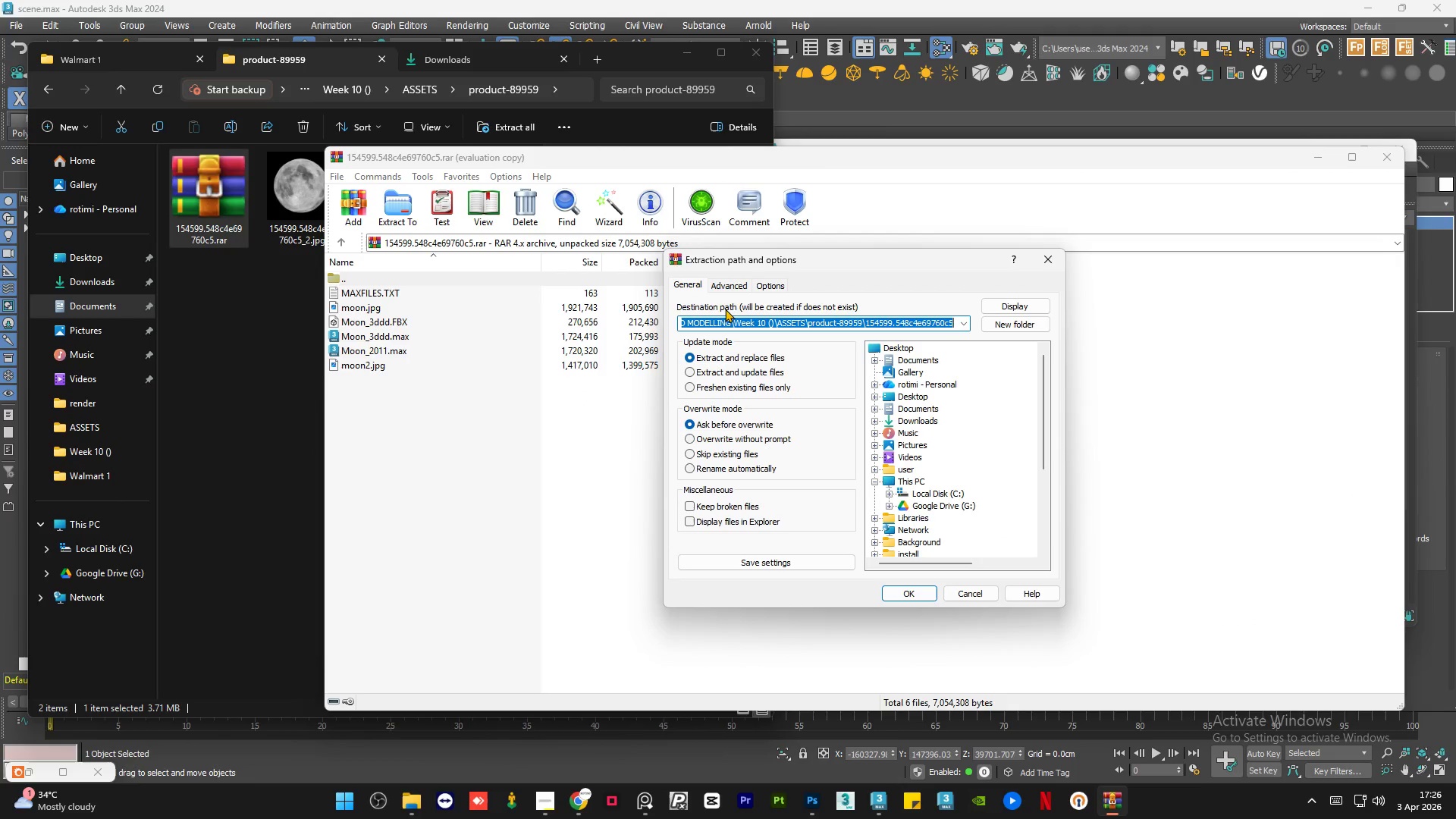 
left_click([734, 287])
 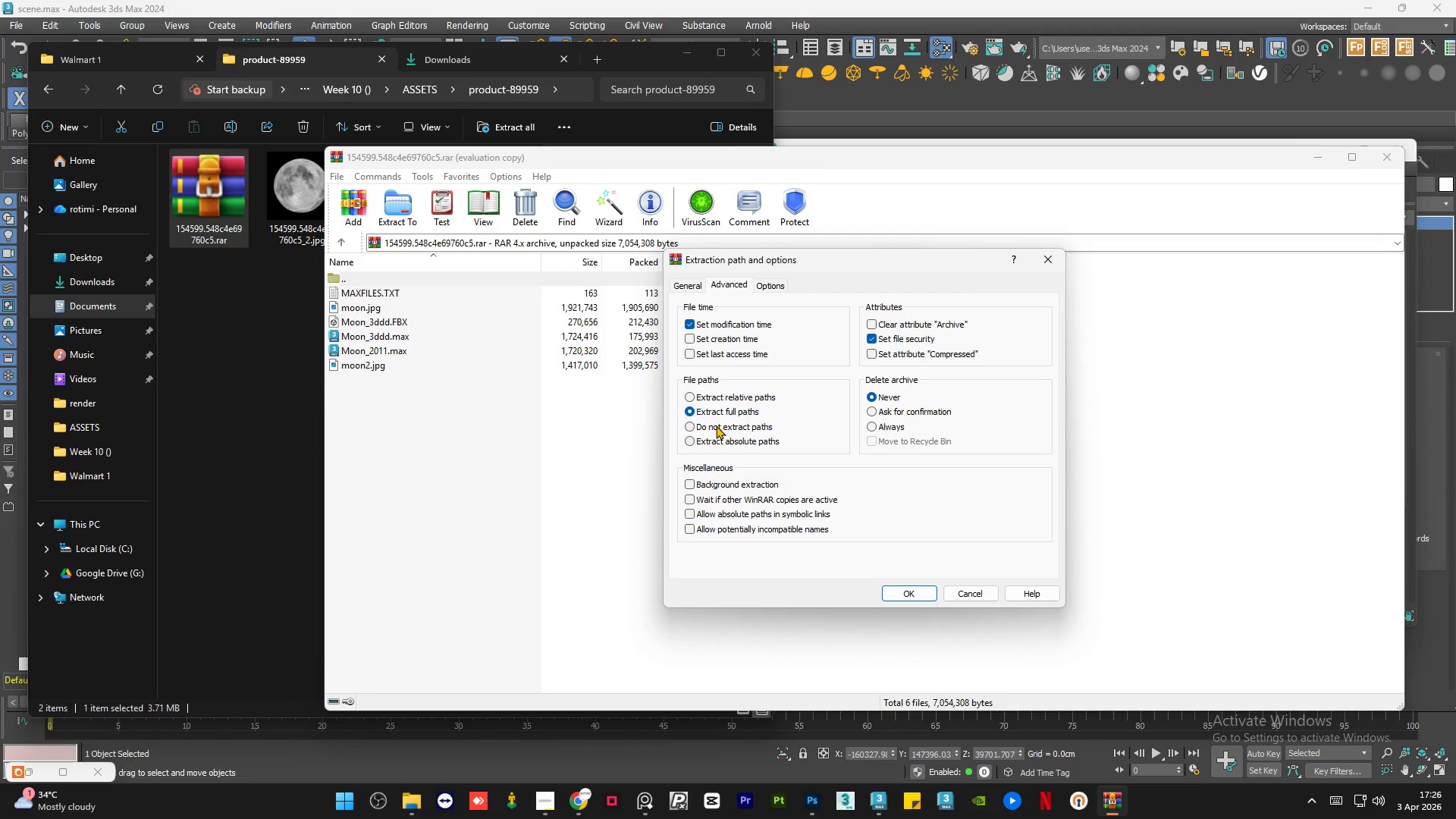 
left_click([713, 428])
 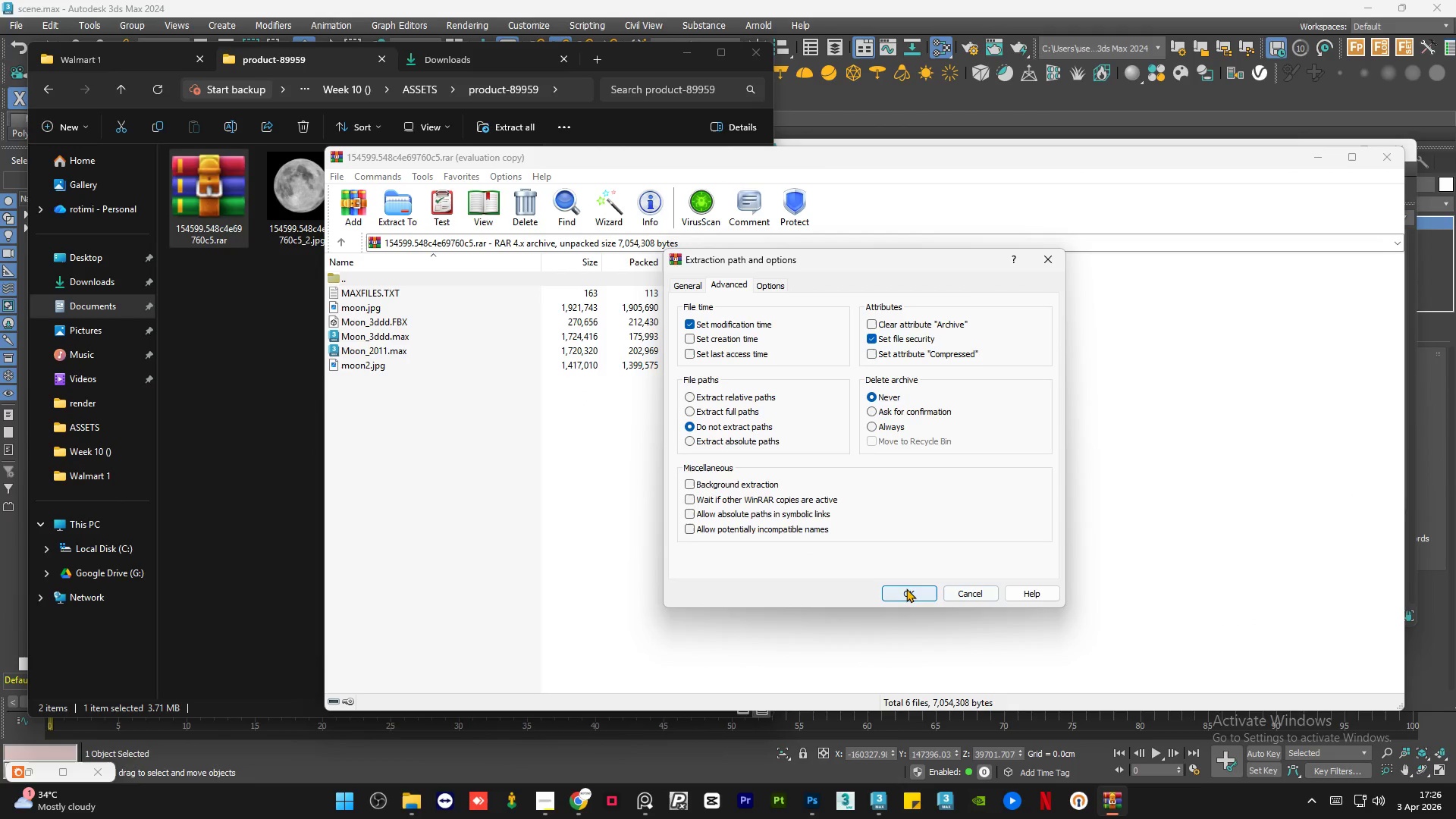 
left_click([906, 595])
 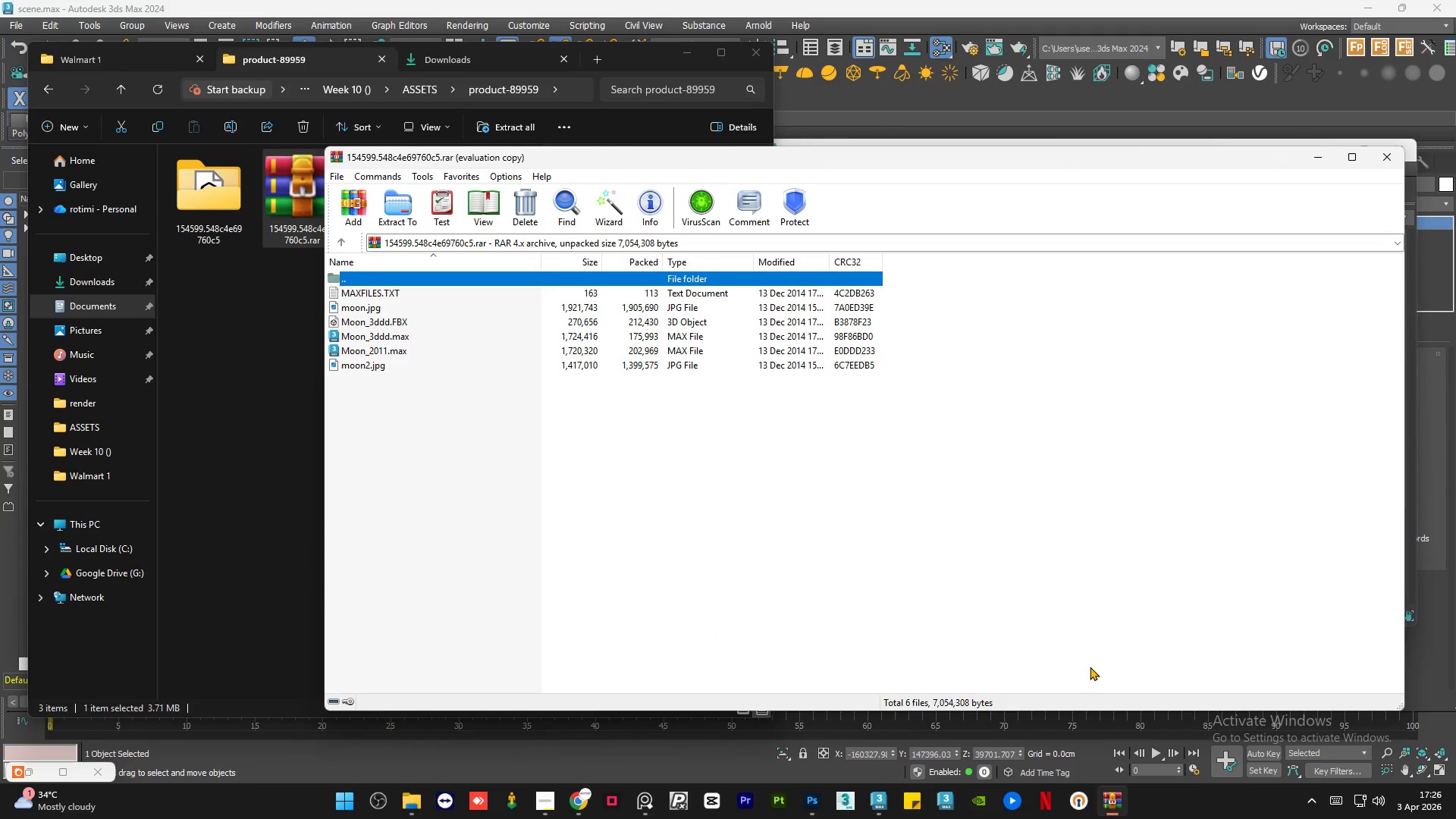 
left_click([1401, 164])
 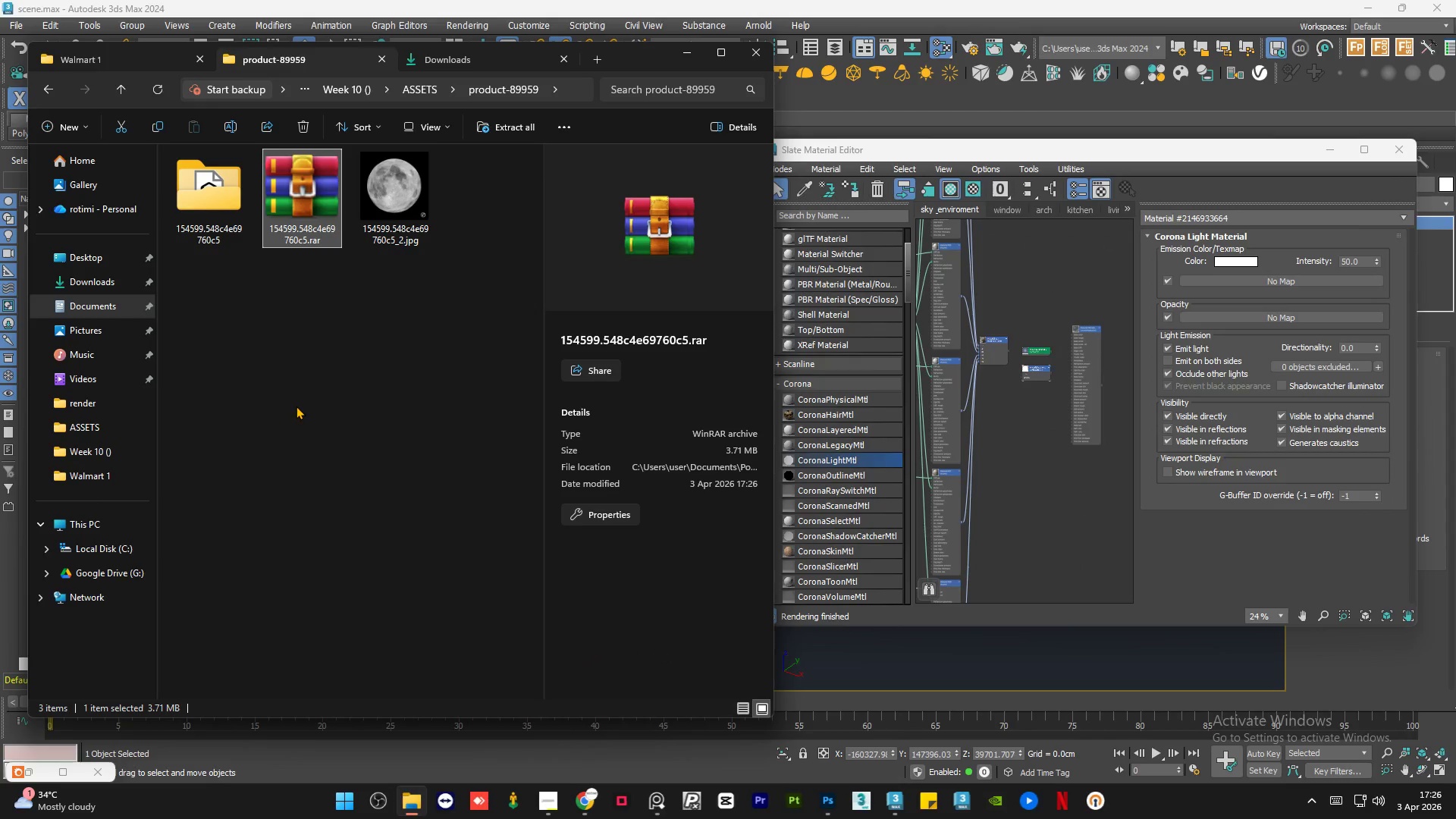 
left_click([315, 381])
 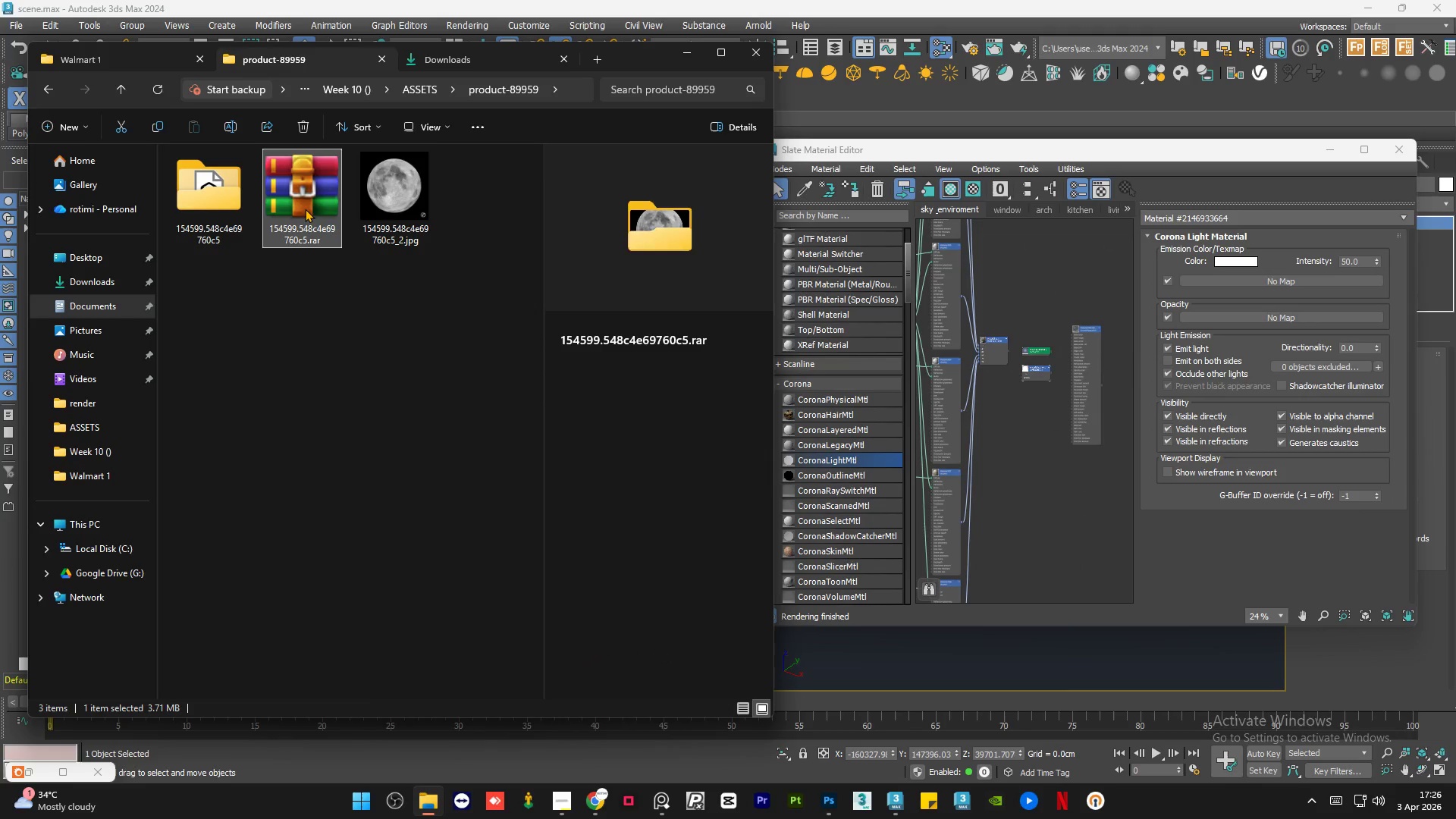 
key(Delete)
 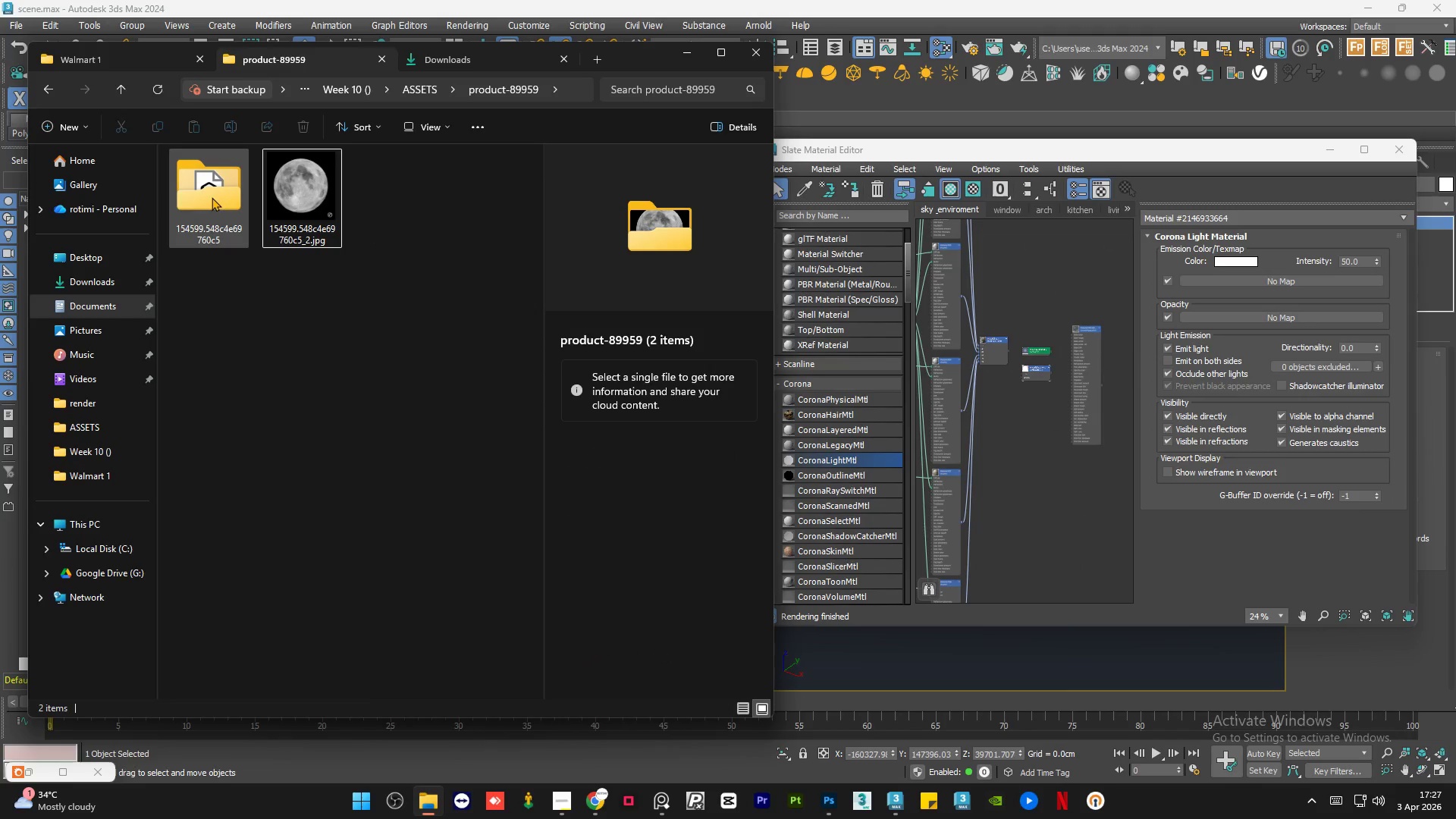 
double_click([212, 197])
 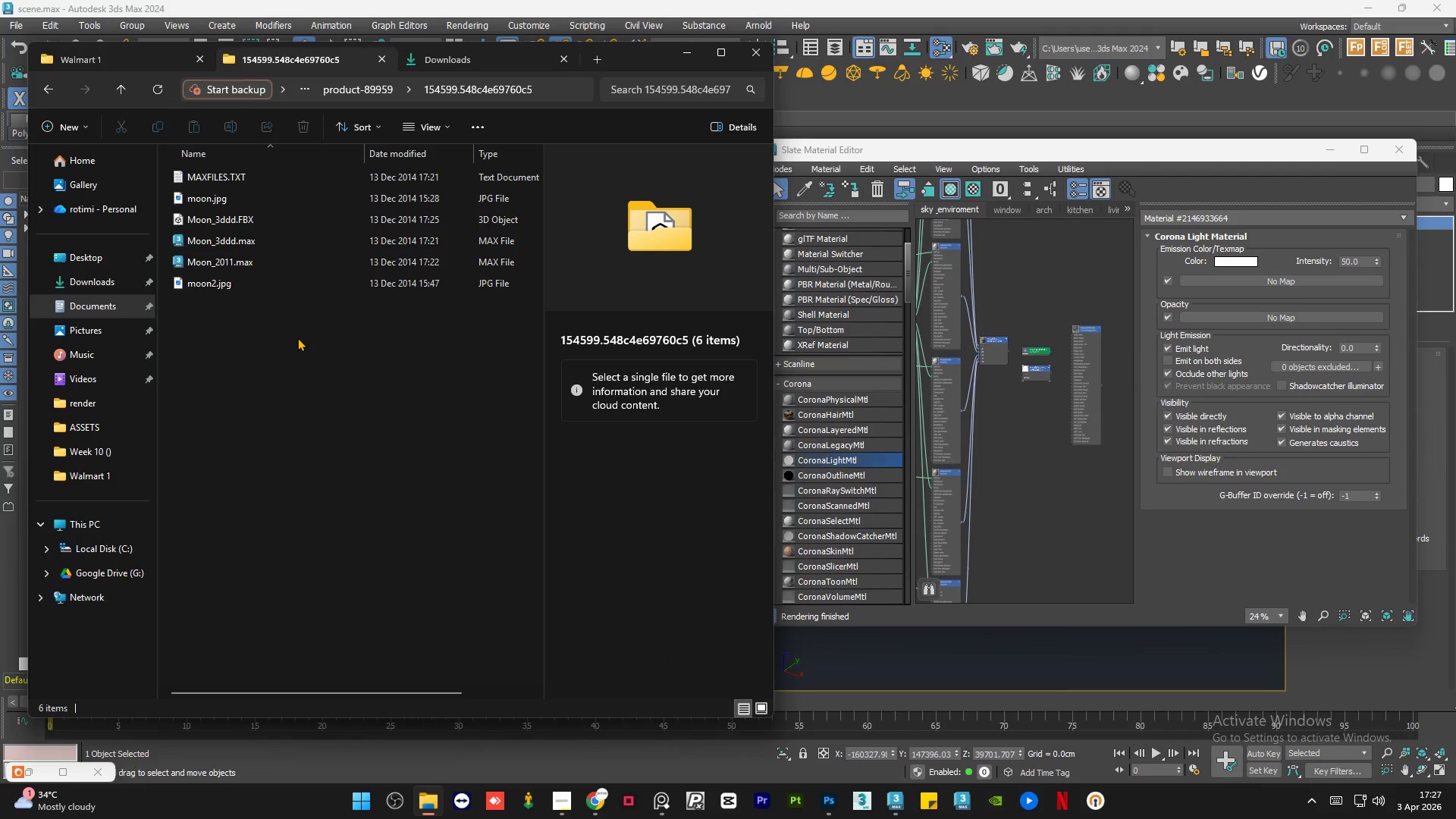 
wait(7.77)
 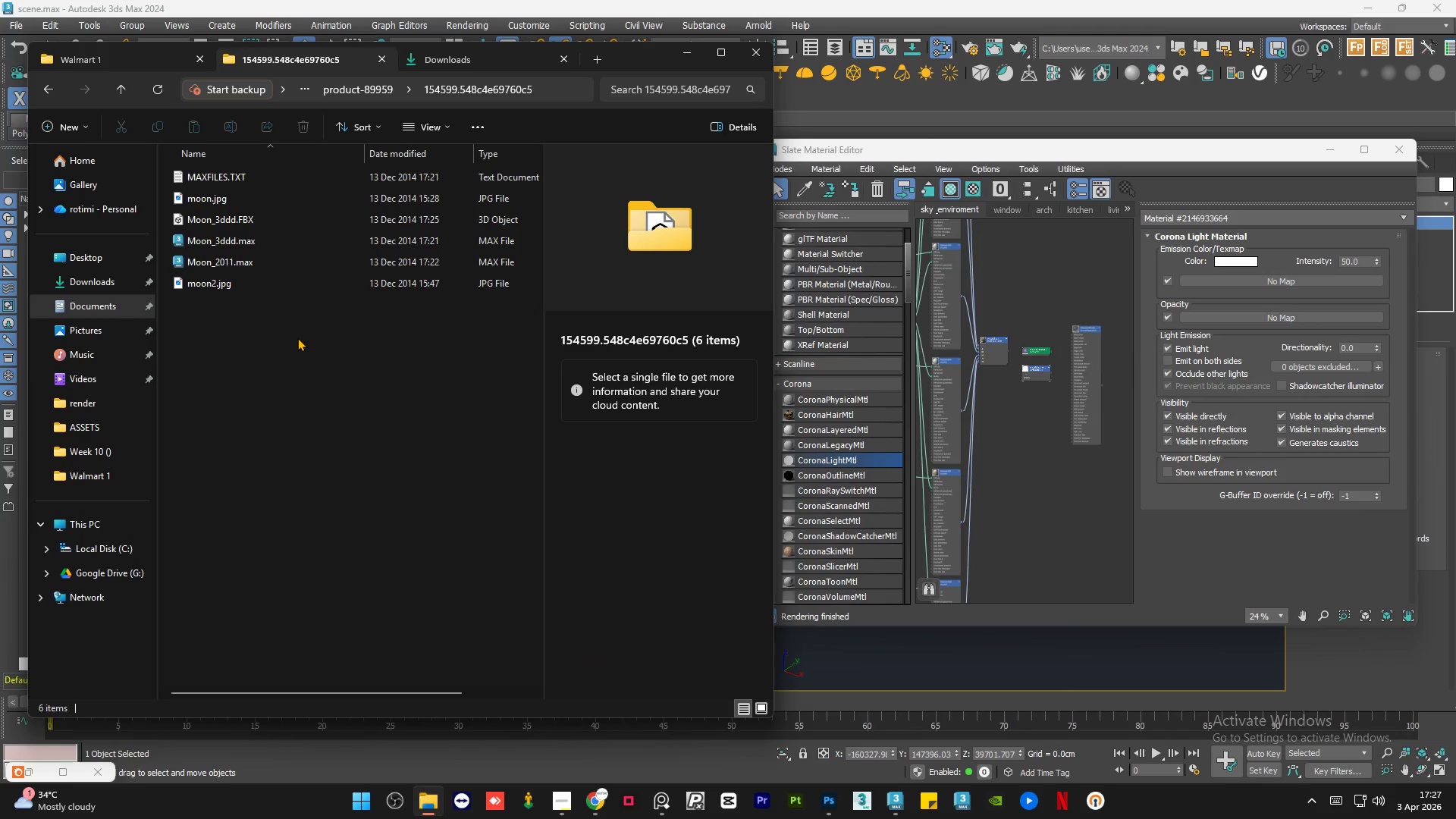 
left_click([756, 704])
 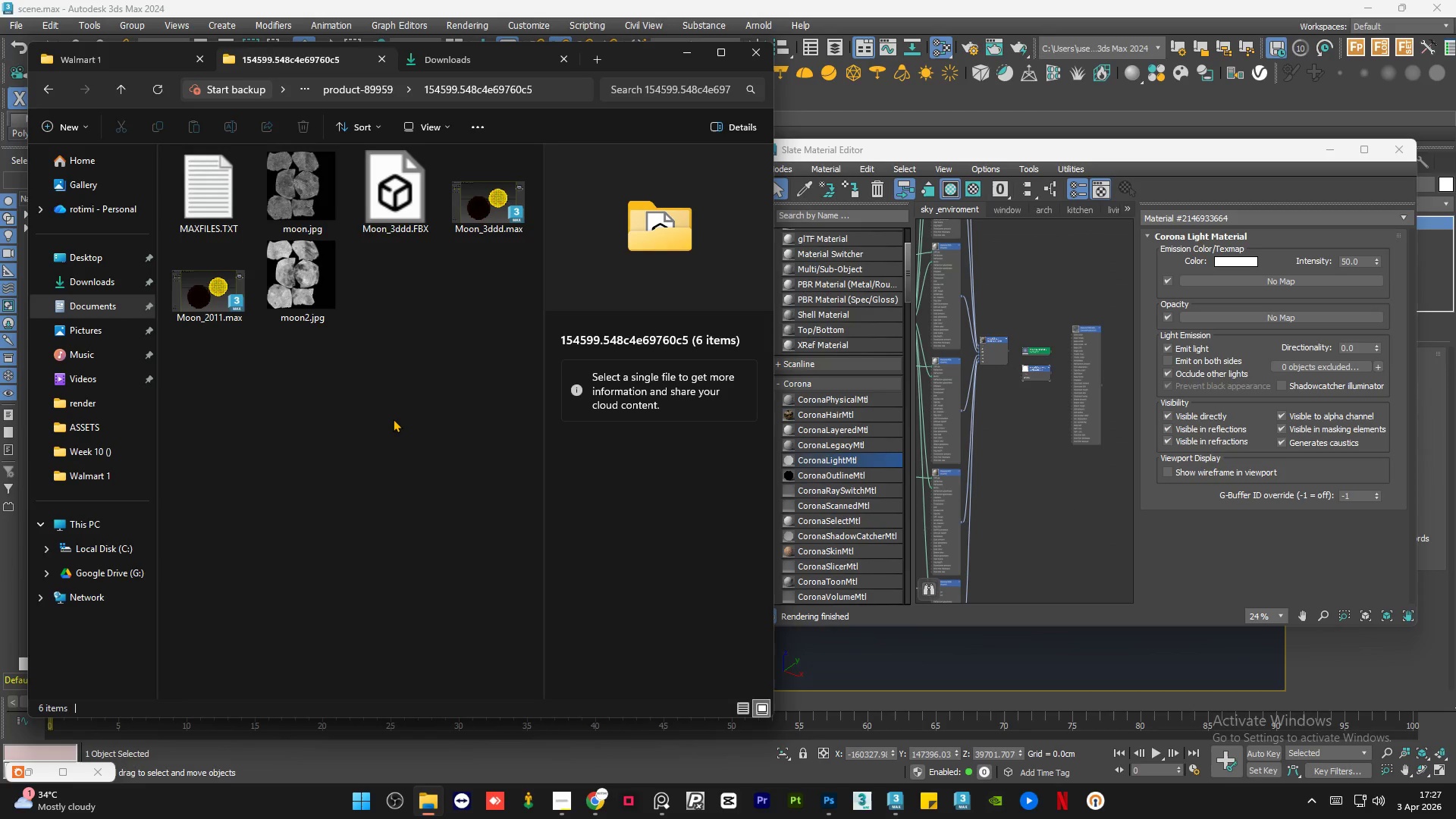 
left_click([393, 419])
 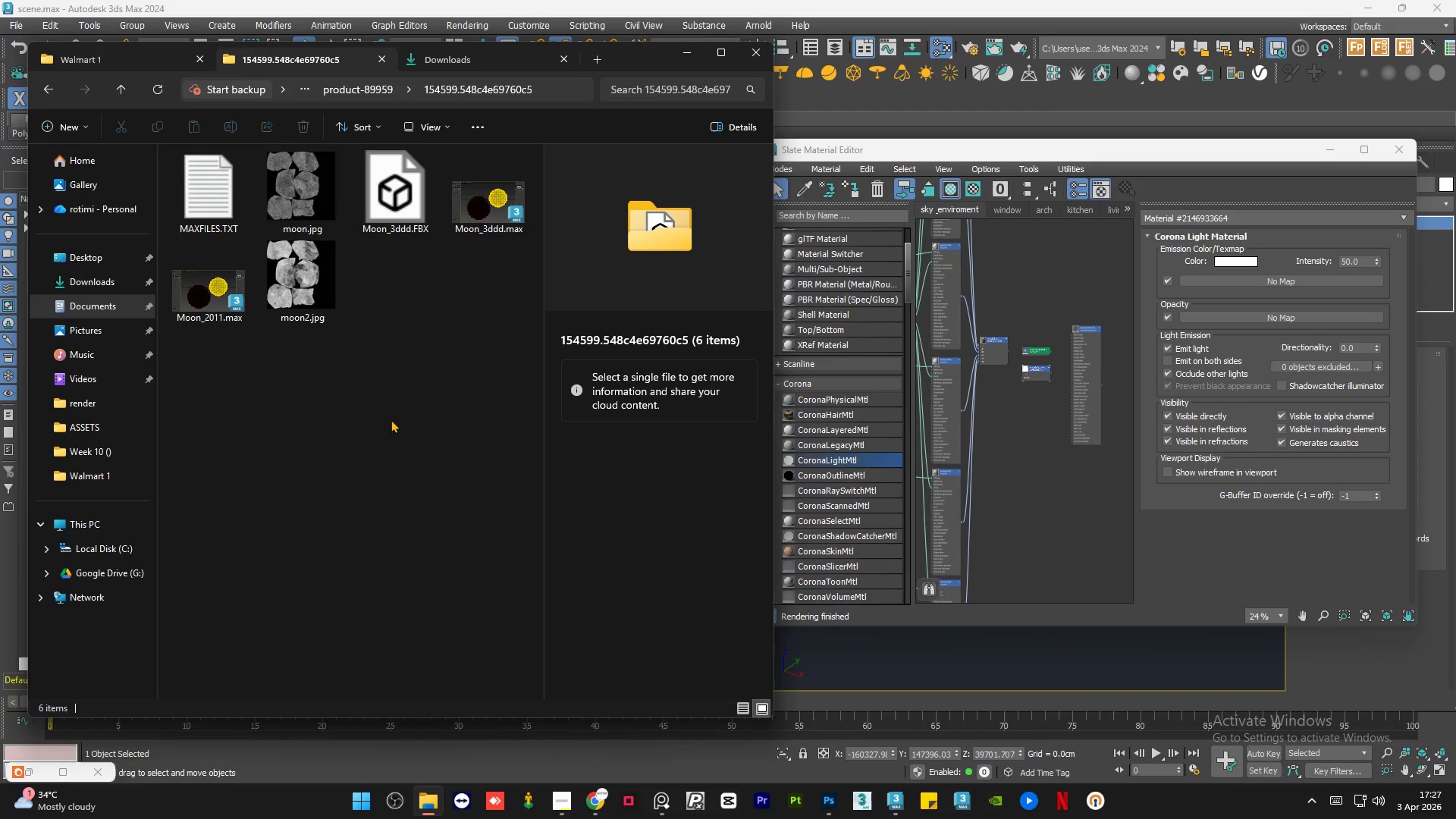 
left_click([476, 227])
 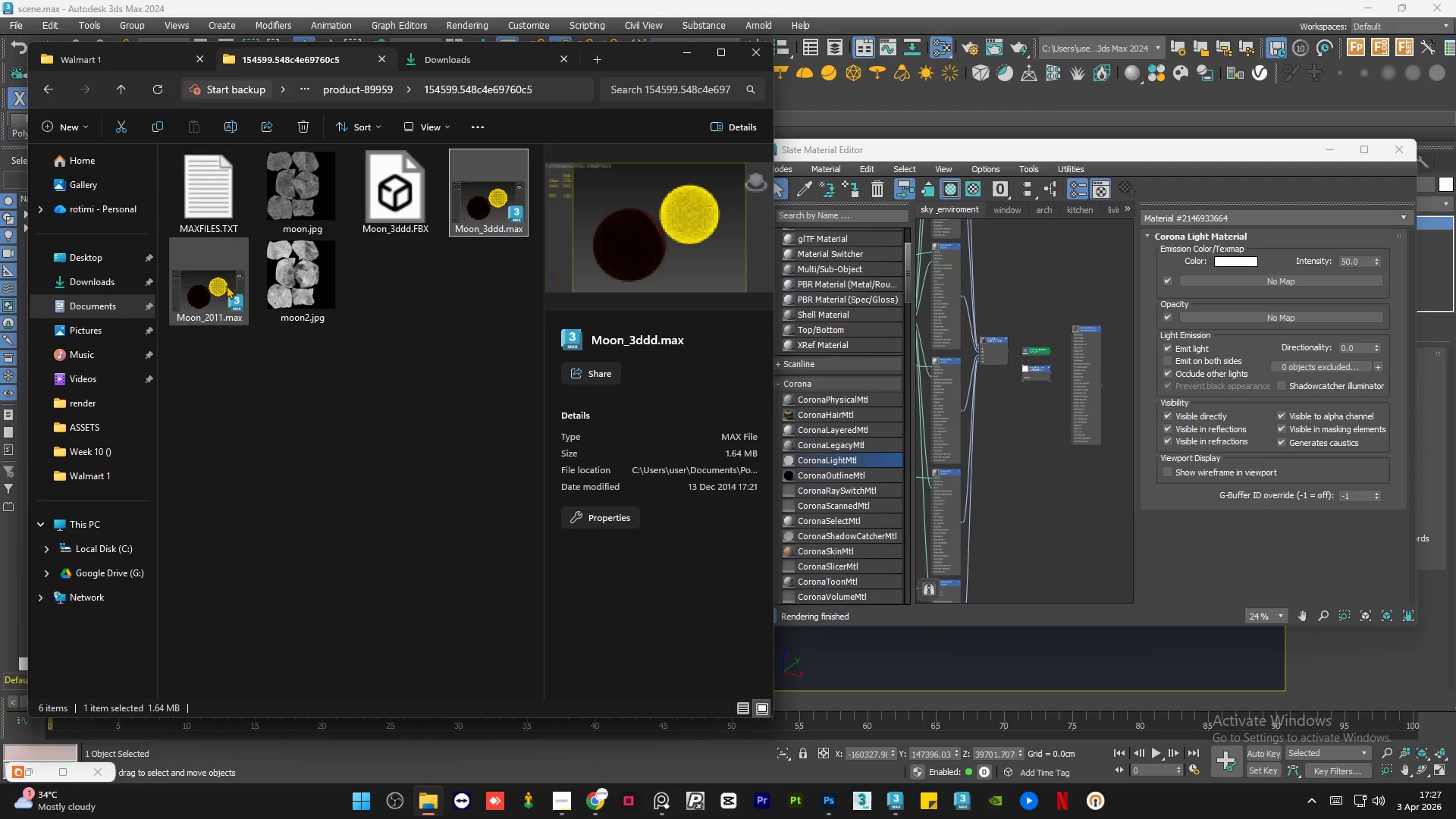 
left_click([217, 290])
 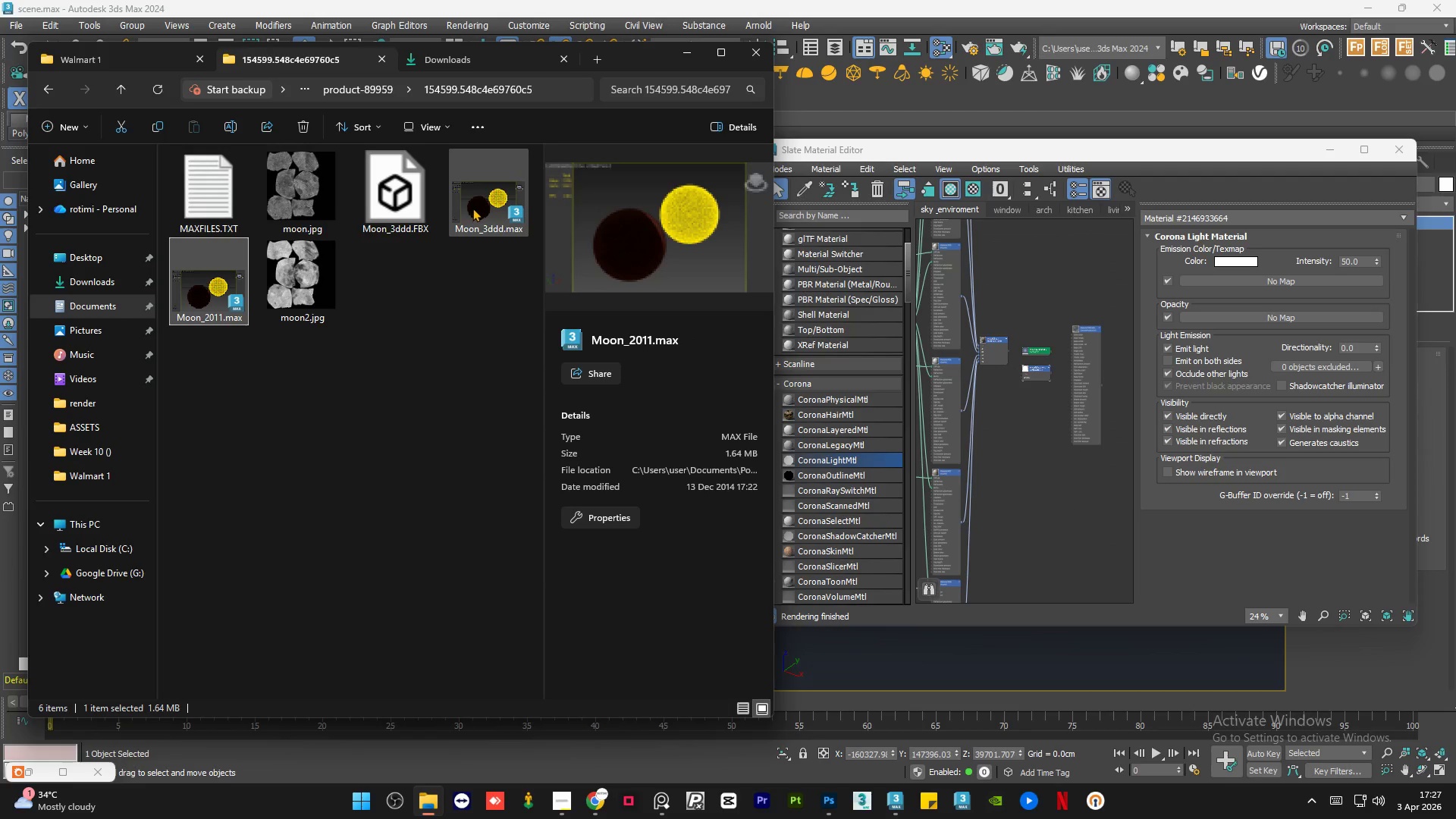 
left_click([472, 208])
 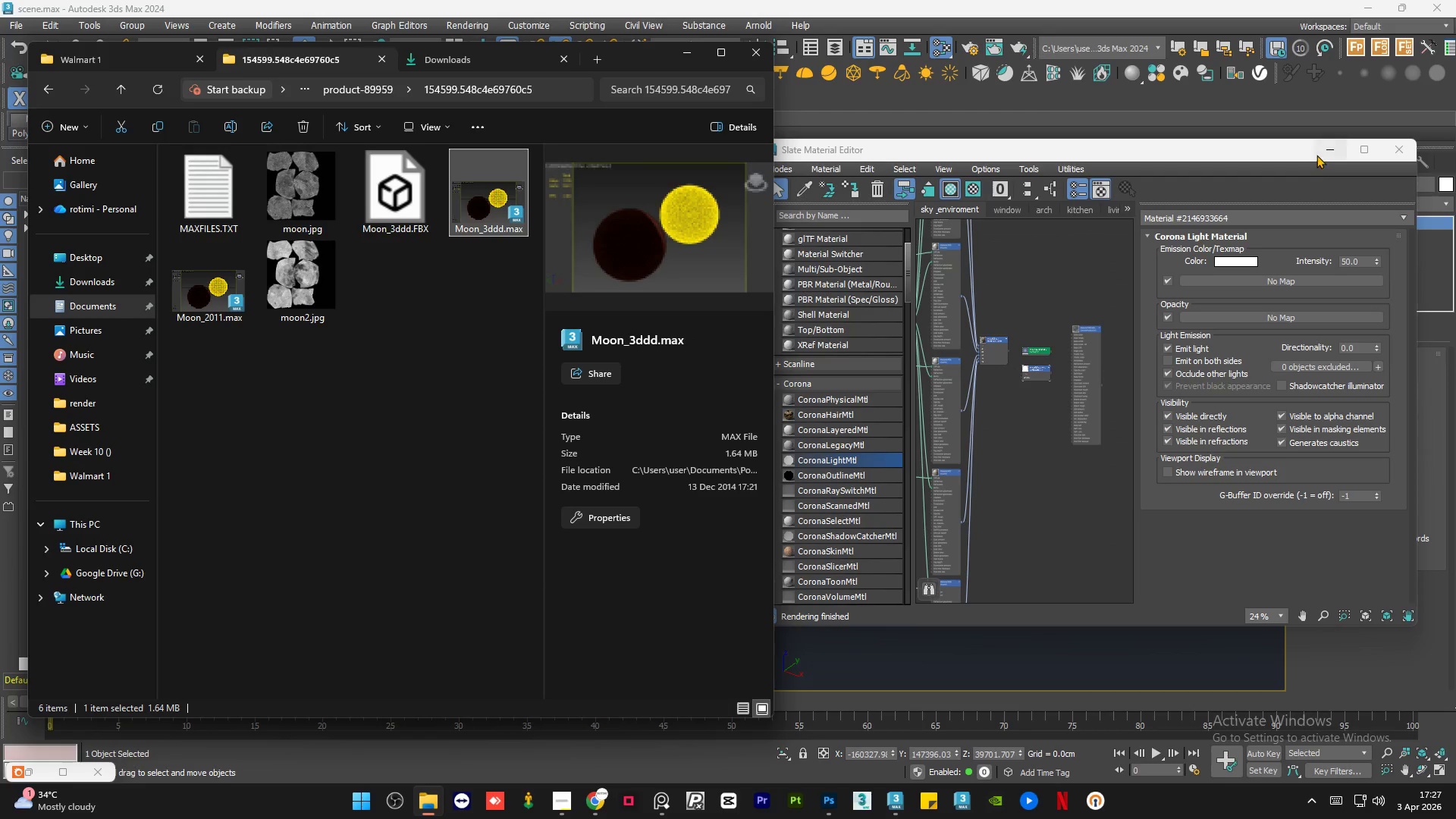 
left_click([1320, 152])
 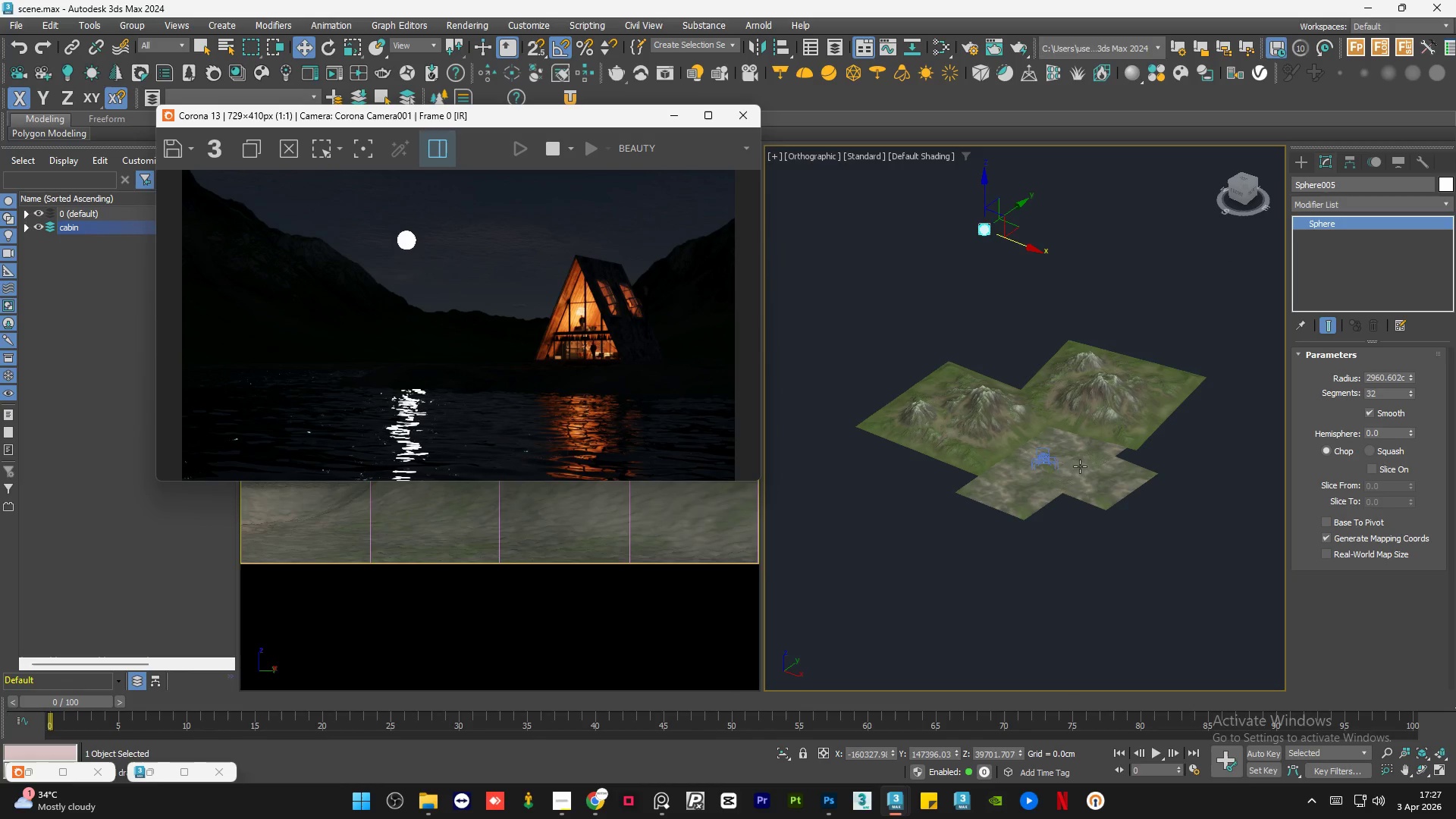 
scroll: coordinate [1080, 491], scroll_direction: down, amount: 1.0
 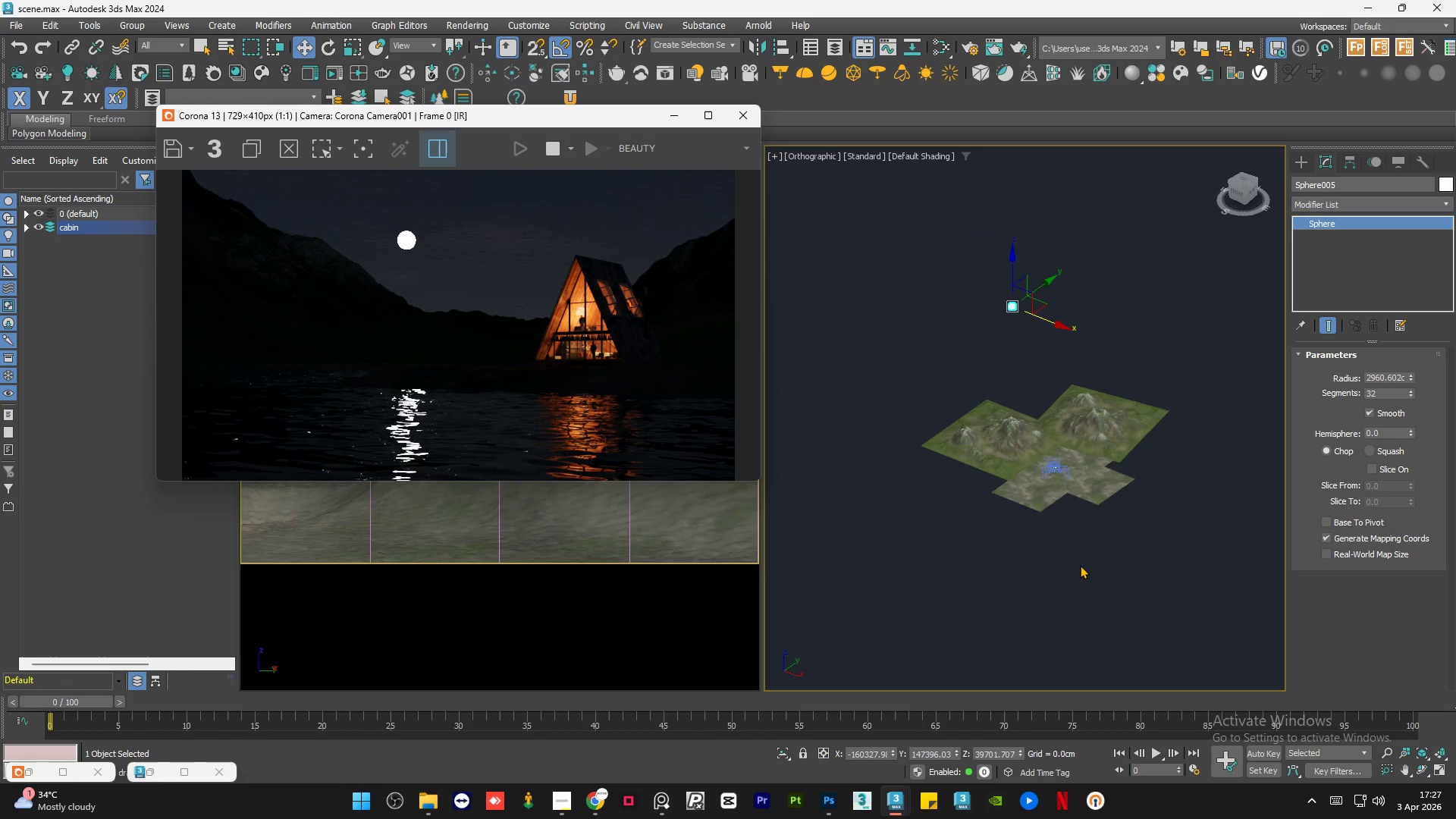 
wait(7.88)
 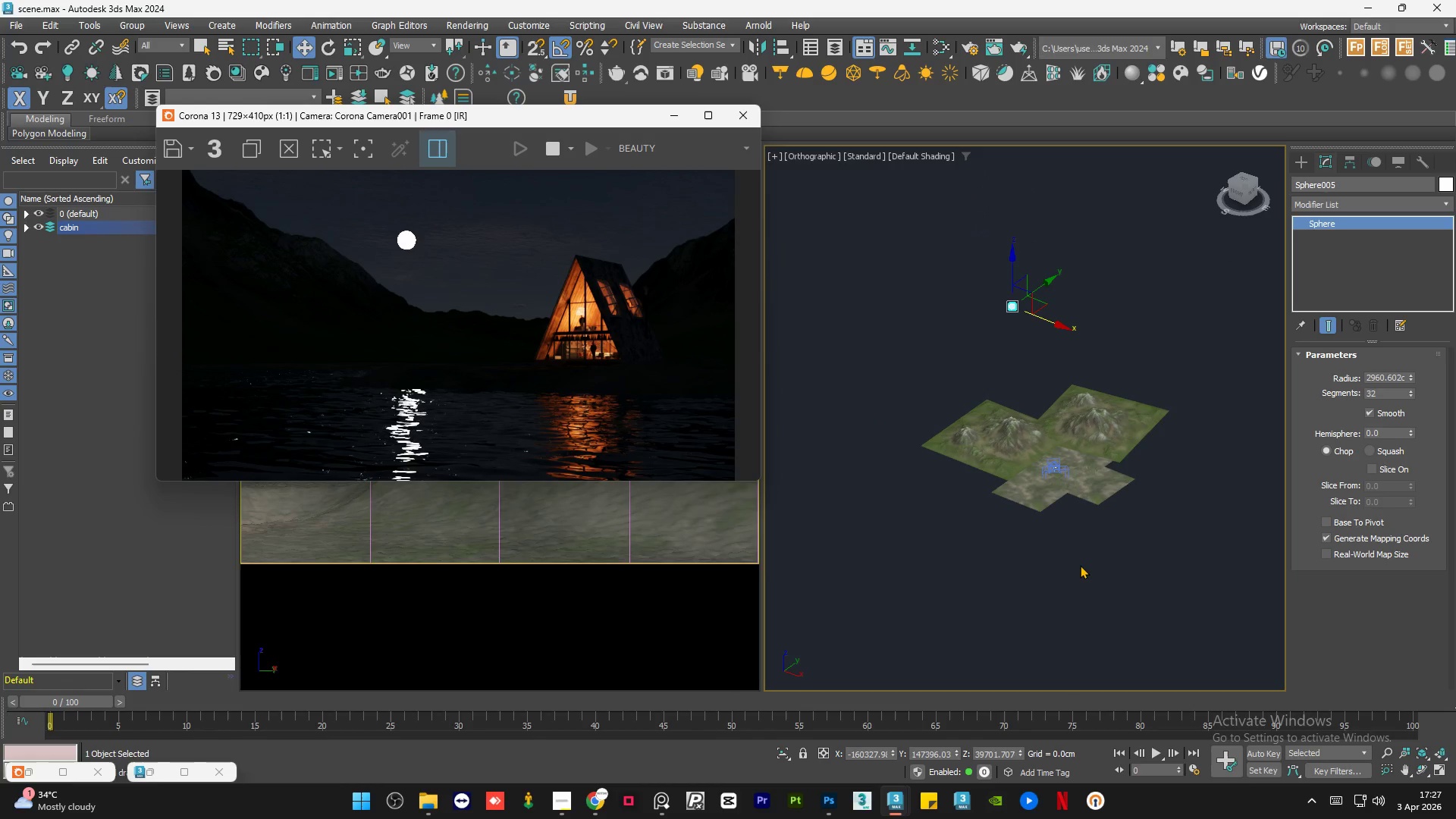 
left_click([1243, 180])
 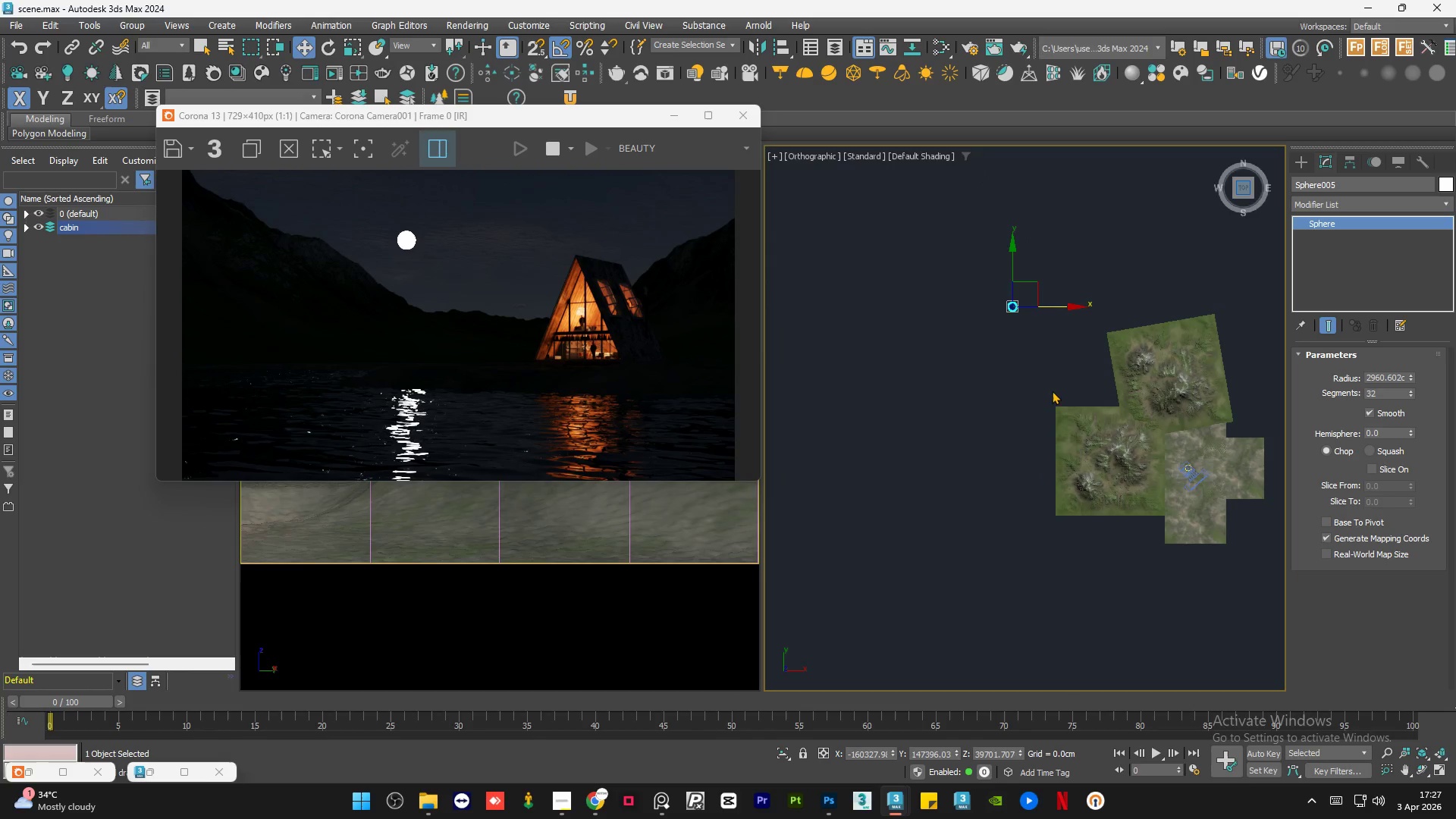 
scroll: coordinate [972, 414], scroll_direction: down, amount: 1.0
 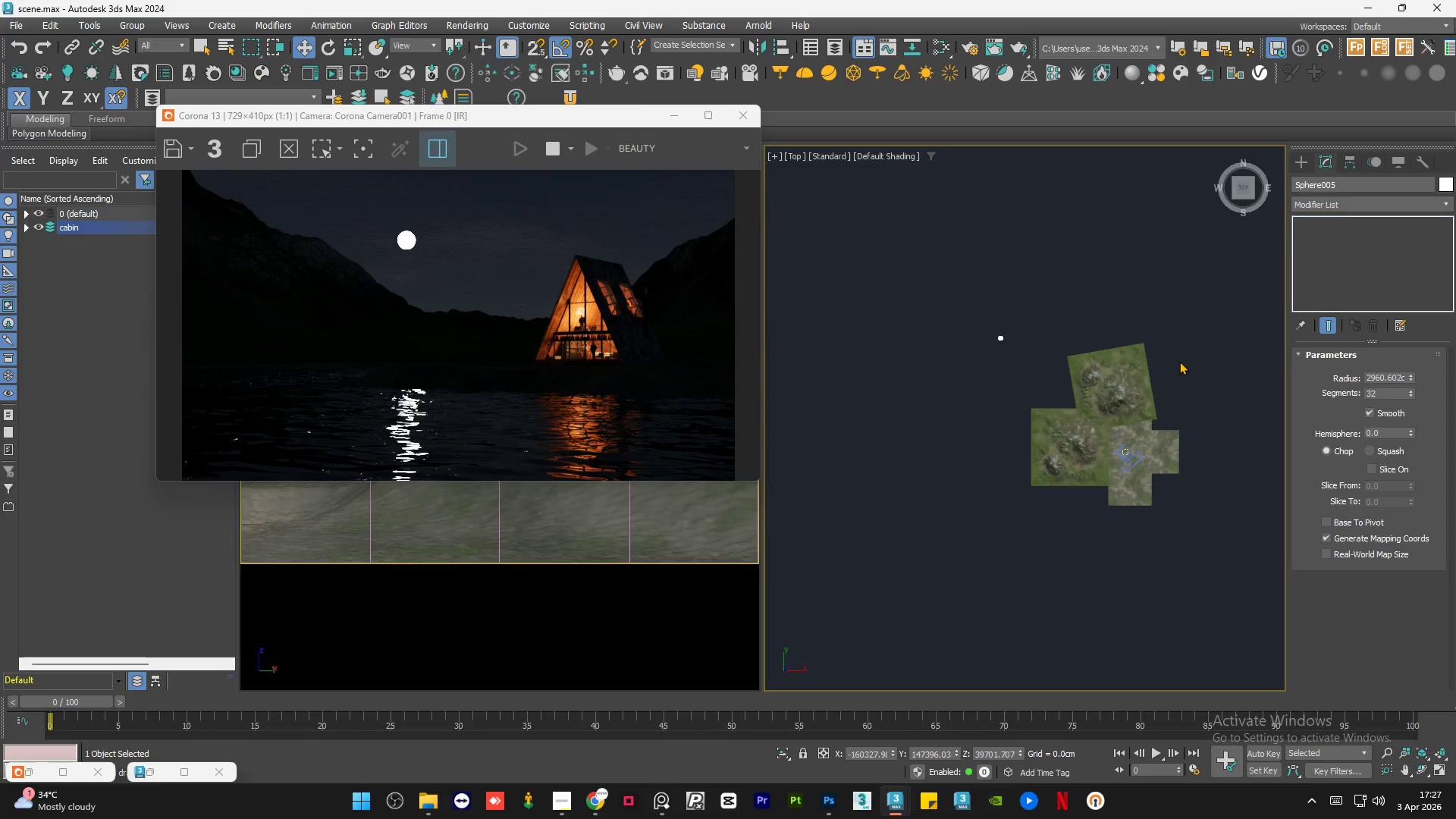 
scroll: coordinate [1188, 366], scroll_direction: up, amount: 1.0
 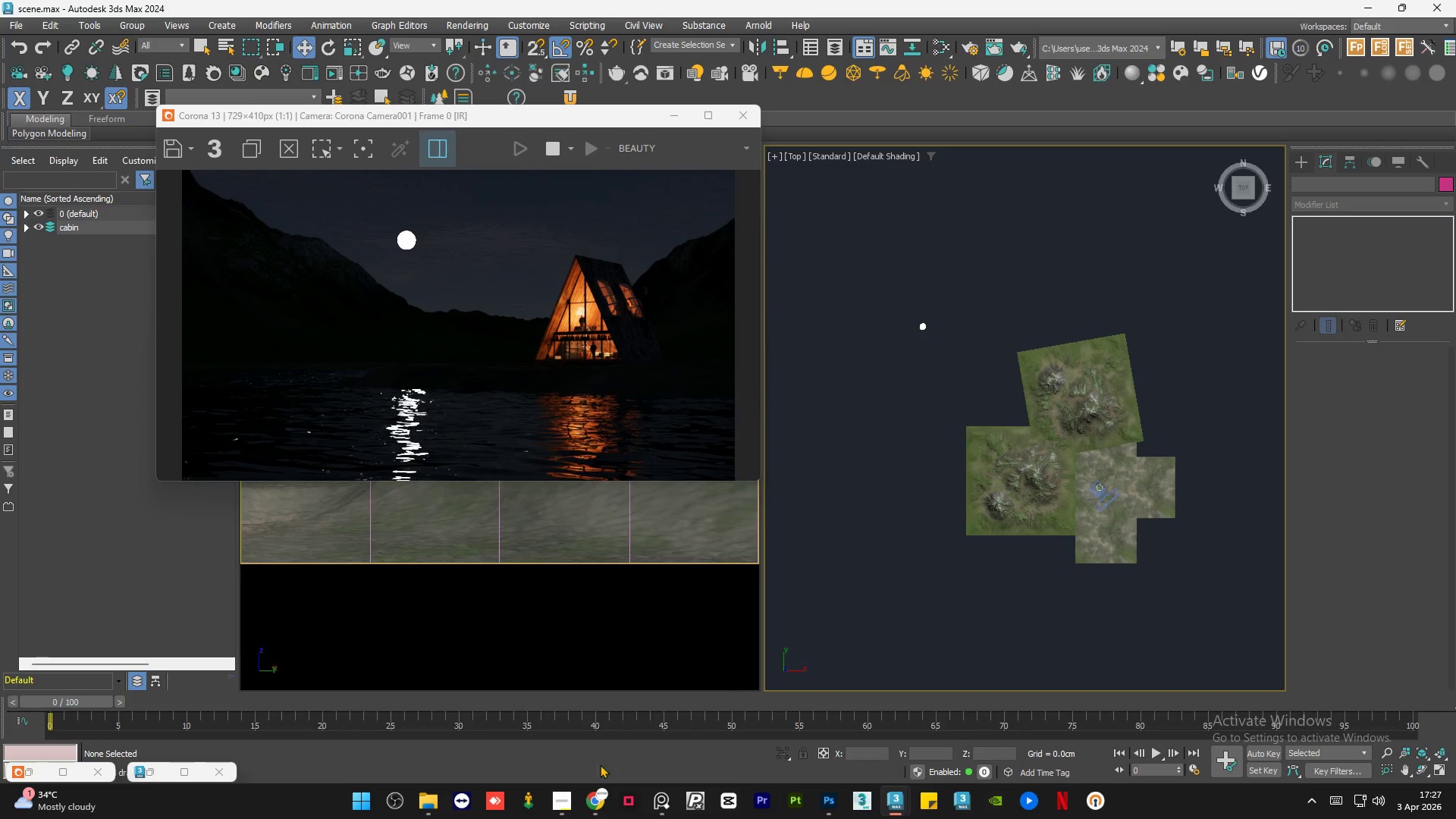 
mouse_move([438, 785])
 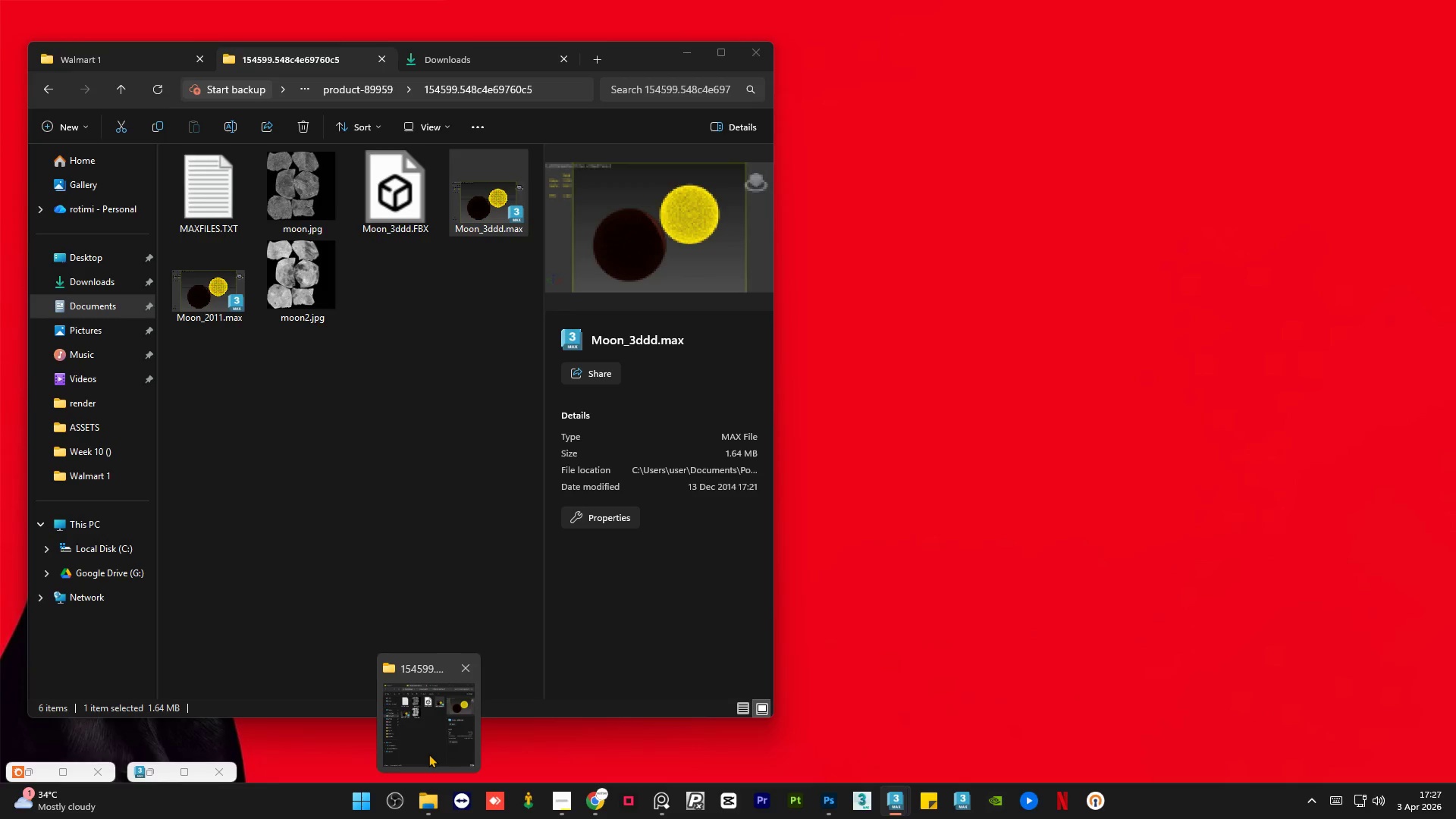 
left_click([428, 754])
 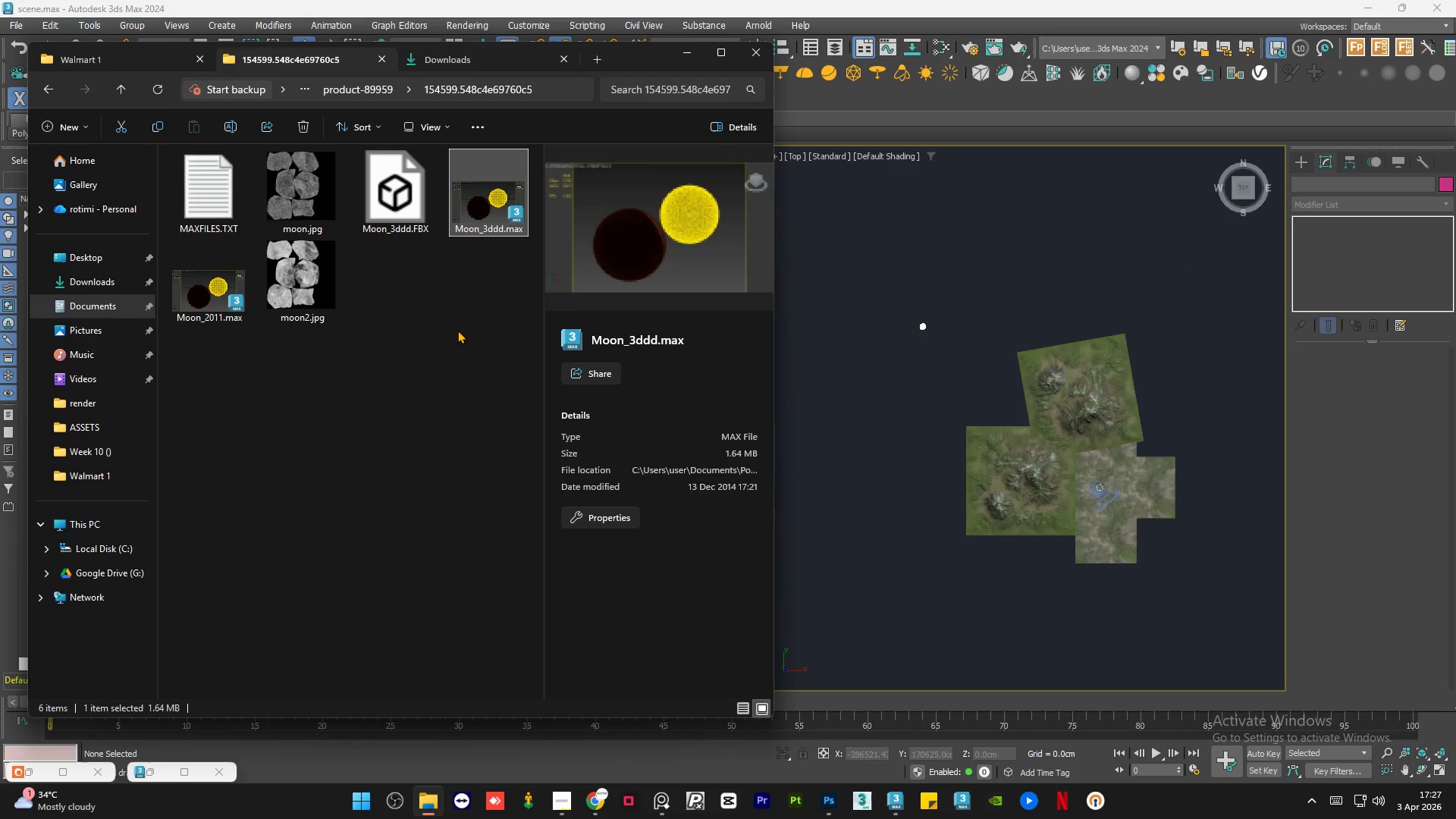 
left_click([453, 335])
 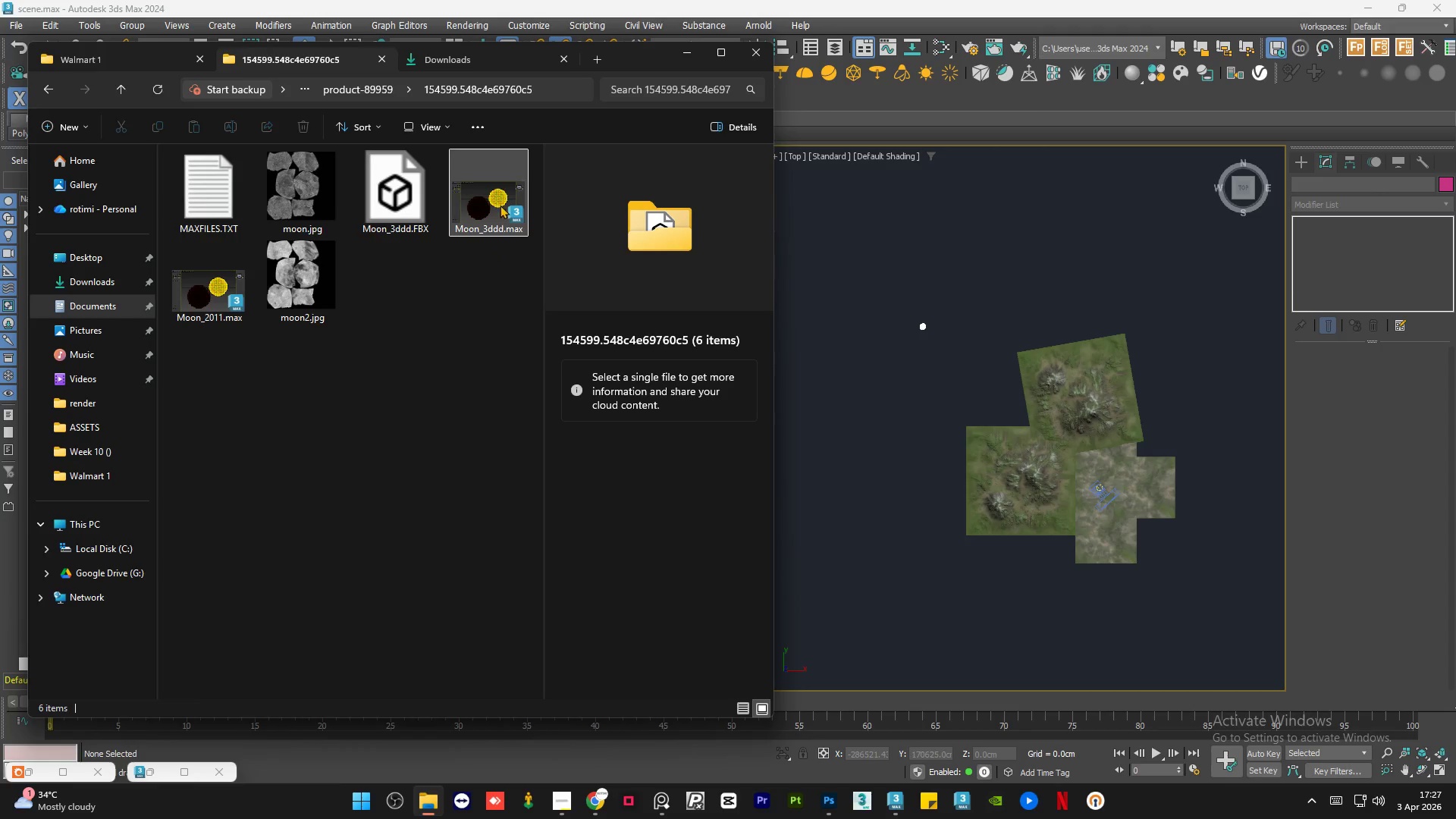 
left_click([499, 205])
 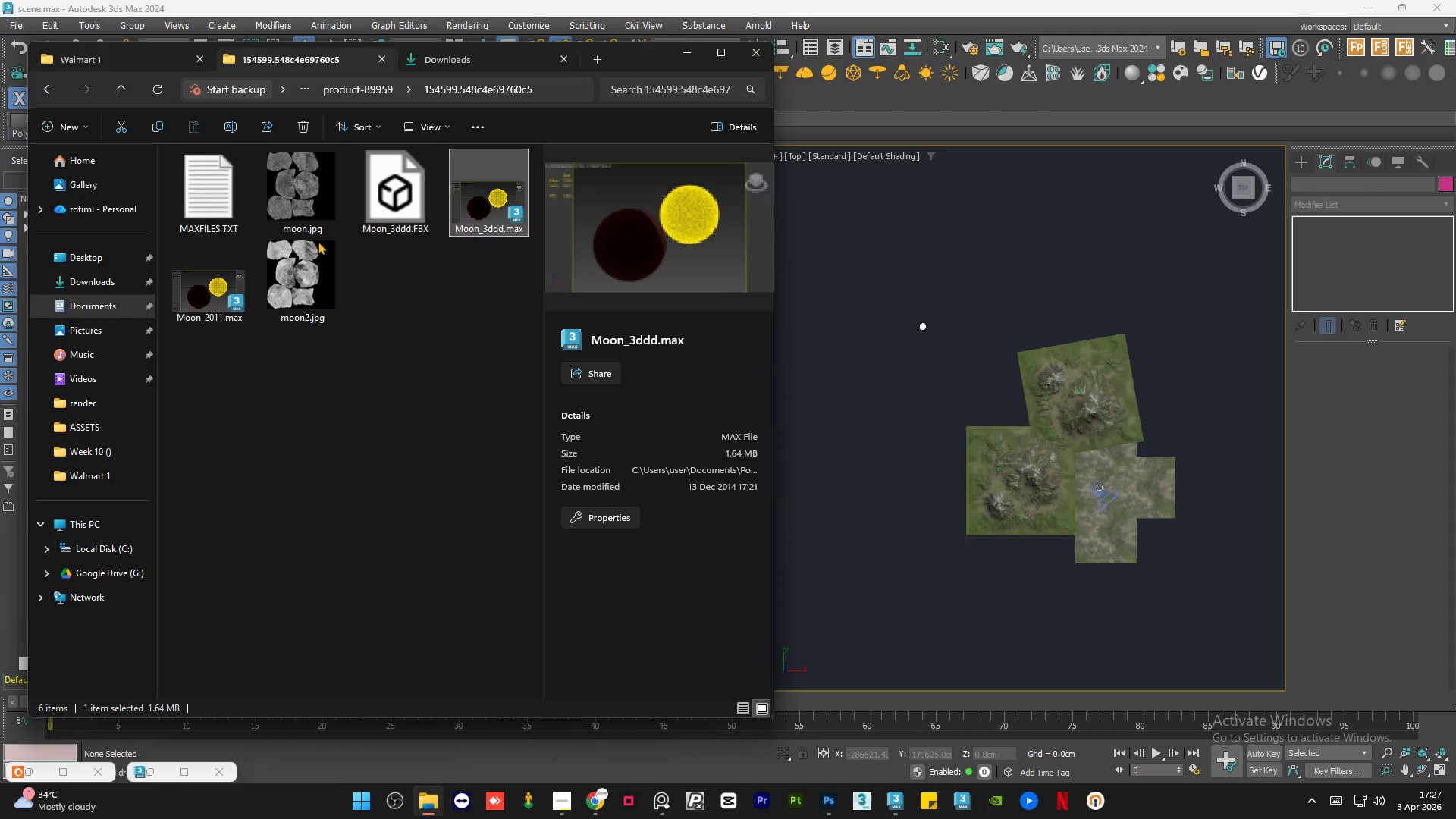 
left_click([311, 262])
 